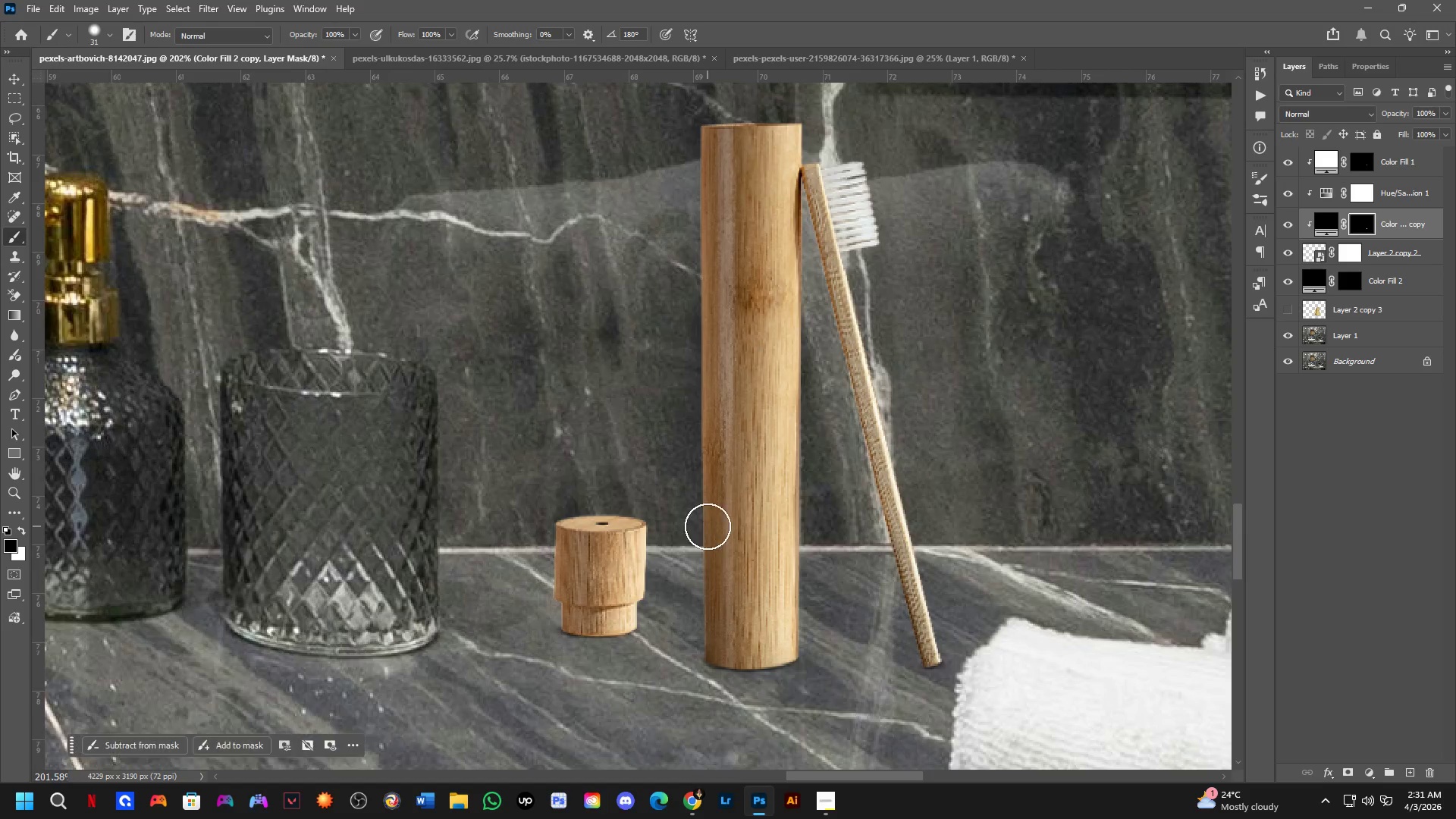 
scroll: coordinate [725, 538], scroll_direction: down, amount: 4.0
 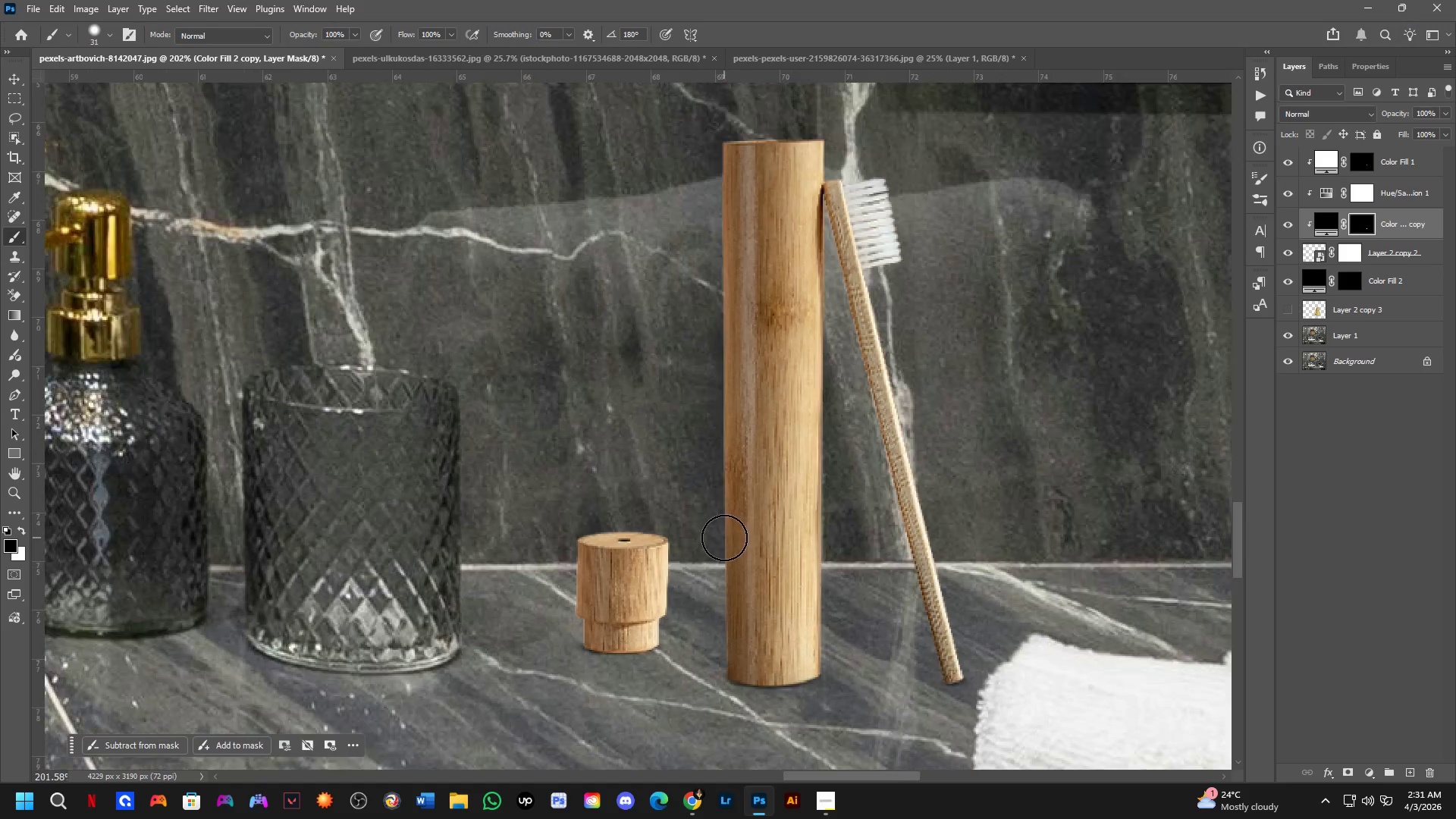 
hold_key(key=Space, duration=0.56)
 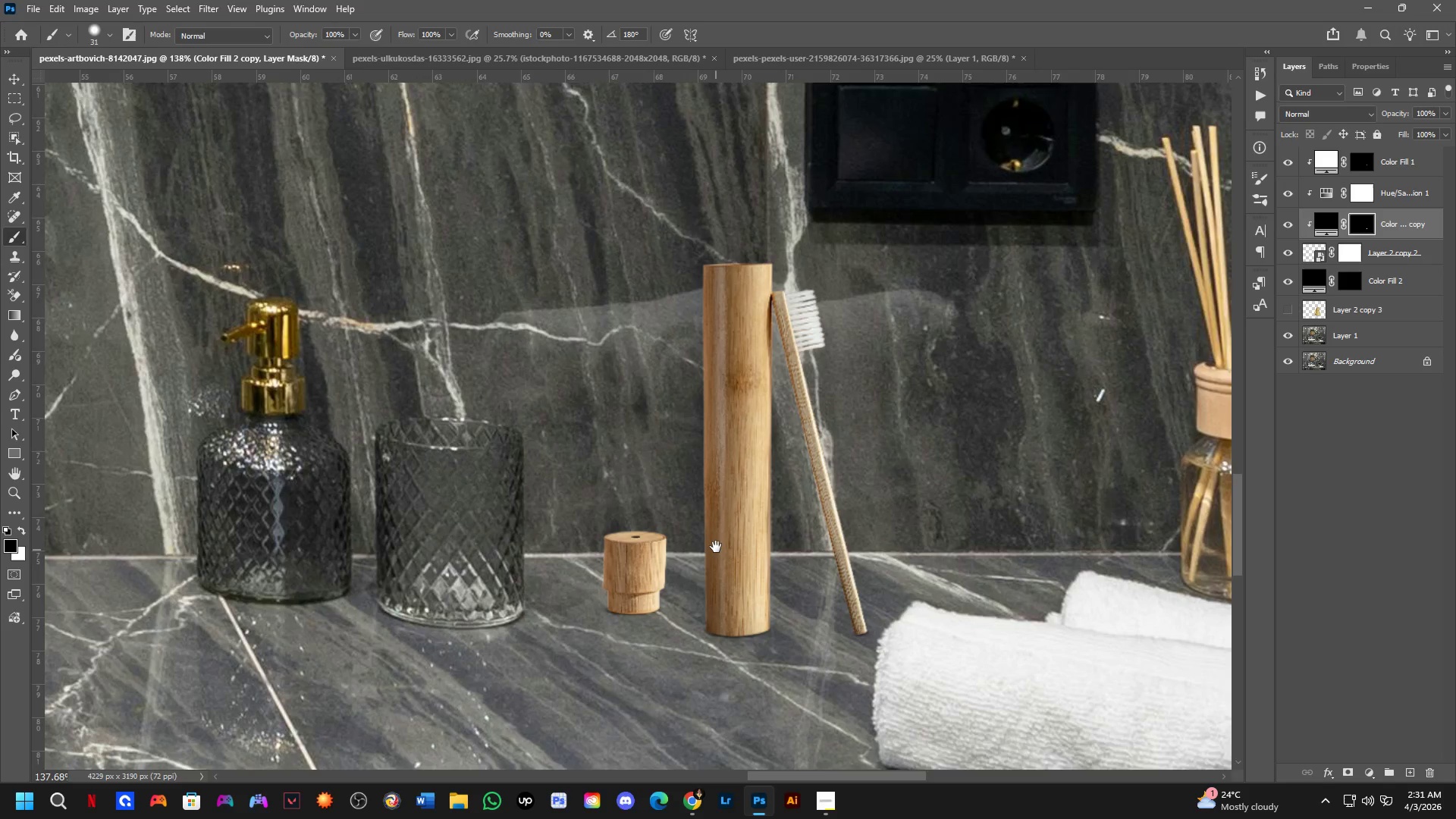 
left_click_drag(start_coordinate=[711, 524], to_coordinate=[710, 538])
 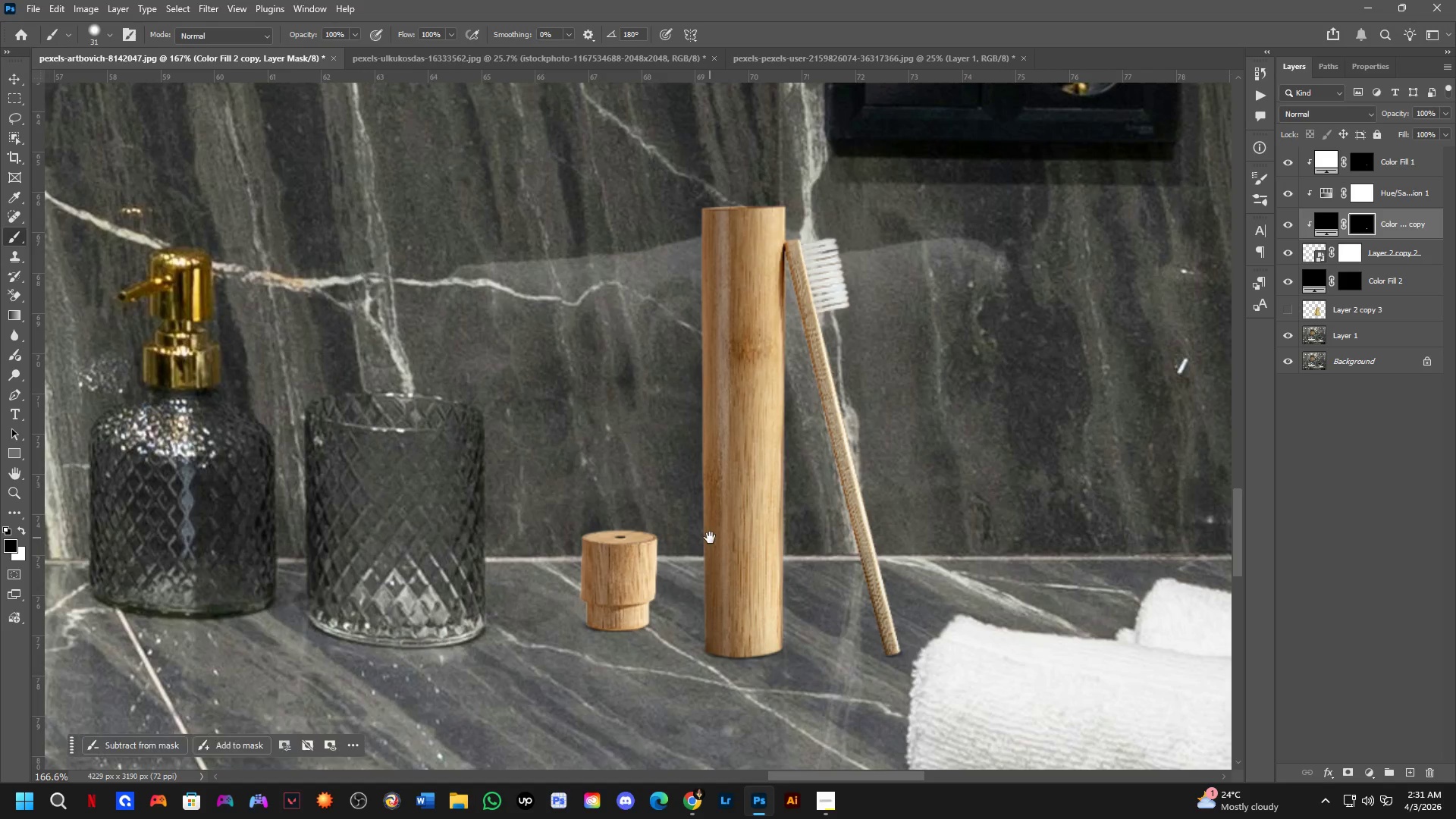 
scroll: coordinate [708, 526], scroll_direction: down, amount: 2.0
 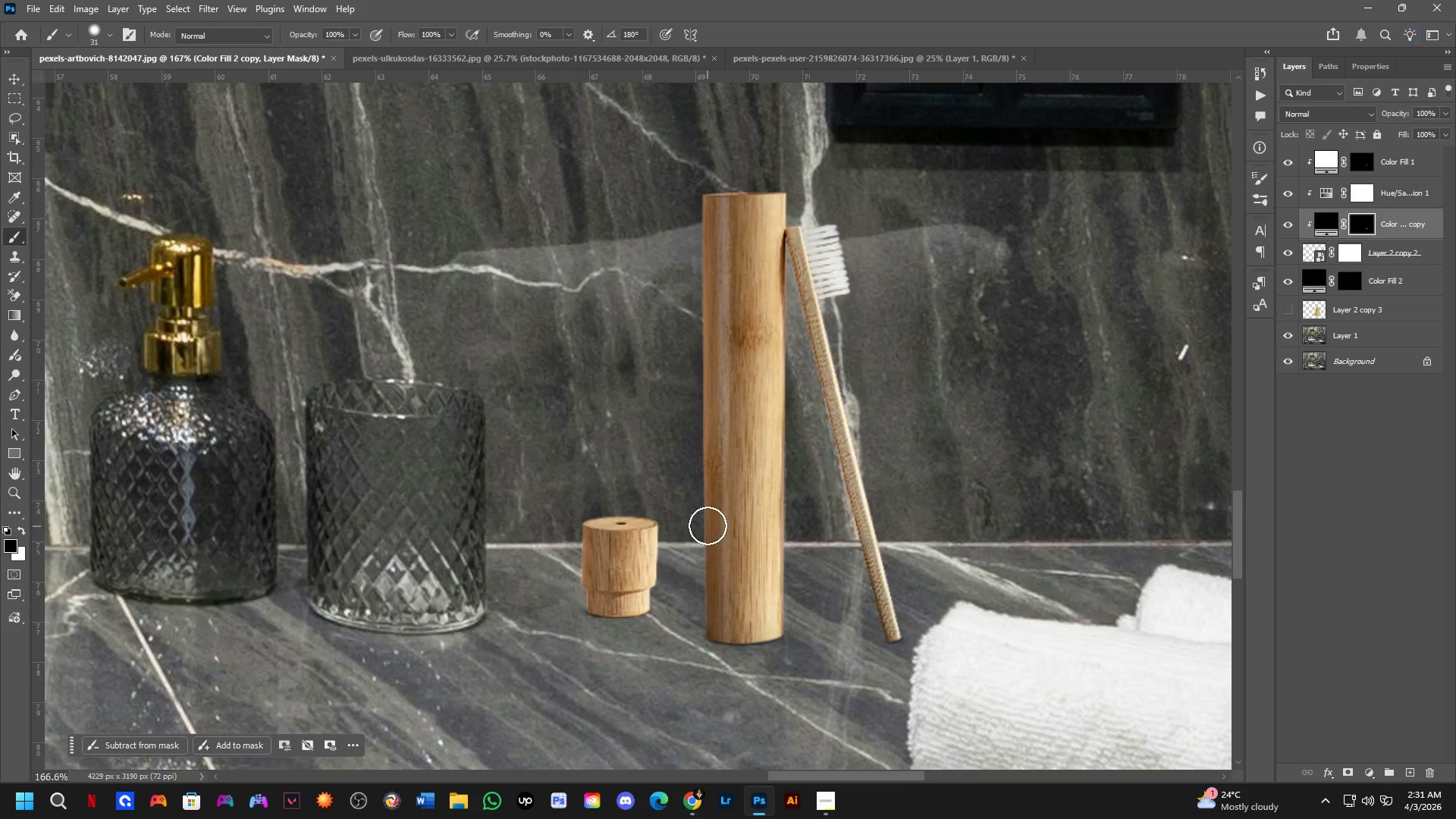 
hold_key(key=Space, duration=0.52)
 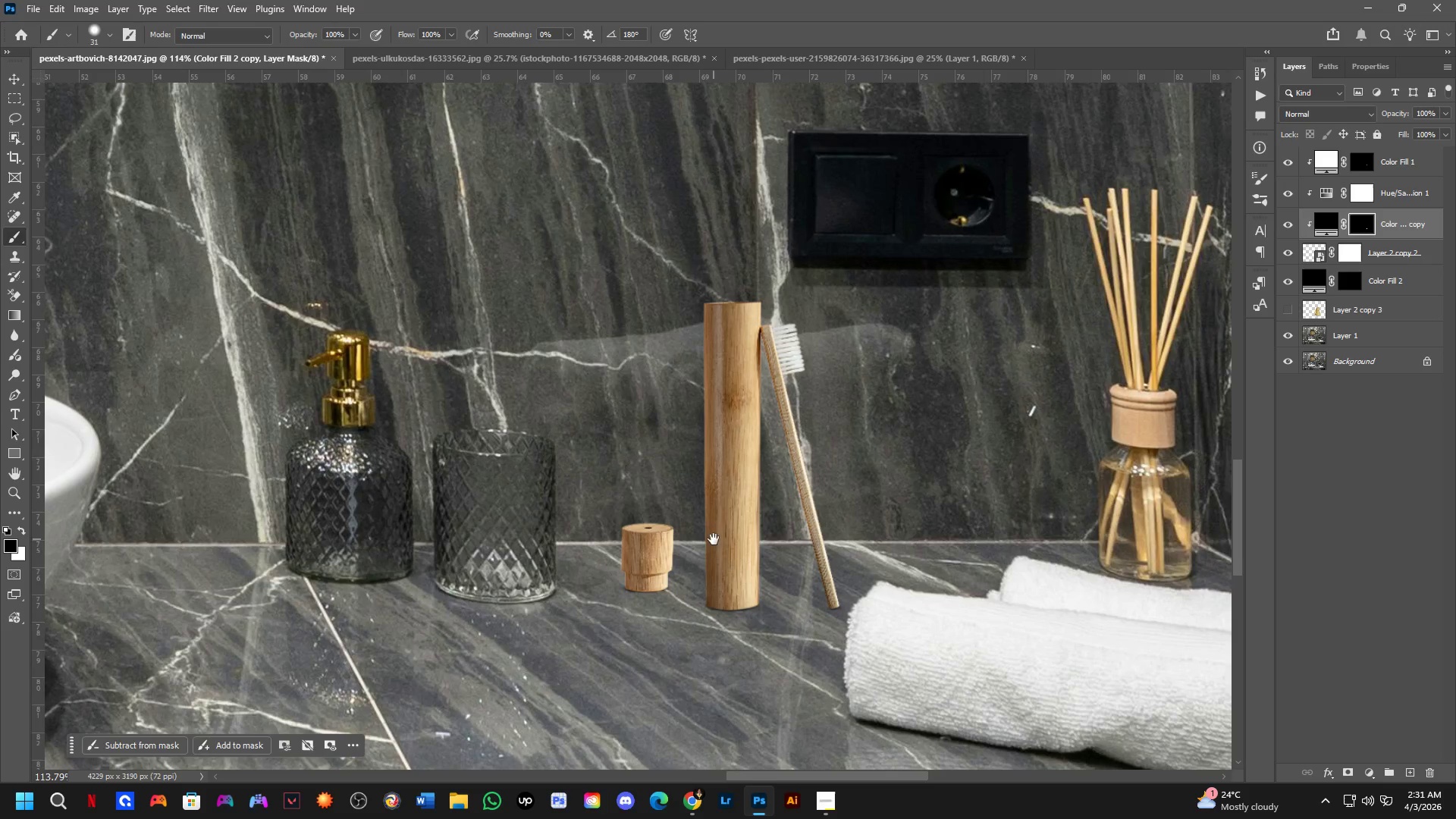 
left_click_drag(start_coordinate=[716, 551], to_coordinate=[715, 539])
 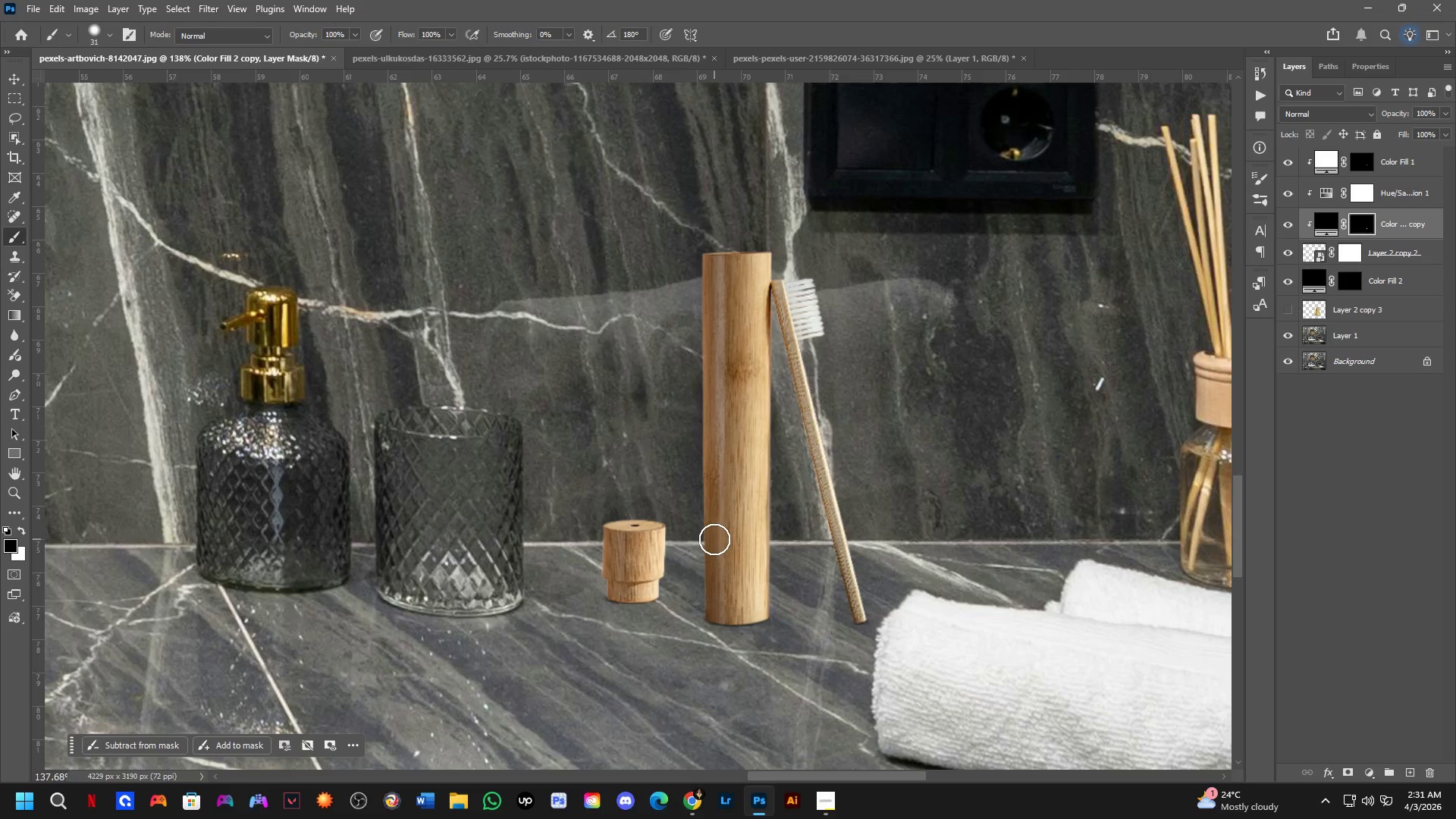 
scroll: coordinate [710, 538], scroll_direction: down, amount: 2.0
 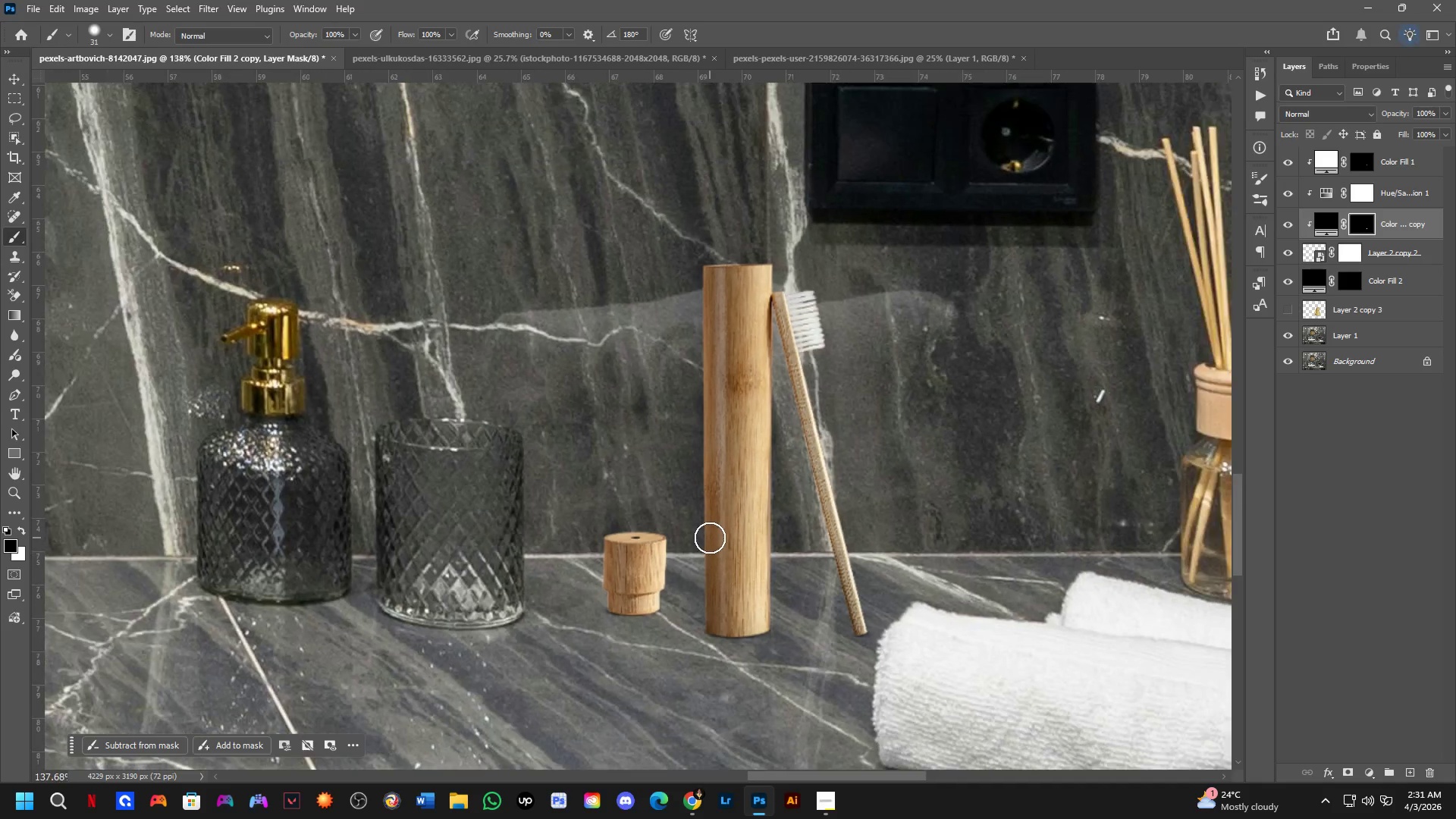 
hold_key(key=Space, duration=1.2)
 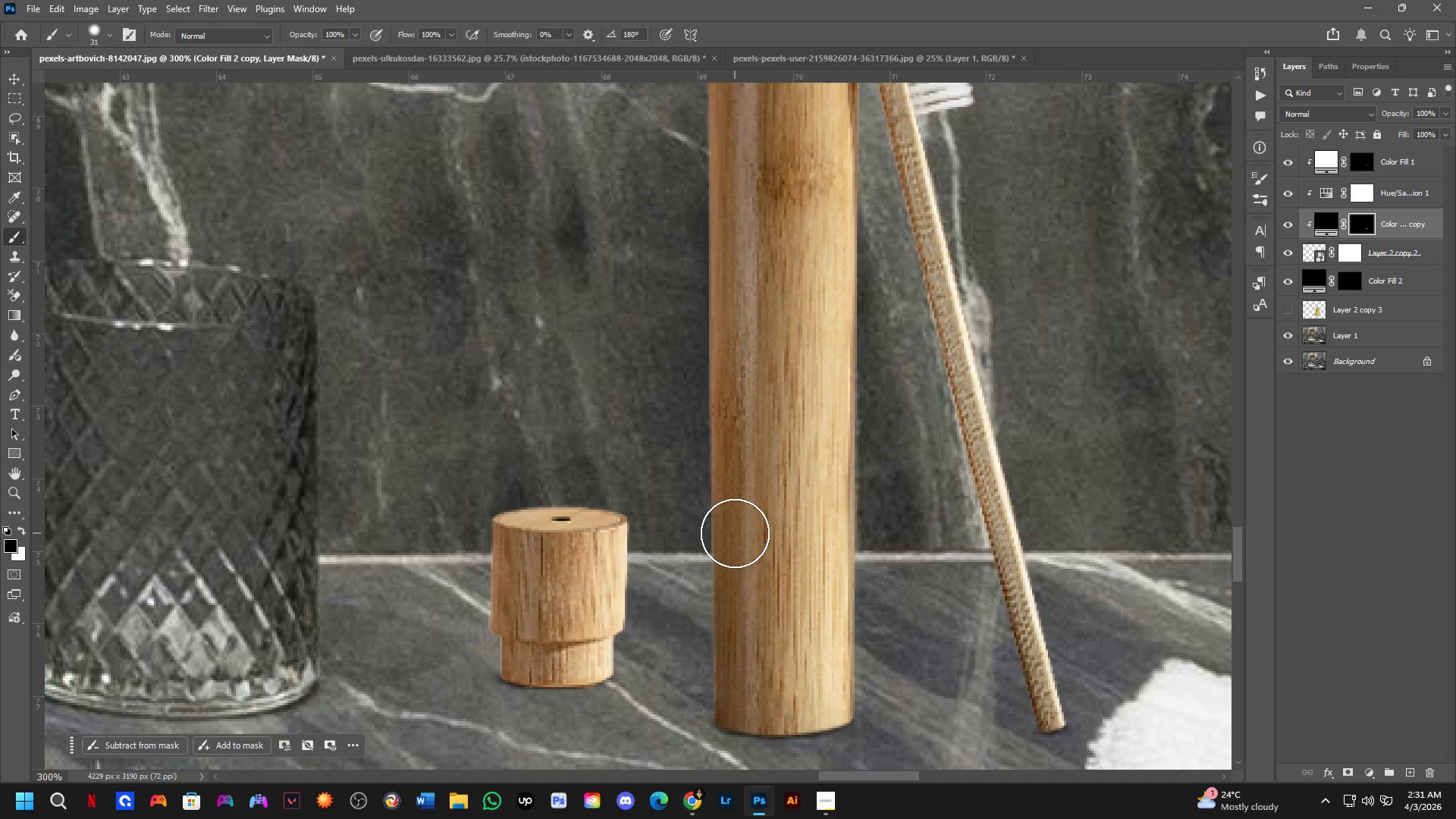 
left_click_drag(start_coordinate=[713, 533], to_coordinate=[733, 533])
 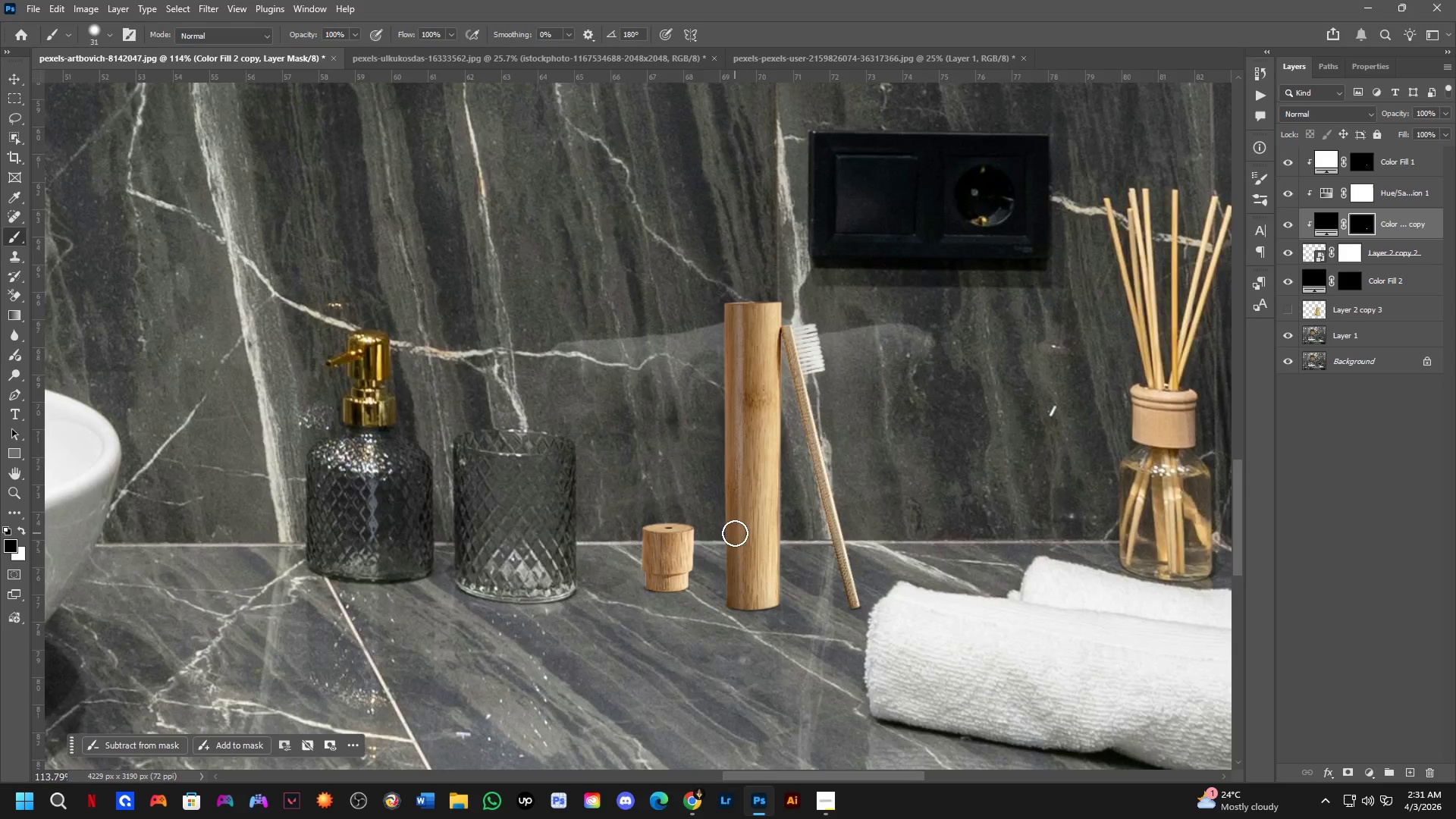 
scroll: coordinate [714, 539], scroll_direction: down, amount: 2.0
 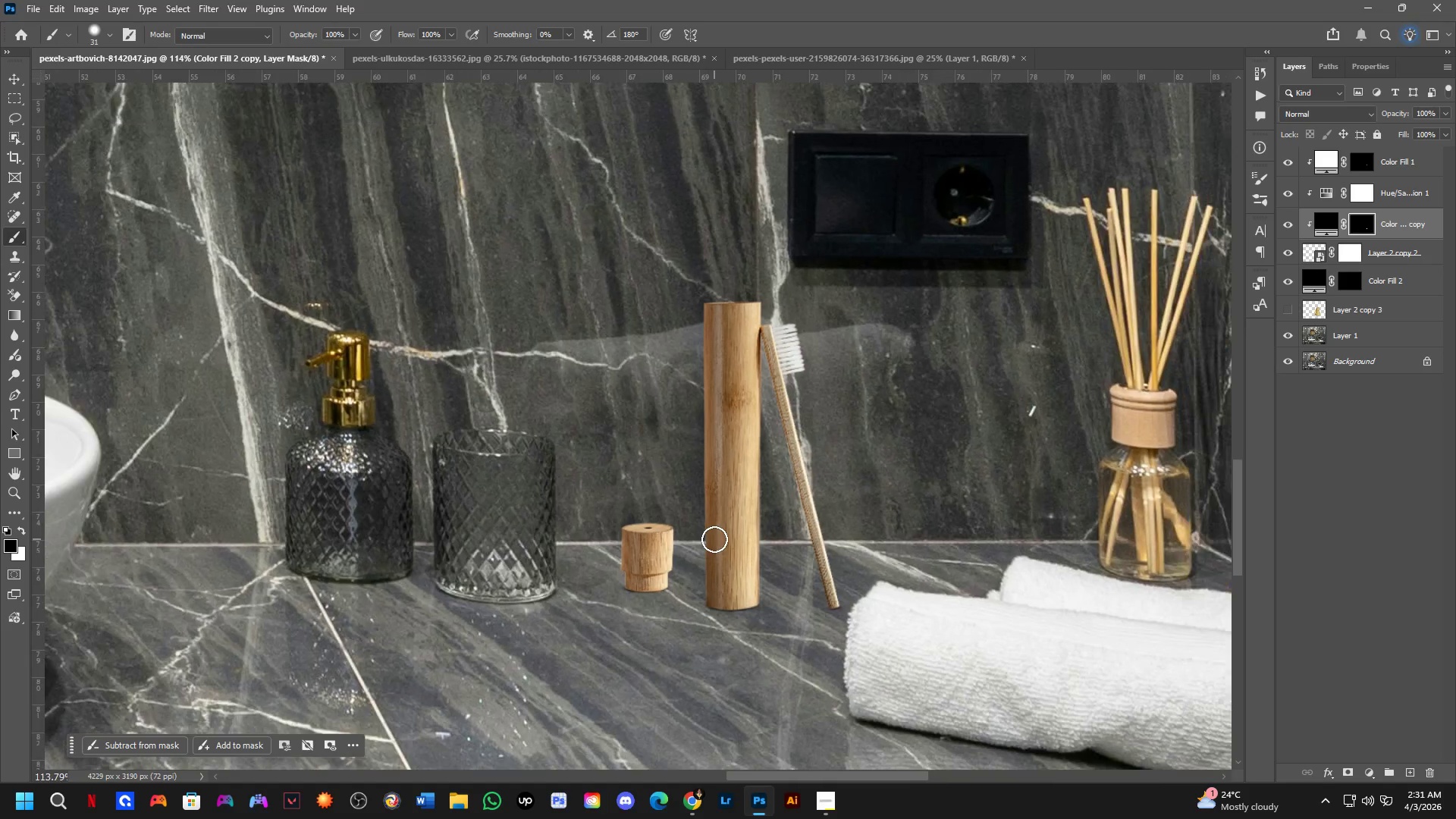 
key(Shift+ShiftLeft)
 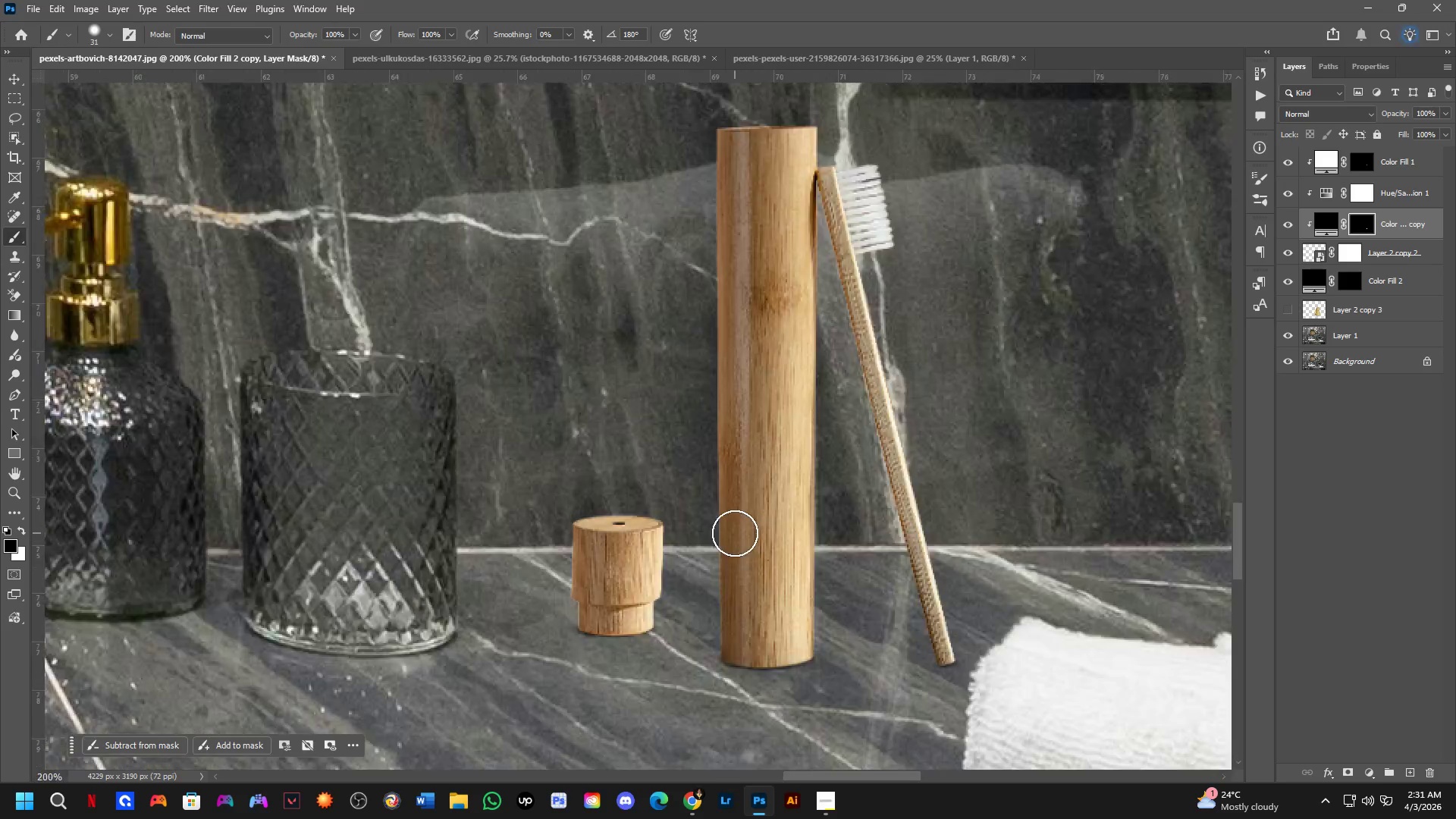 
hold_key(key=Space, duration=1.5)
 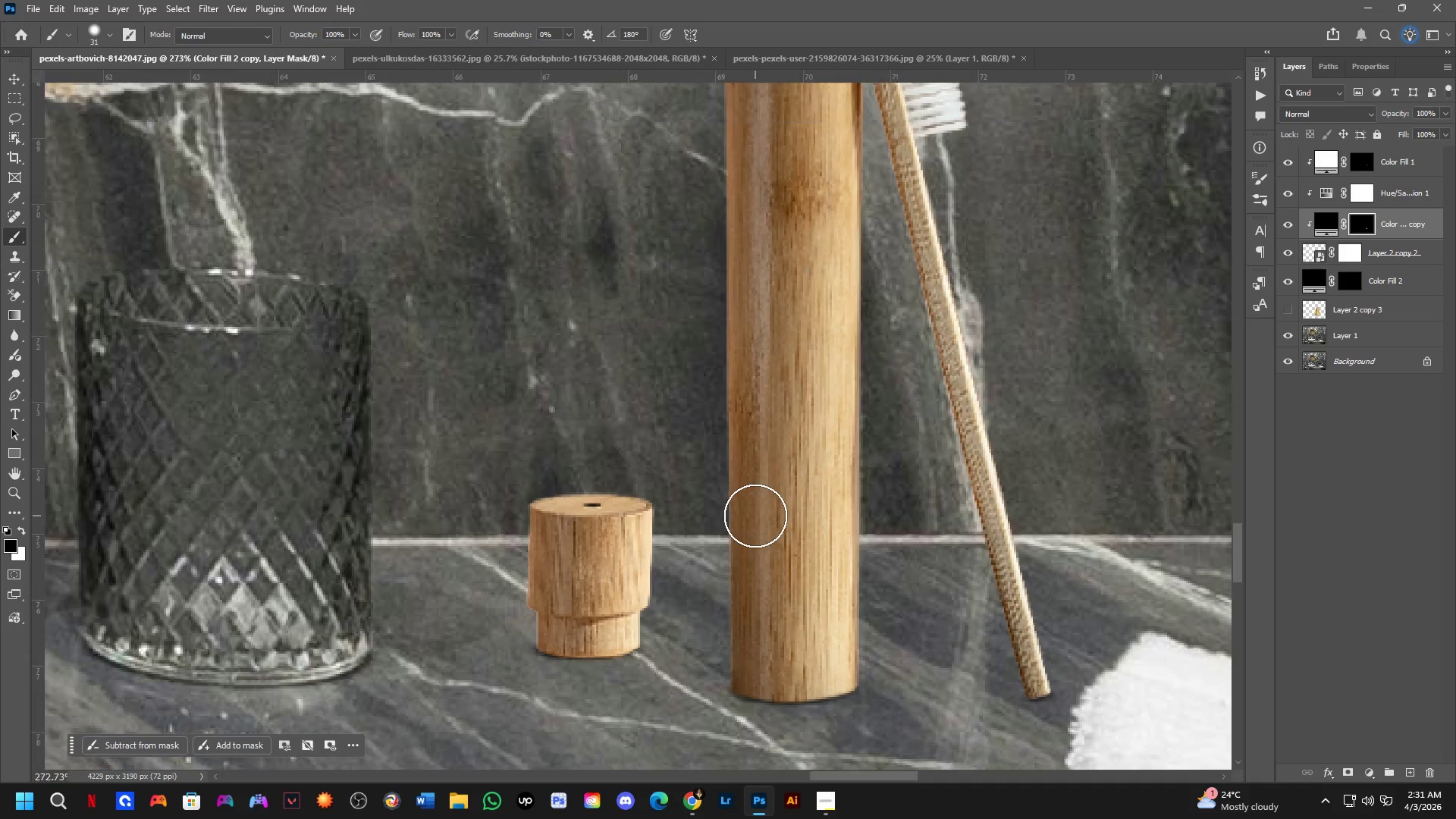 
scroll: coordinate [735, 533], scroll_direction: up, amount: 2.0
 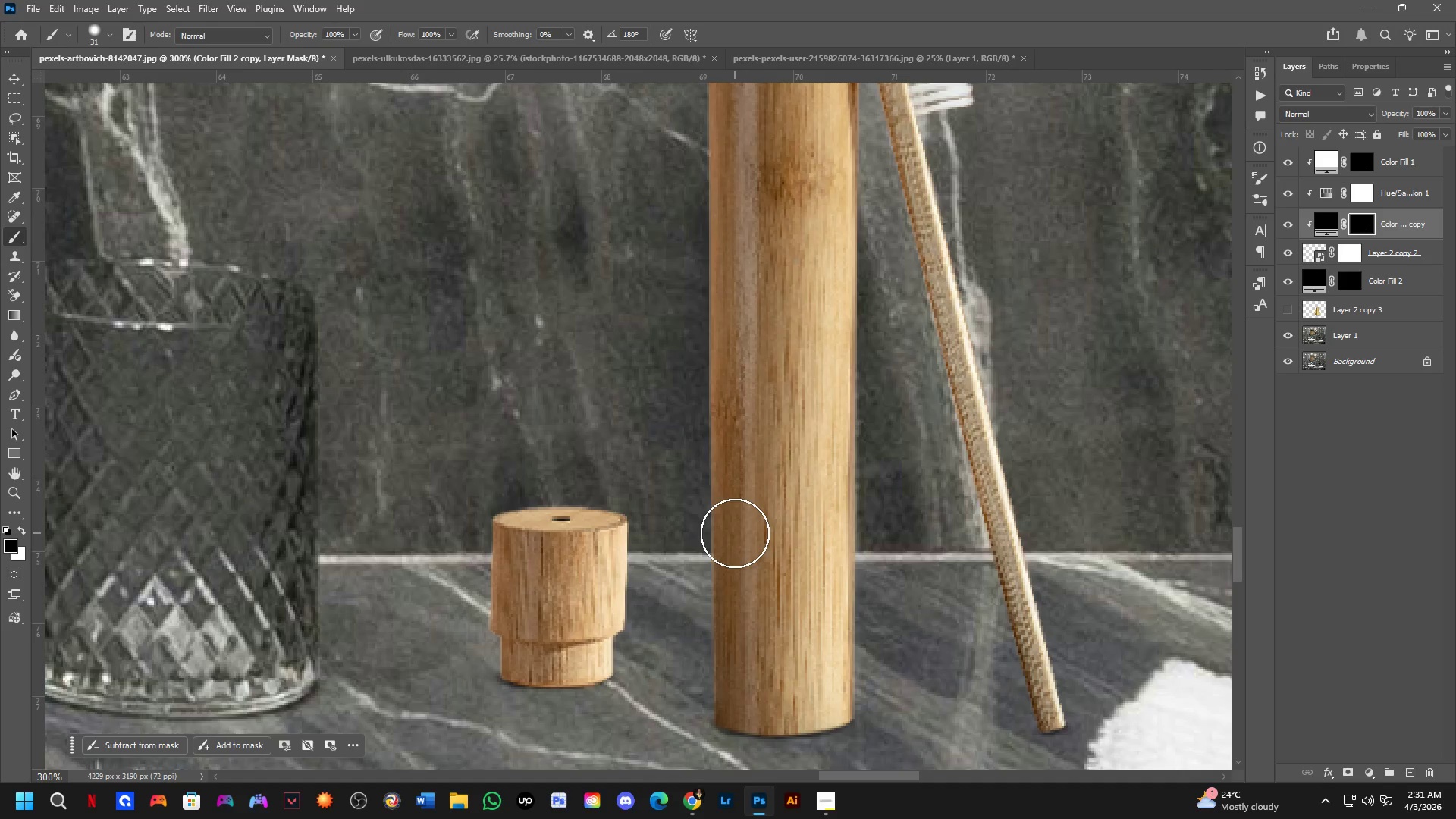 
left_click_drag(start_coordinate=[738, 528], to_coordinate=[752, 513])
 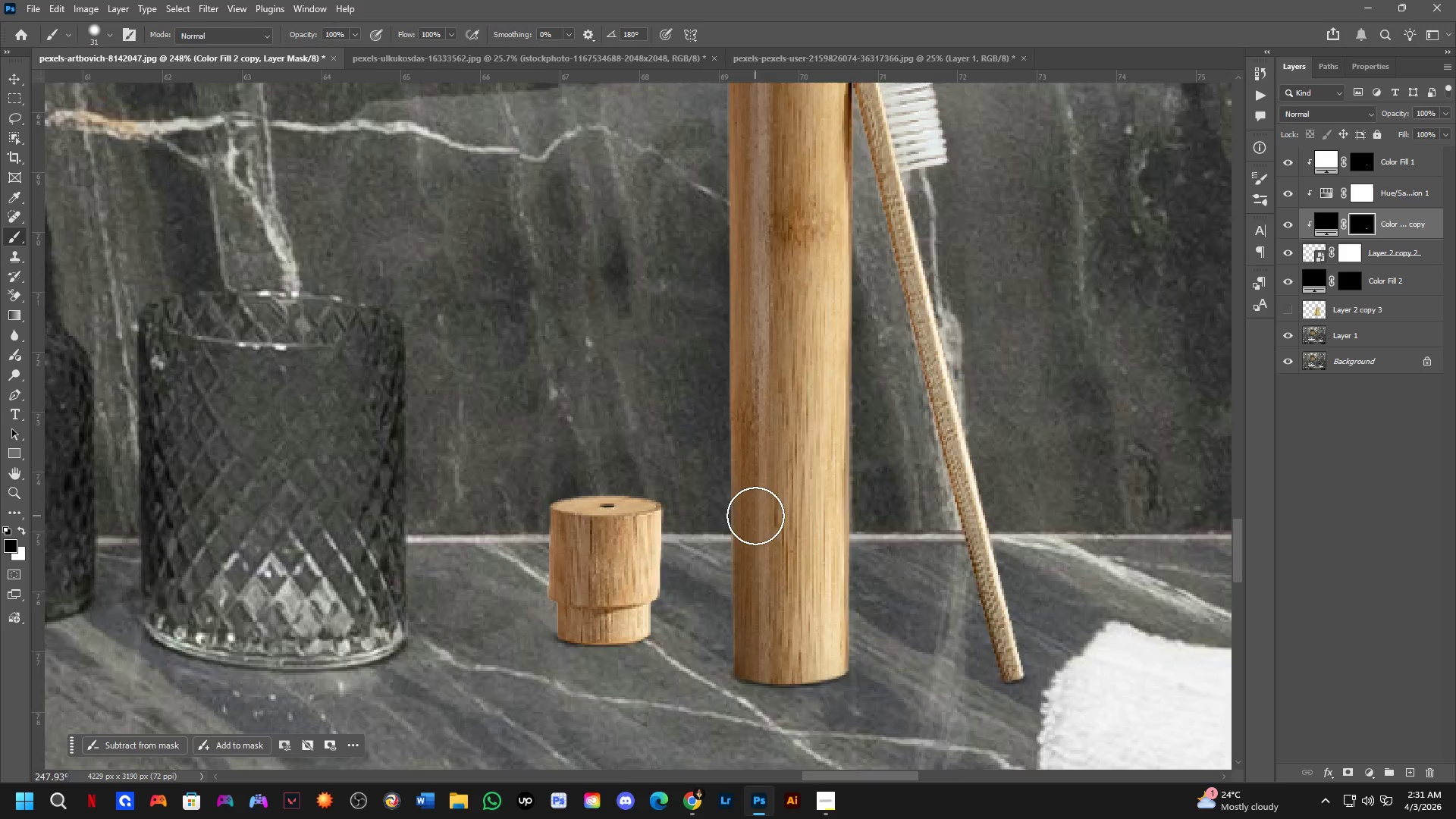 
hold_key(key=Space, duration=0.33)
 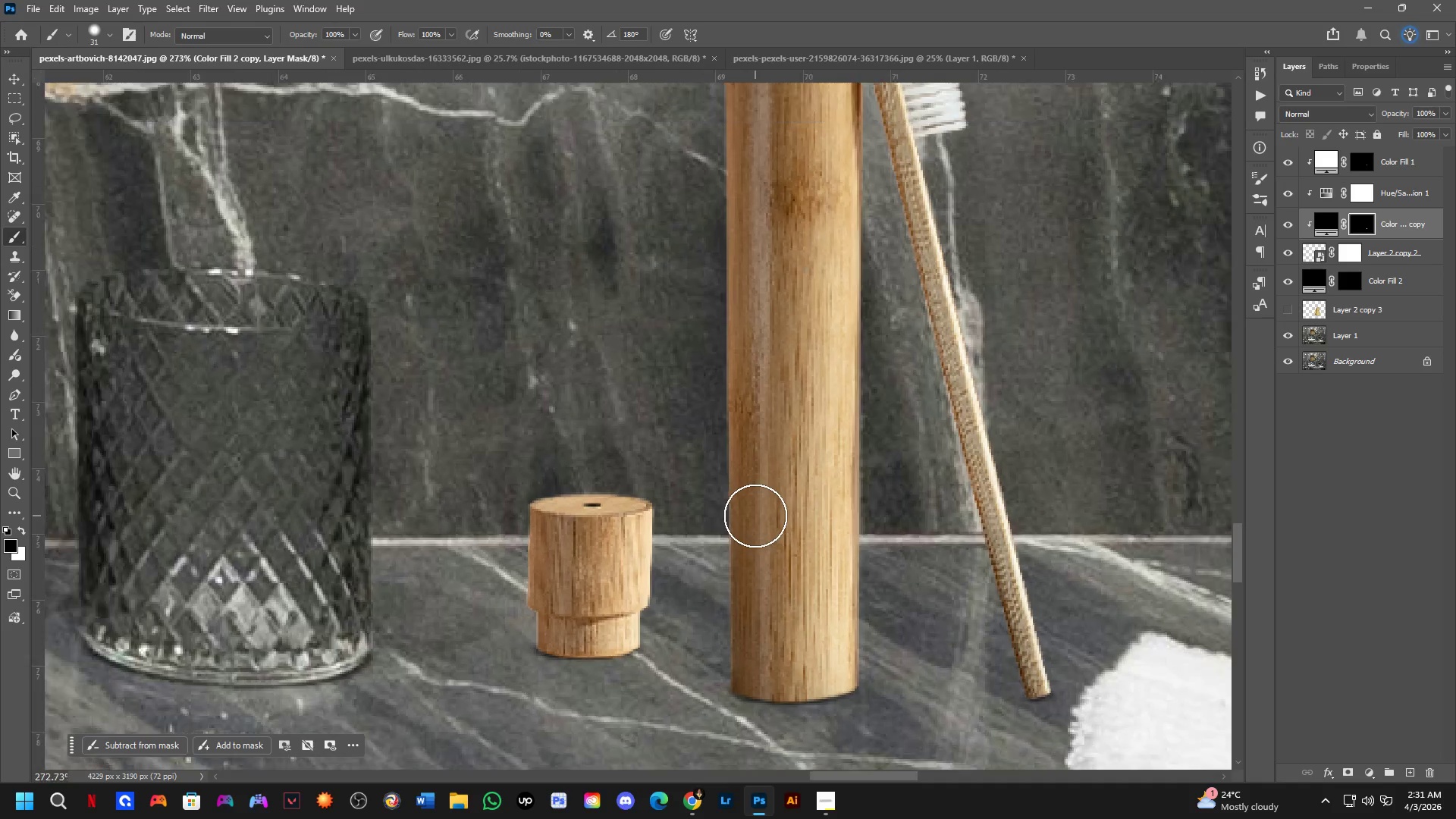 
hold_key(key=Space, duration=0.77)
 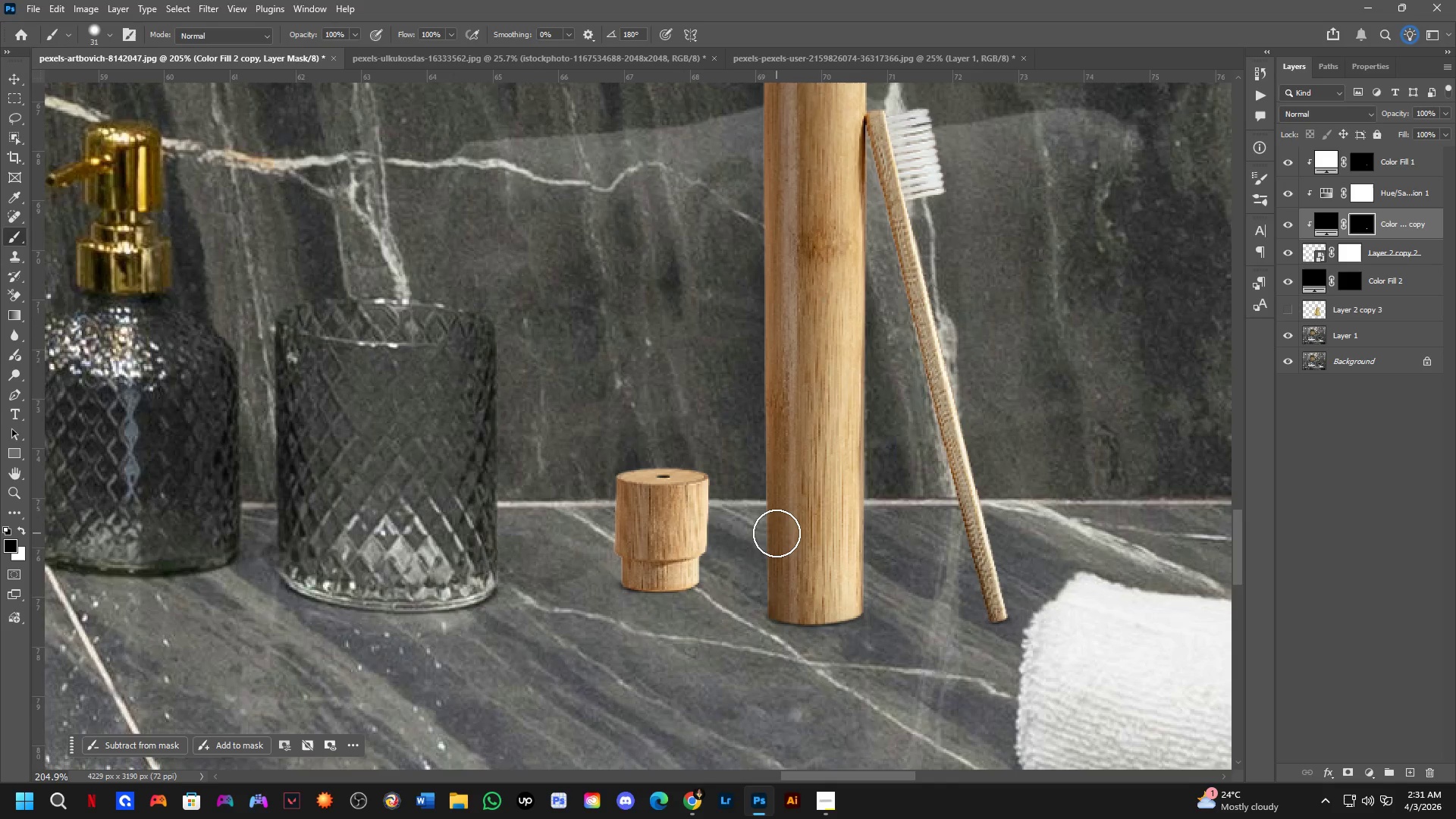 
left_click_drag(start_coordinate=[750, 516], to_coordinate=[780, 485])
 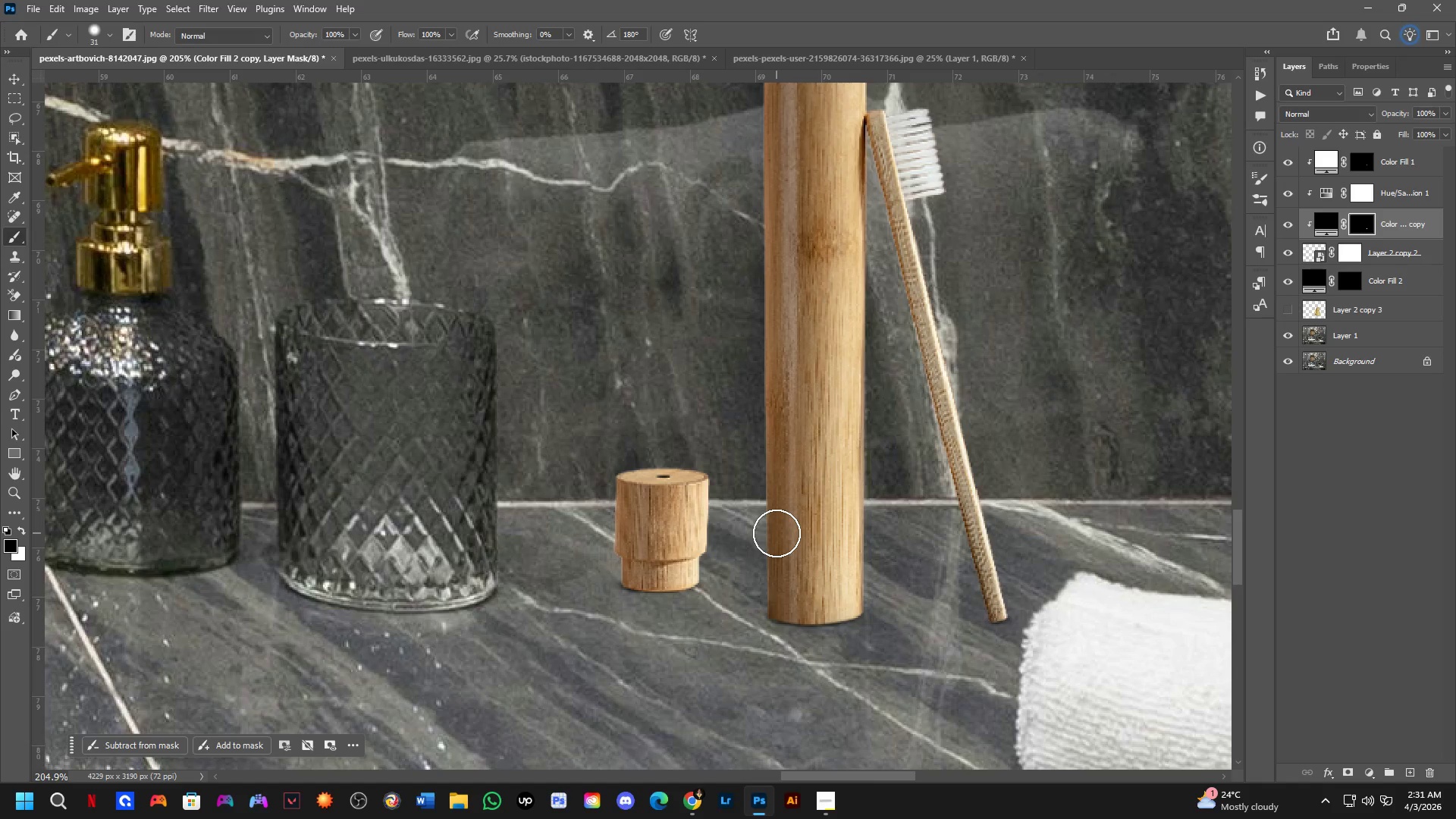 
scroll: coordinate [755, 516], scroll_direction: down, amount: 4.0
 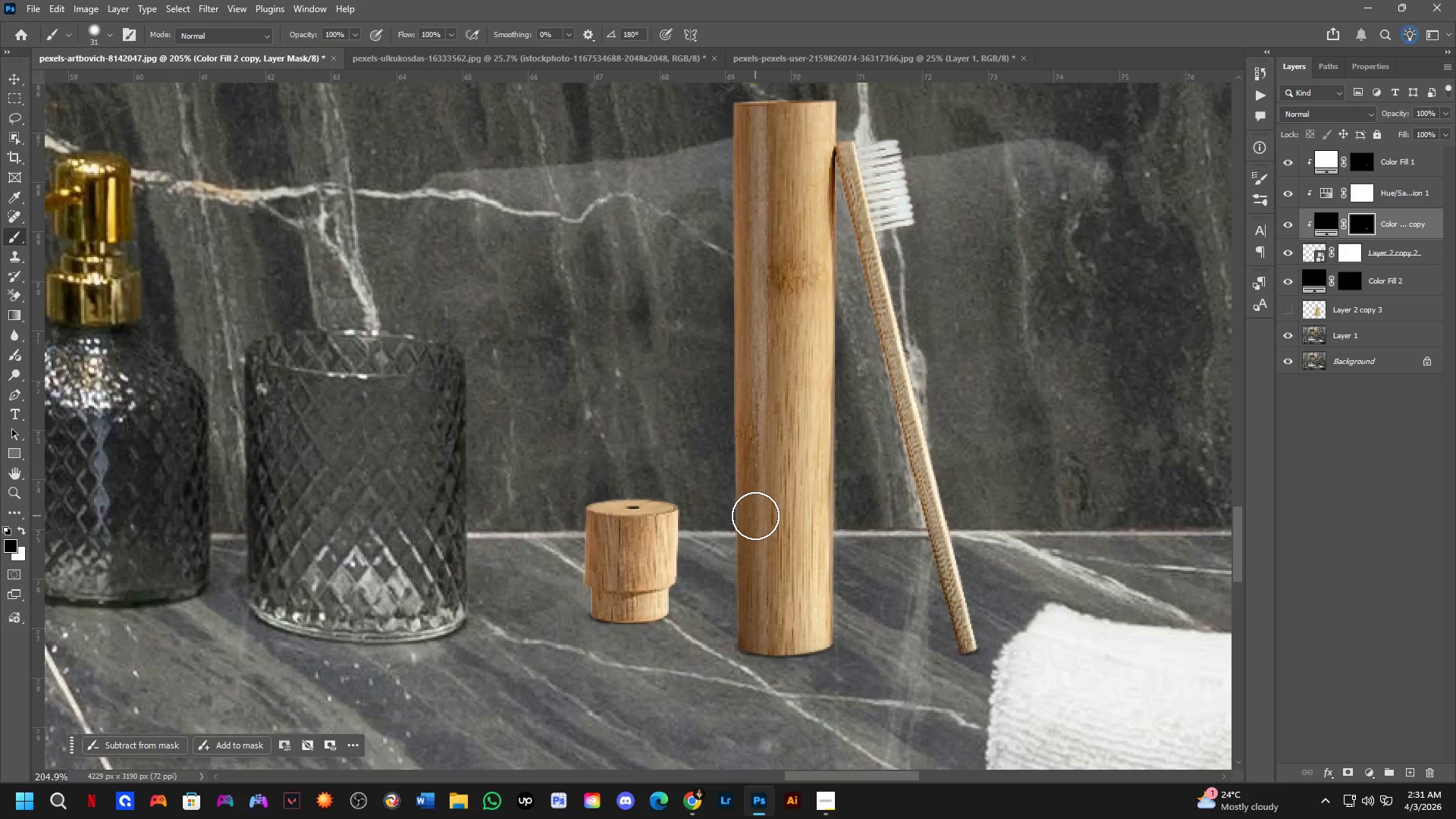 
wait(5.53)
 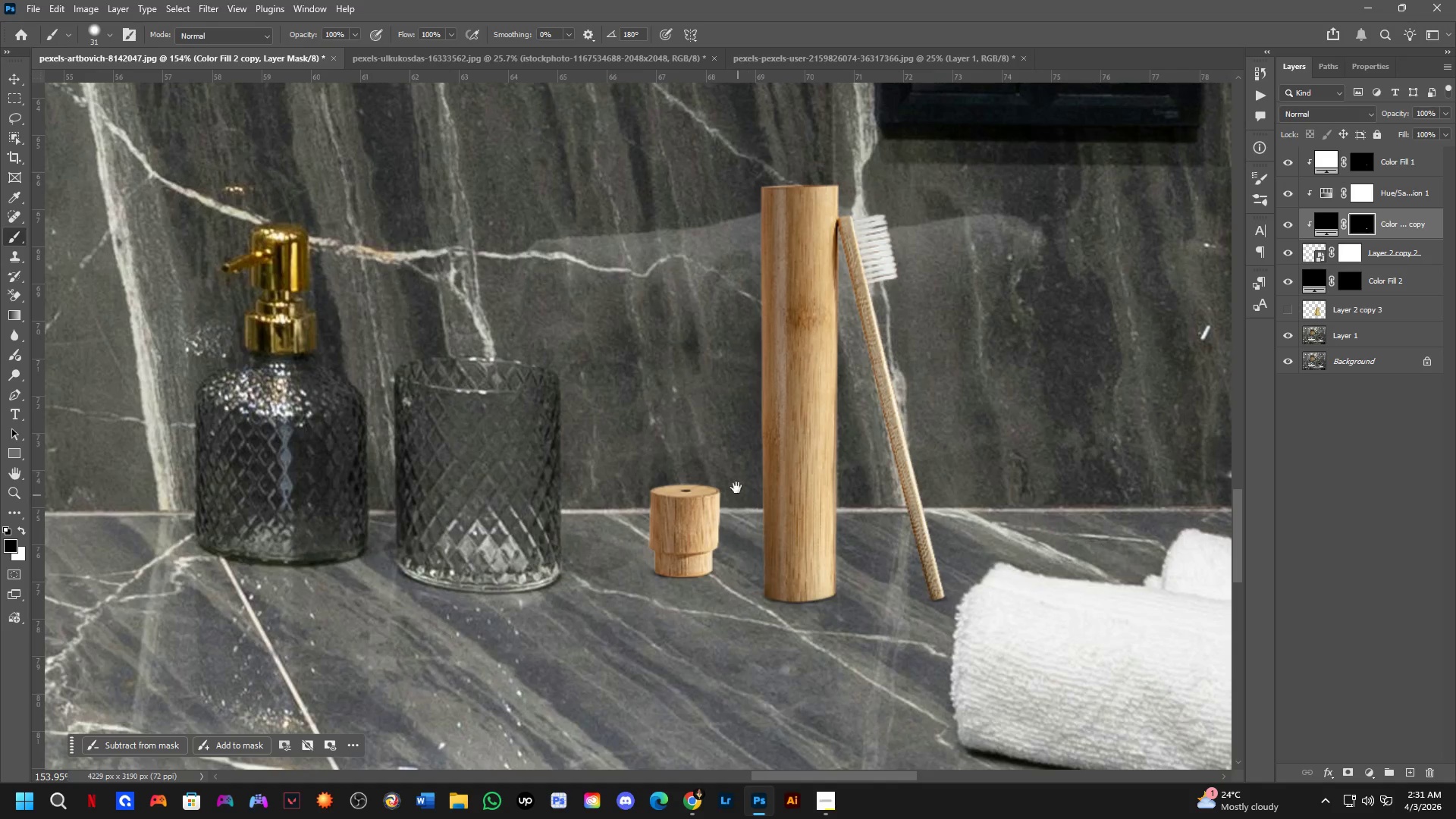 
hold_key(key=Space, duration=0.59)
 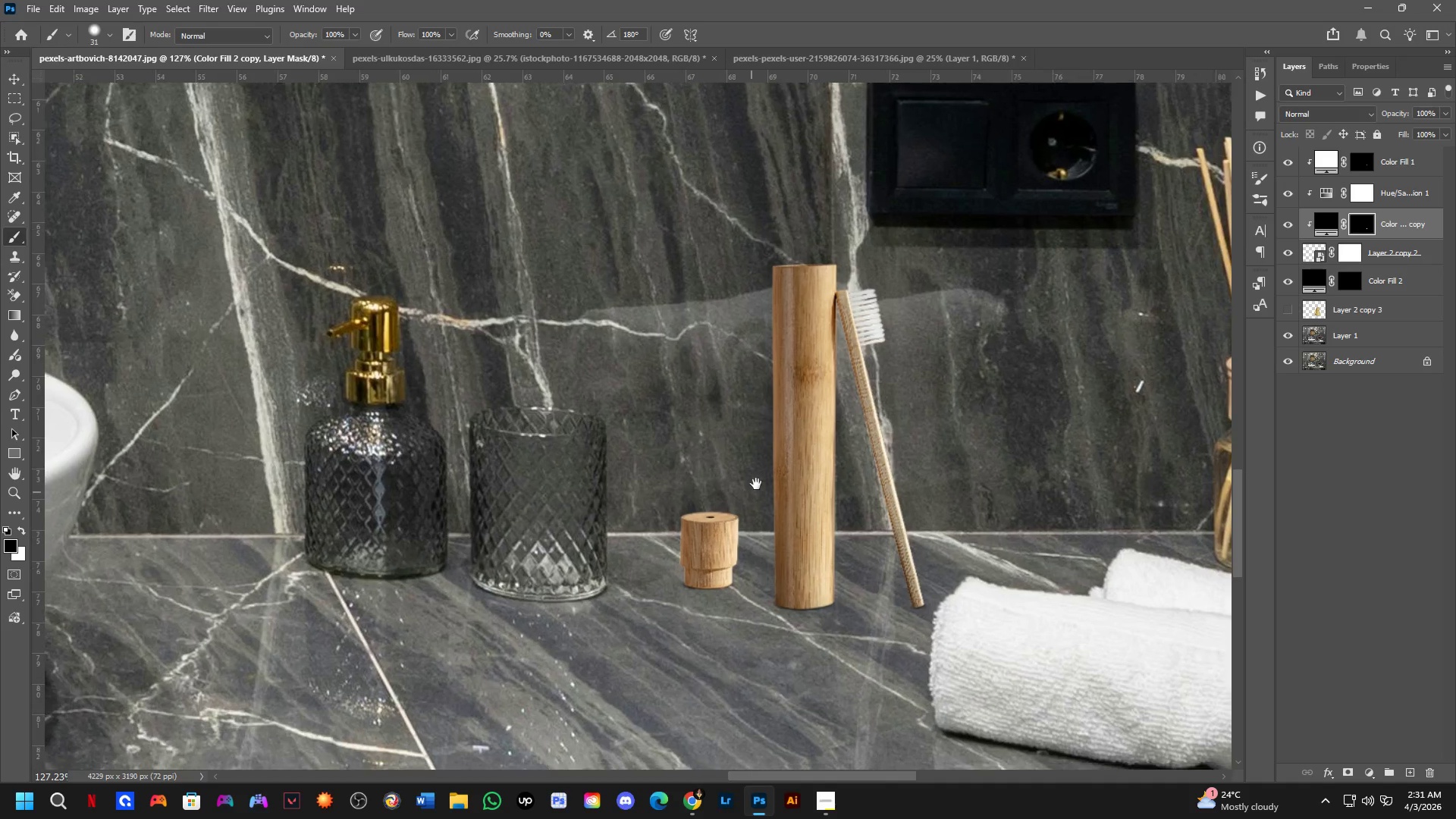 
left_click_drag(start_coordinate=[735, 469], to_coordinate=[748, 506])
 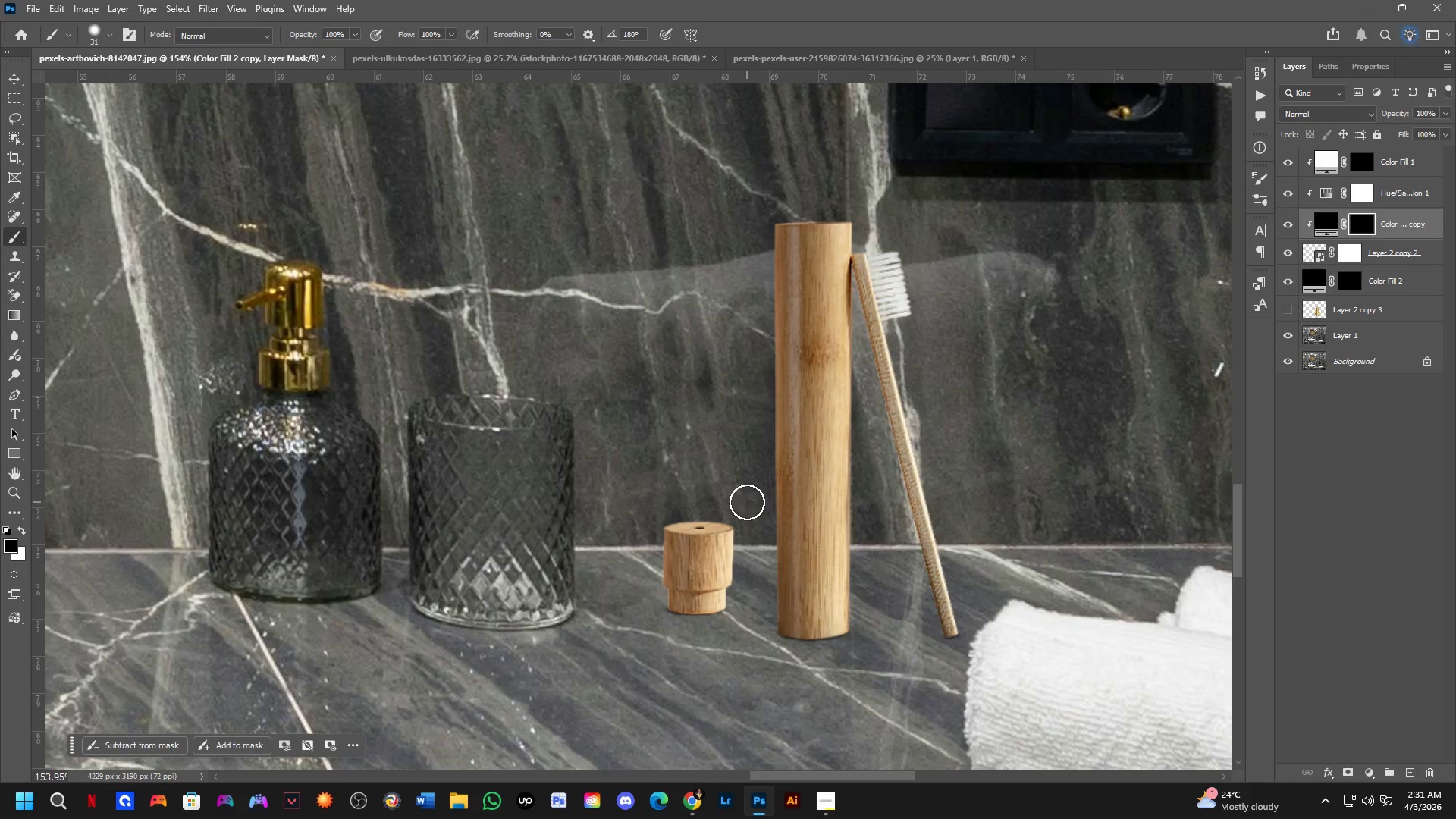 
scroll: coordinate [751, 534], scroll_direction: down, amount: 3.0
 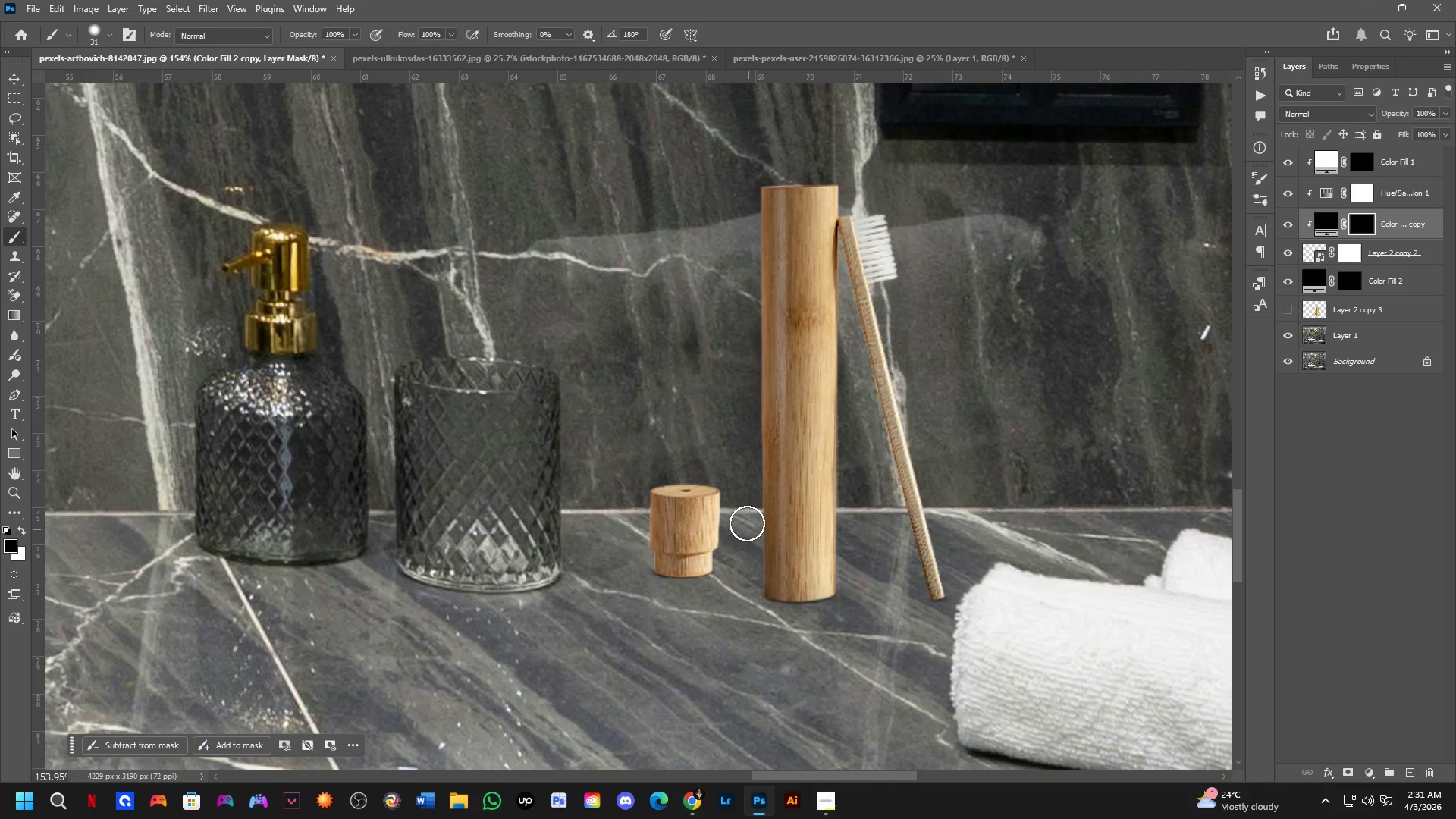 
hold_key(key=Space, duration=0.56)
 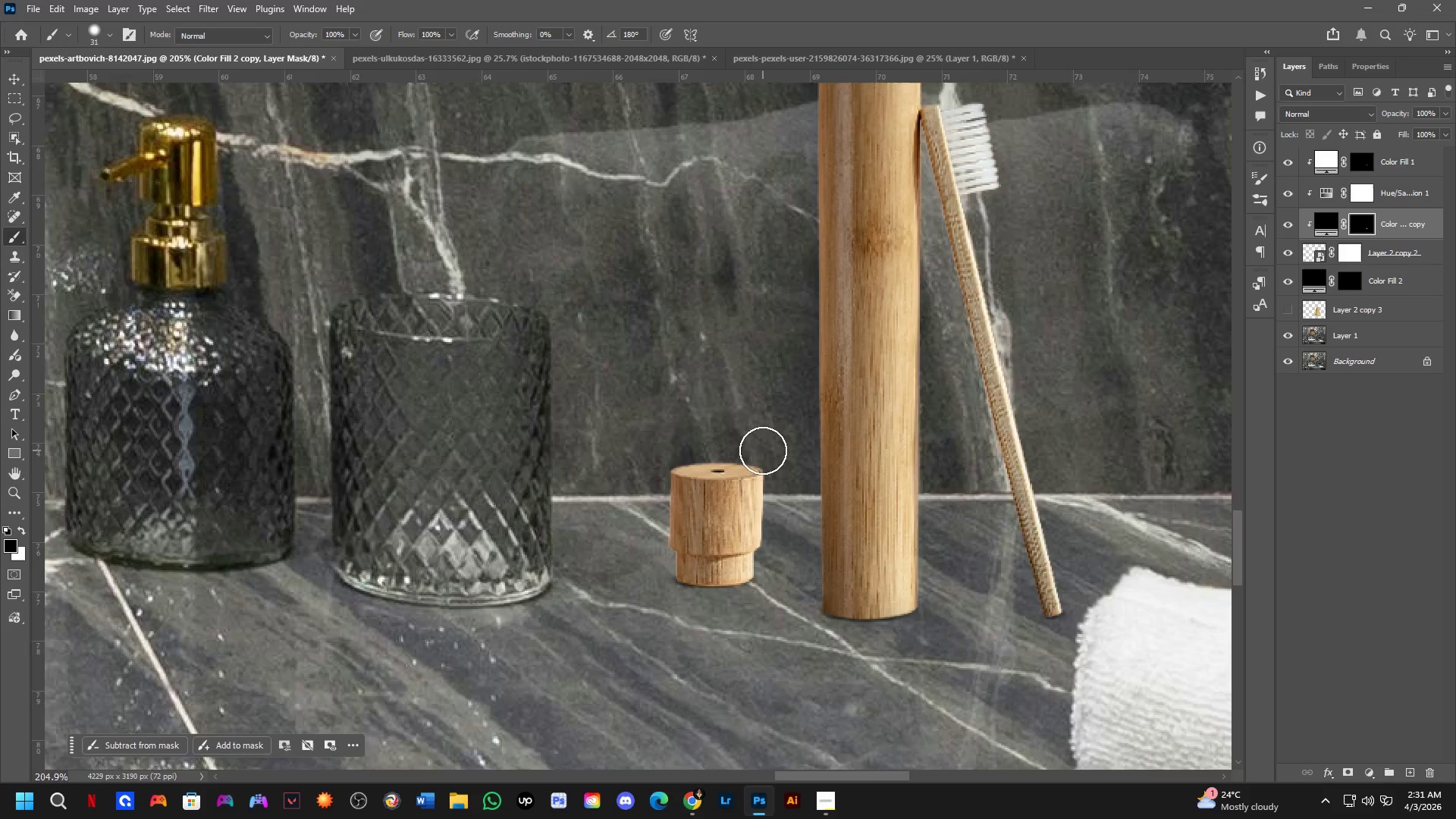 
left_click_drag(start_coordinate=[747, 502], to_coordinate=[775, 440])
 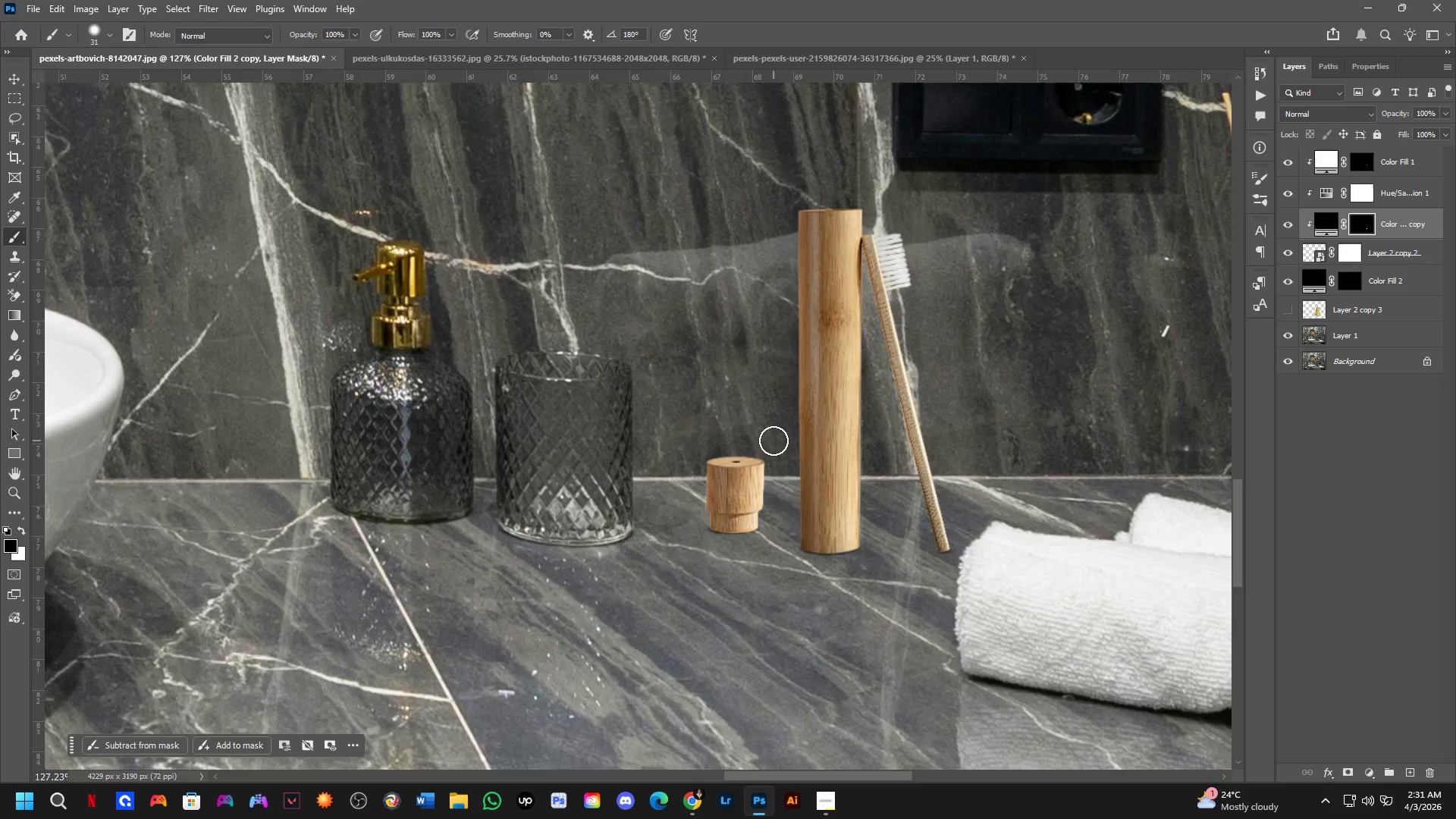 
scroll: coordinate [747, 502], scroll_direction: down, amount: 2.0
 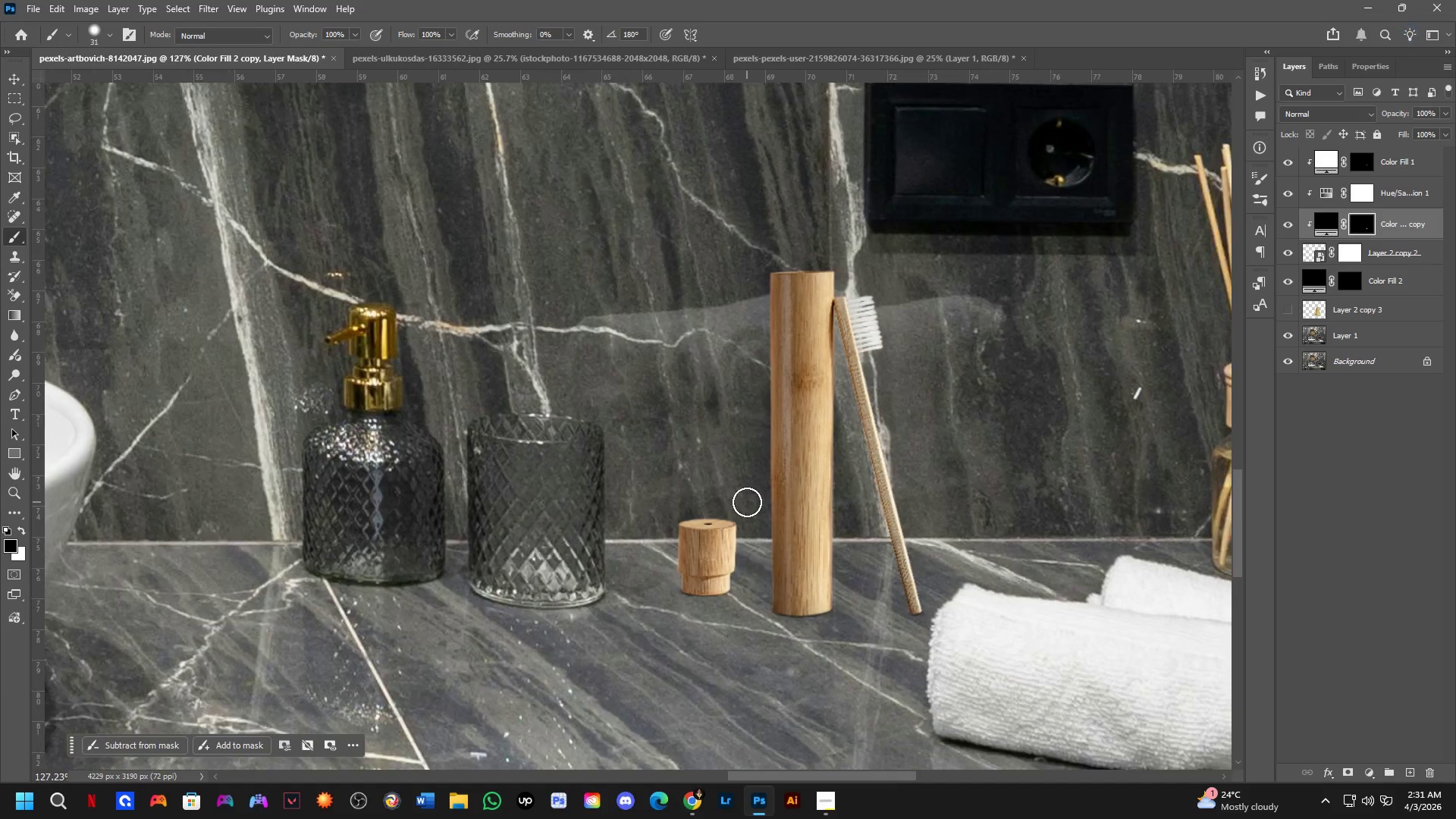 
hold_key(key=Space, duration=0.58)
 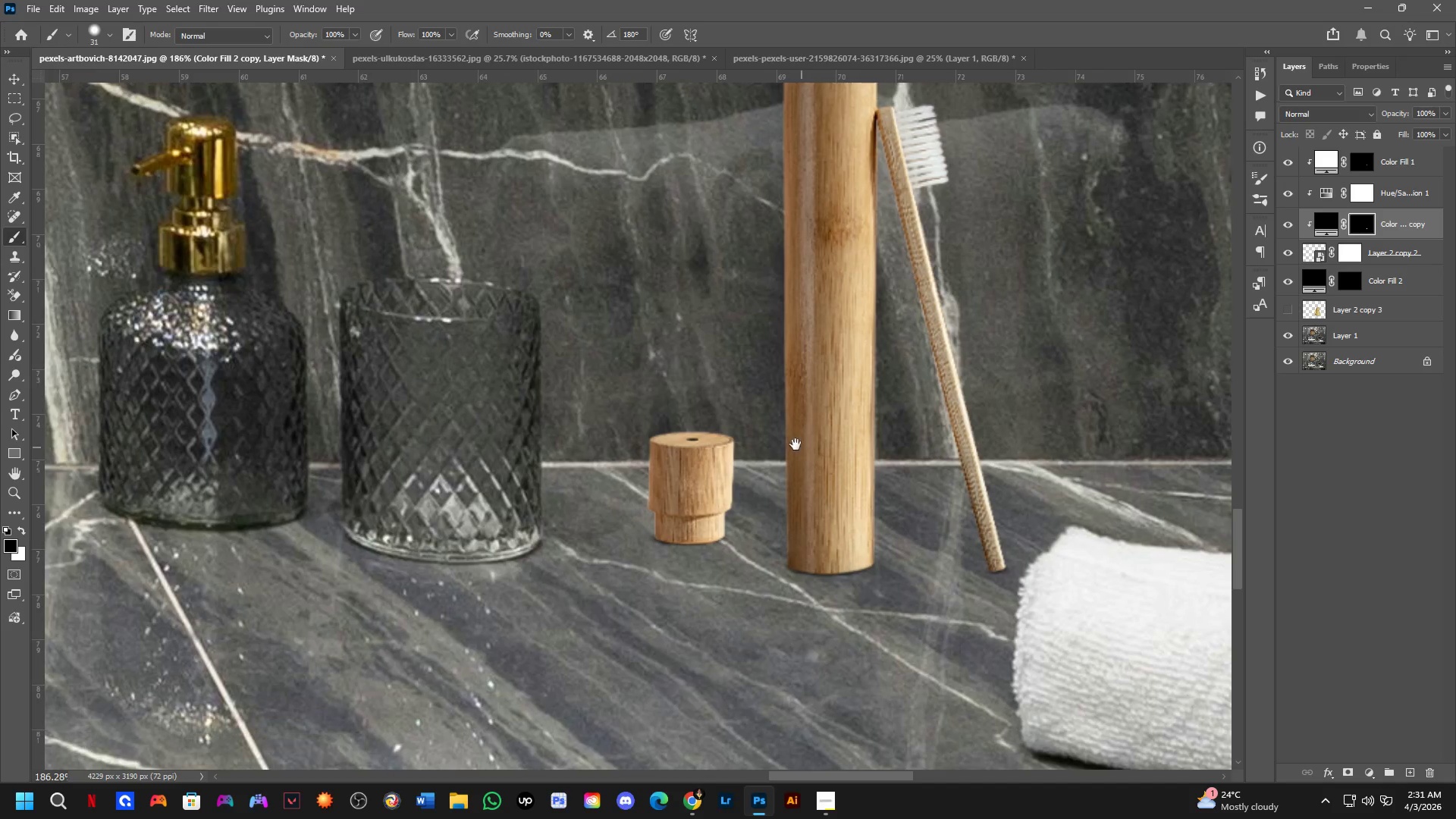 
left_click_drag(start_coordinate=[785, 459], to_coordinate=[751, 428])
 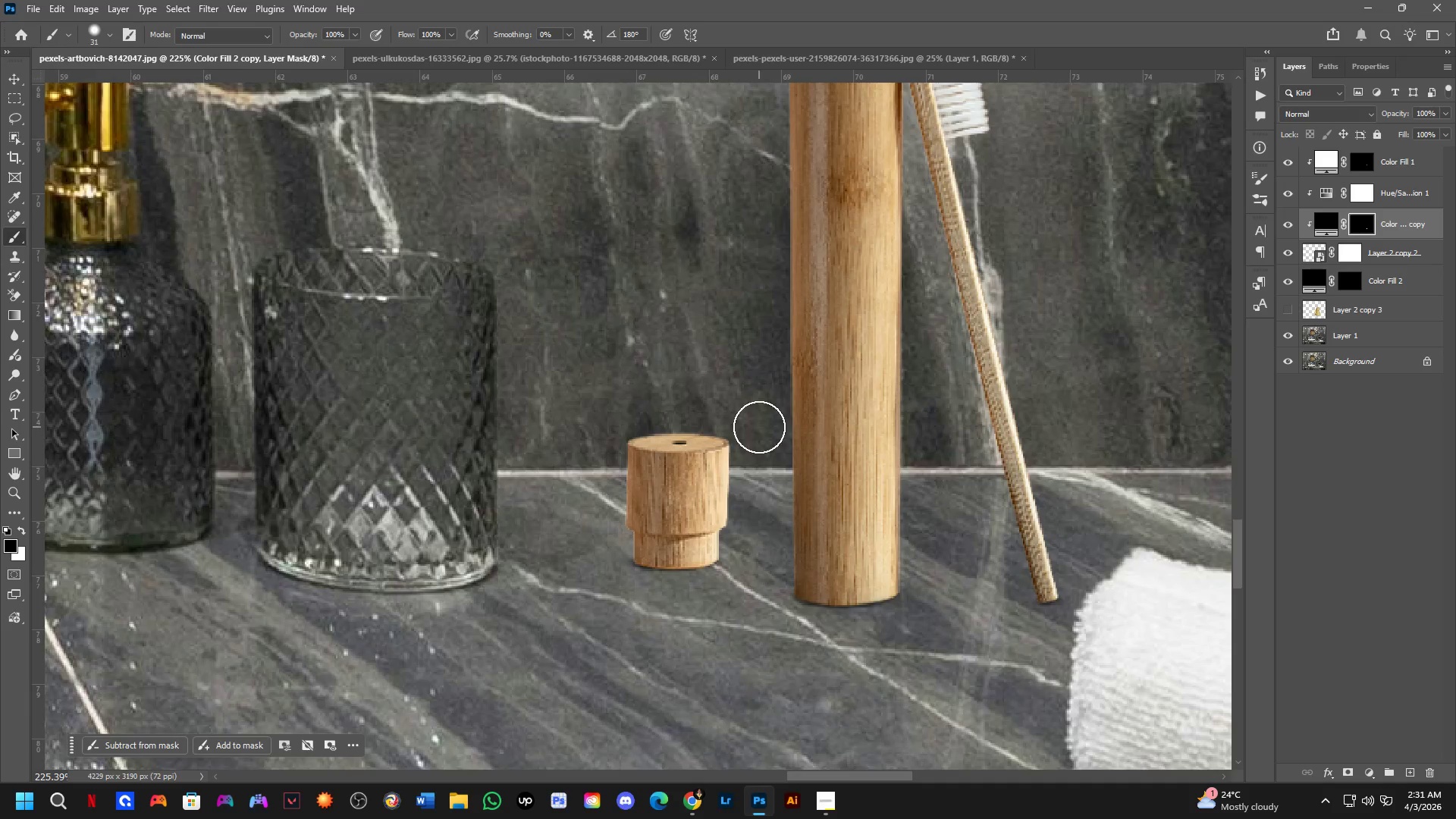 
scroll: coordinate [763, 450], scroll_direction: up, amount: 6.0
 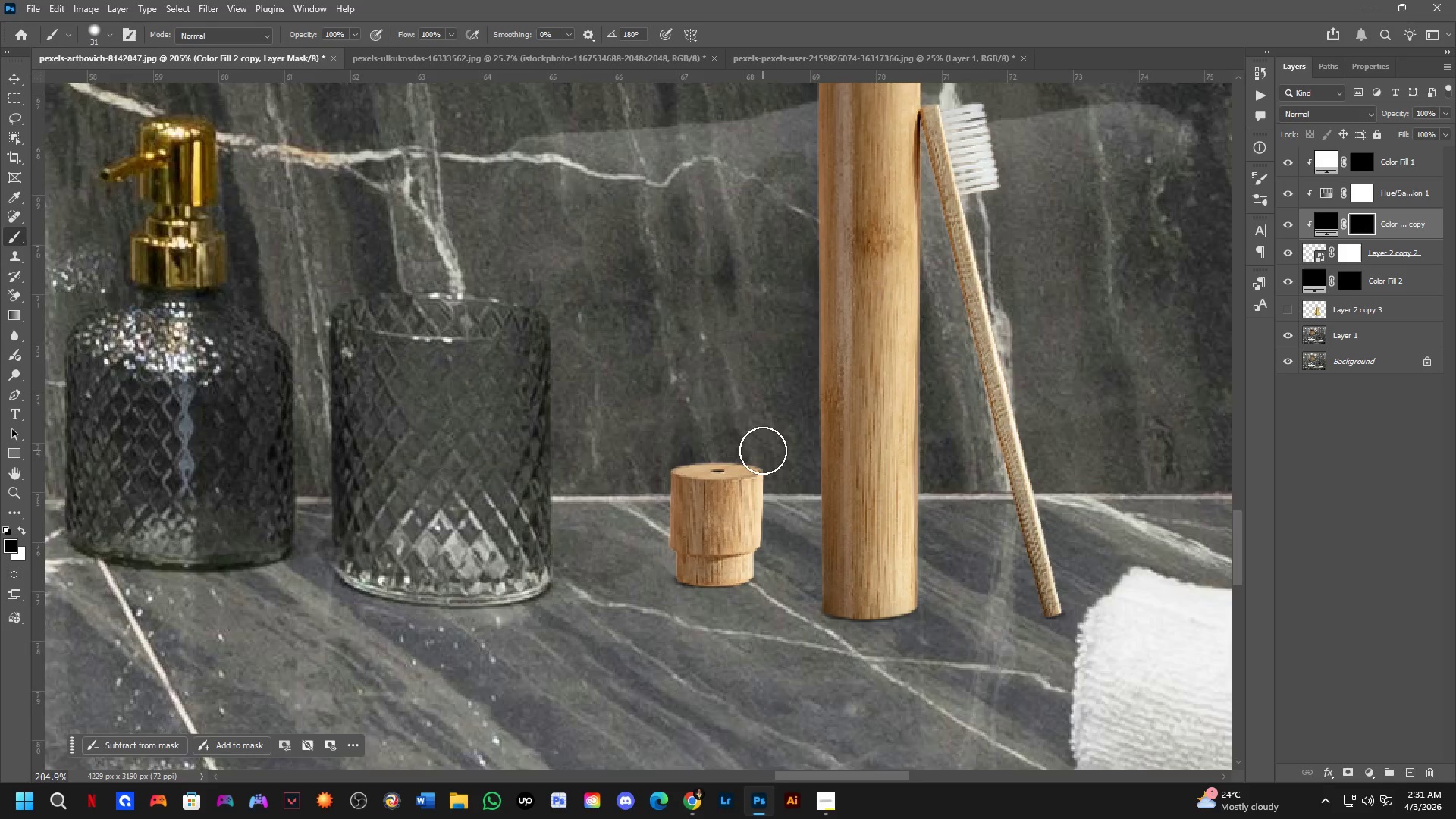 
hold_key(key=Space, duration=0.55)
 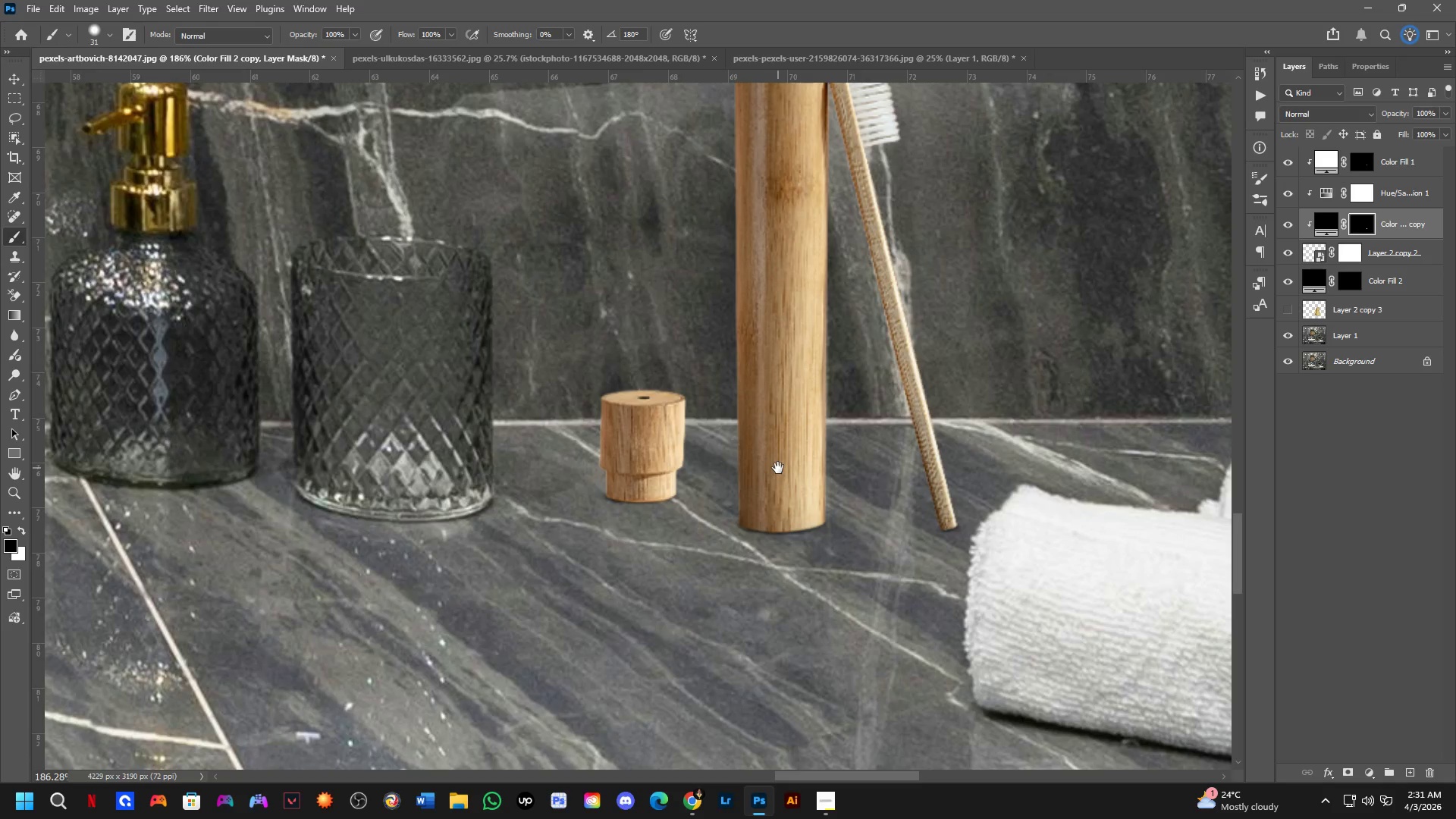 
left_click_drag(start_coordinate=[805, 448], to_coordinate=[777, 432])
 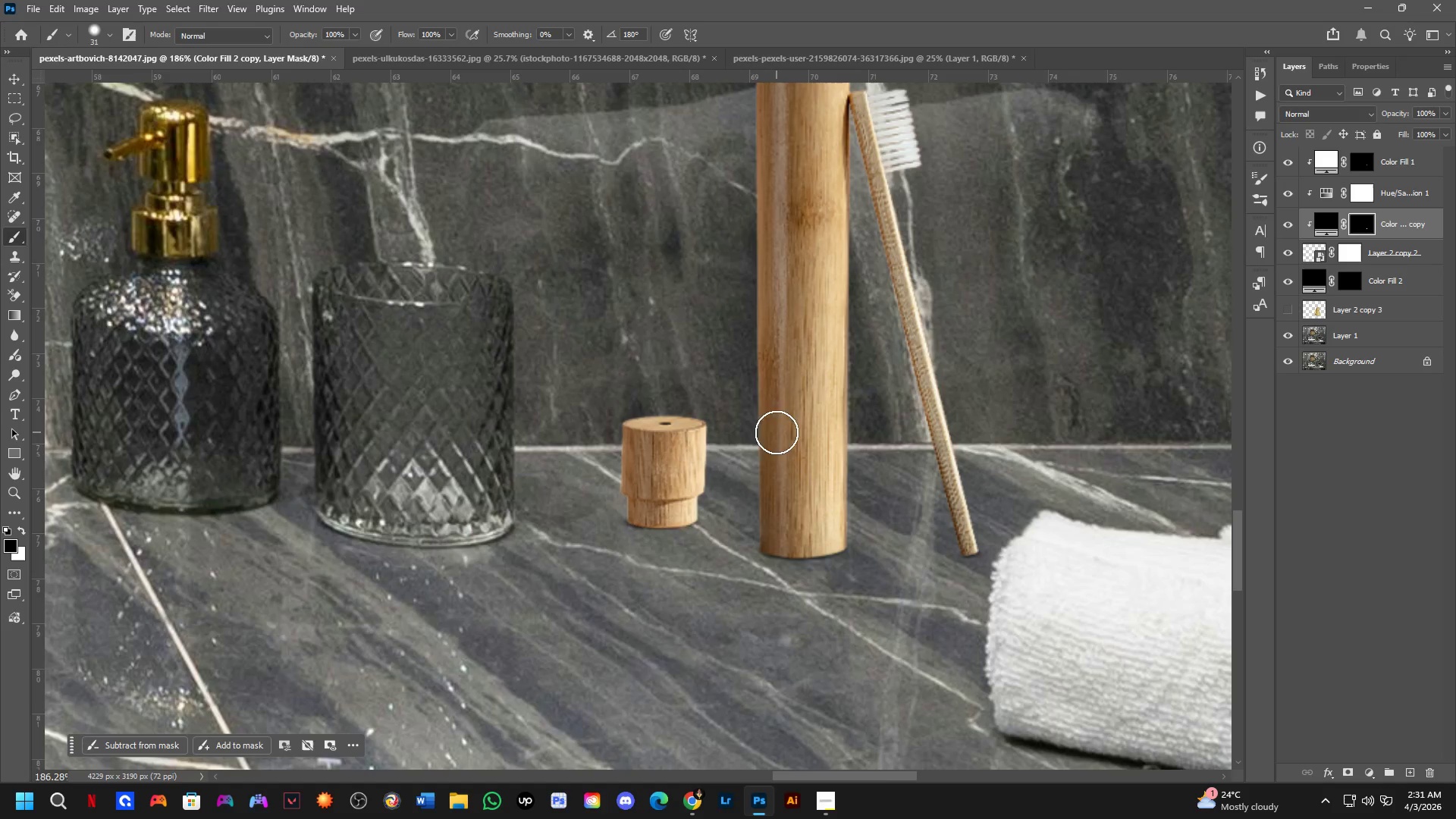 
scroll: coordinate [759, 427], scroll_direction: down, amount: 2.0
 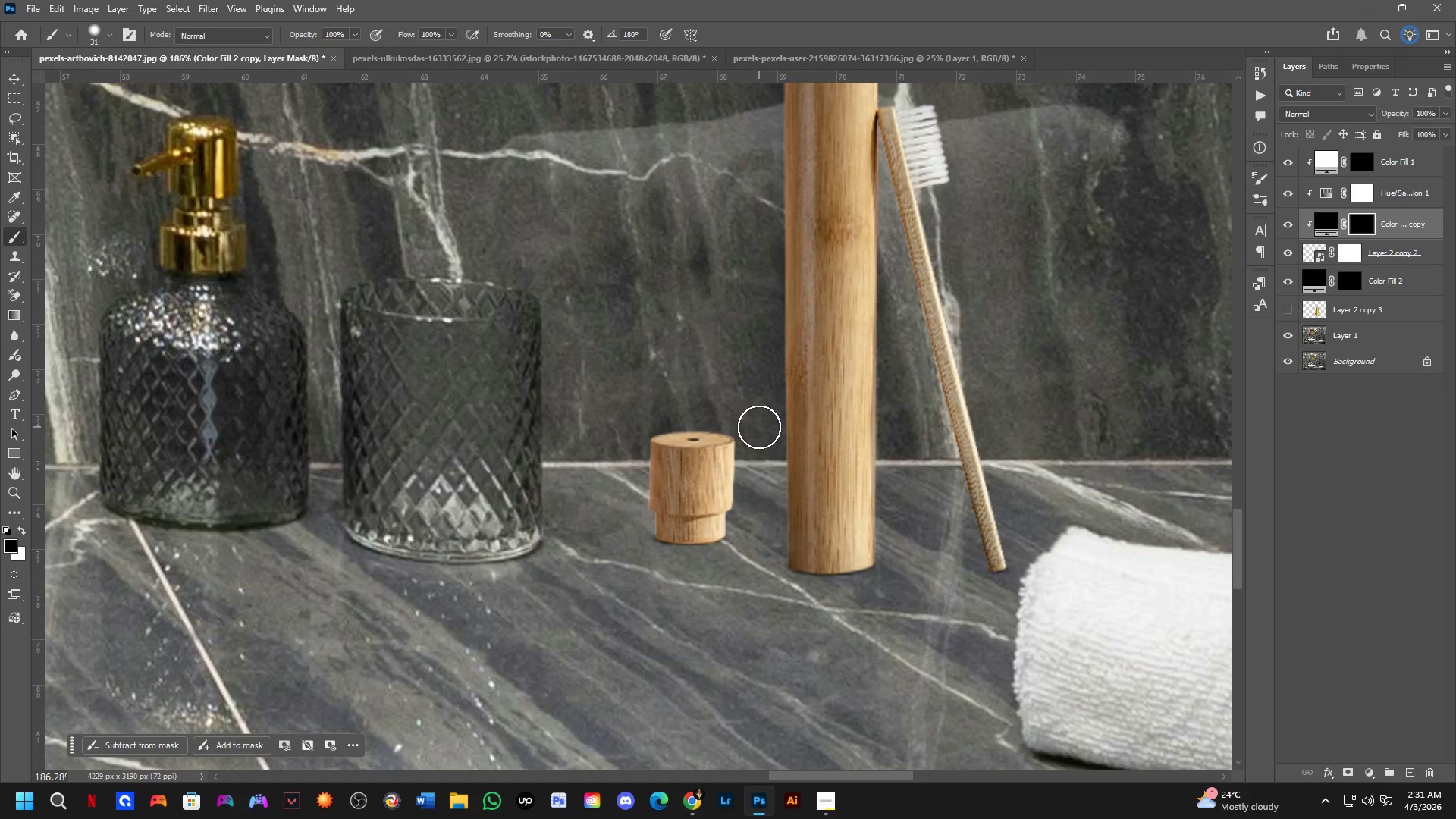 
hold_key(key=Space, duration=0.7)
 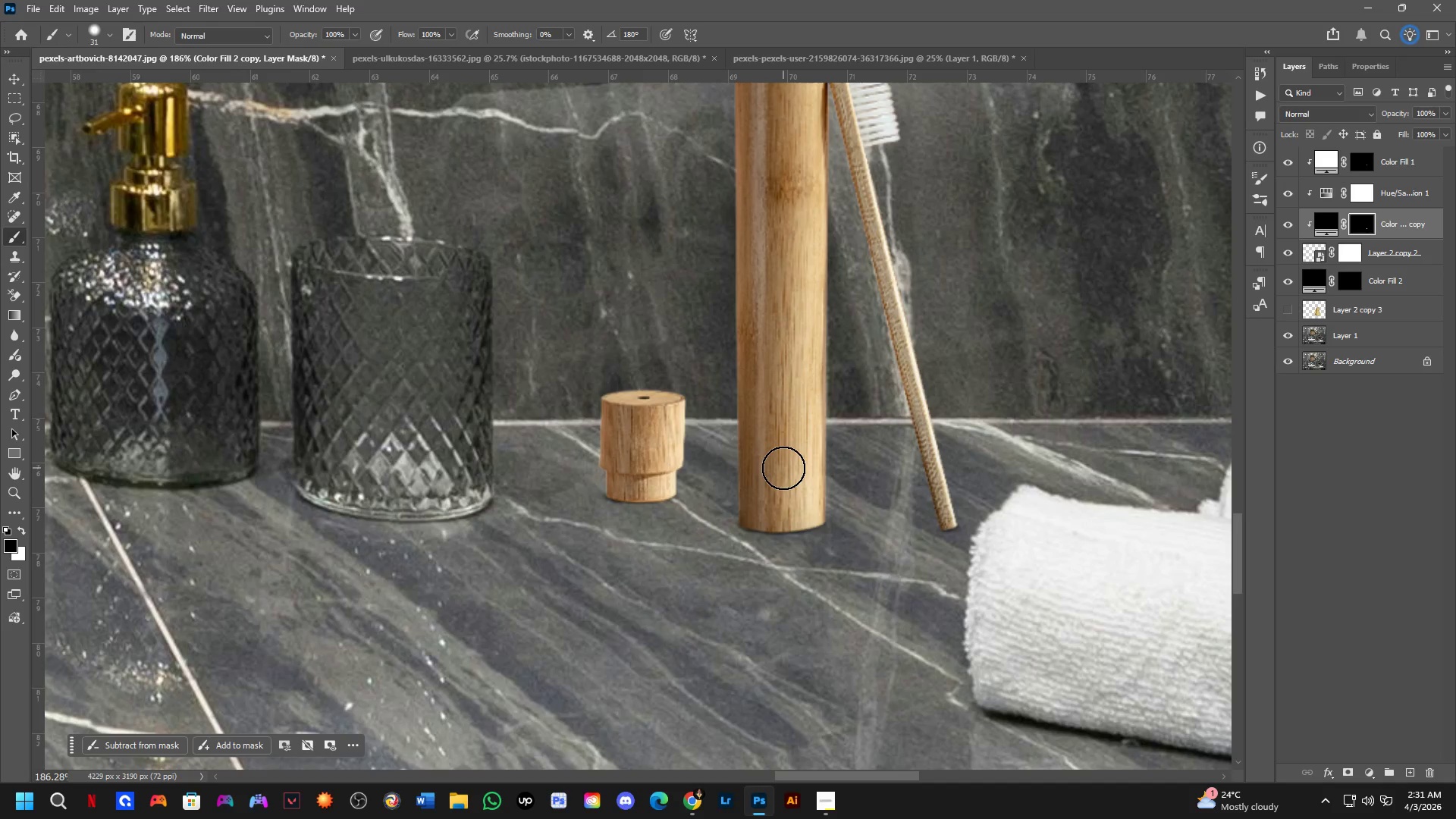 
left_click_drag(start_coordinate=[799, 494], to_coordinate=[778, 468])
 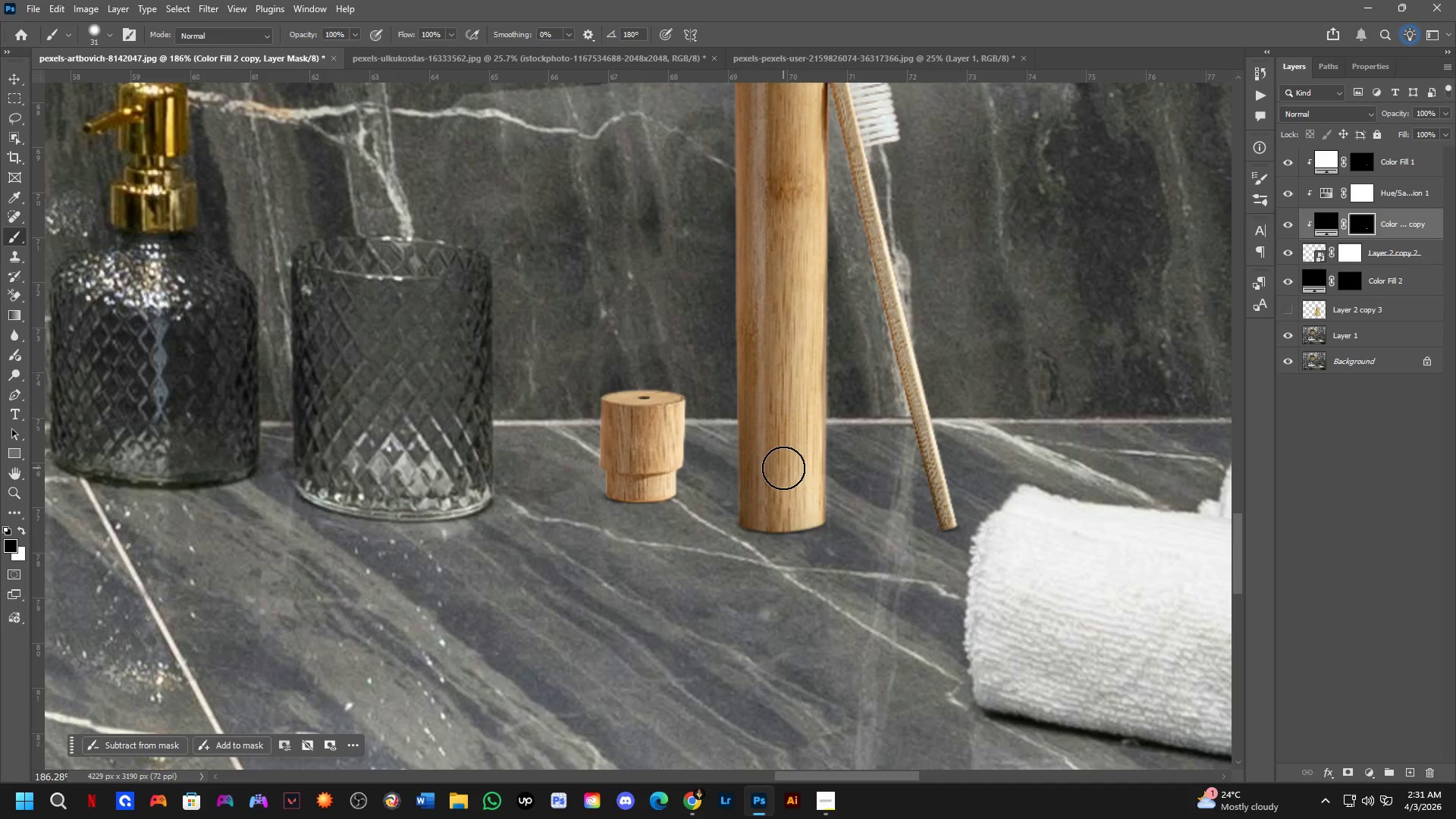 
hold_key(key=Space, duration=0.58)
 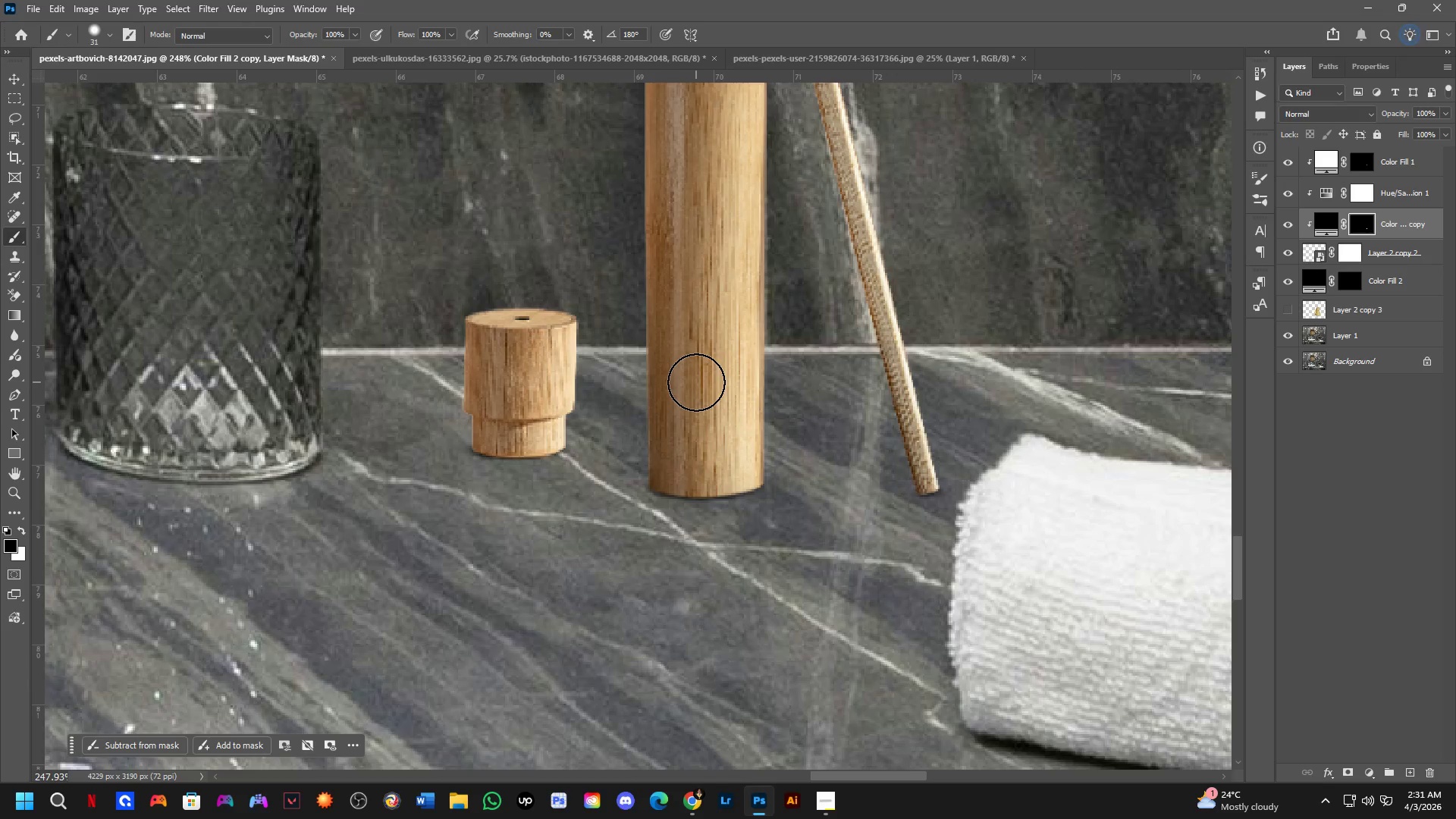 
left_click_drag(start_coordinate=[768, 443], to_coordinate=[687, 379])
 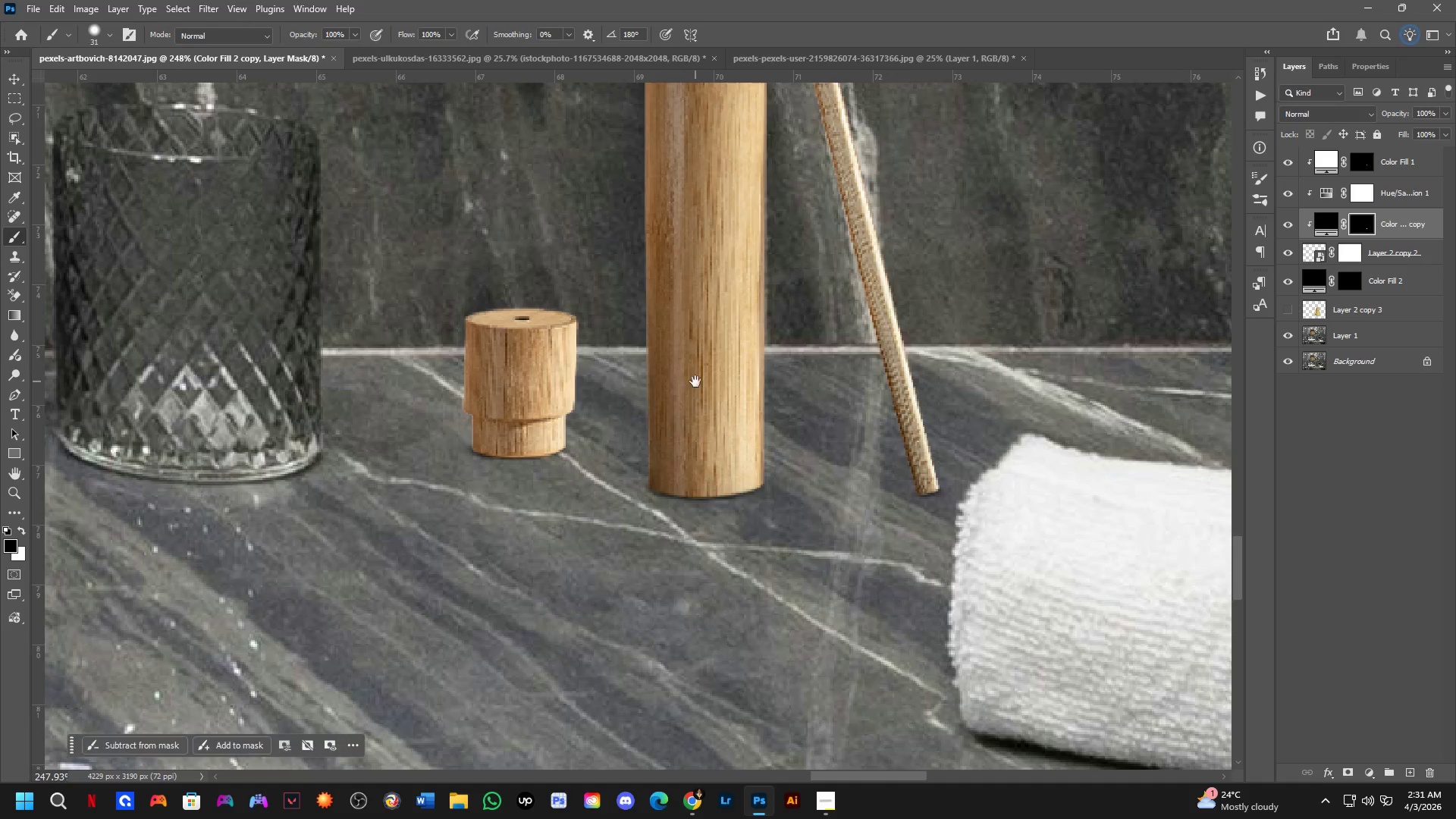 
scroll: coordinate [765, 446], scroll_direction: up, amount: 3.0
 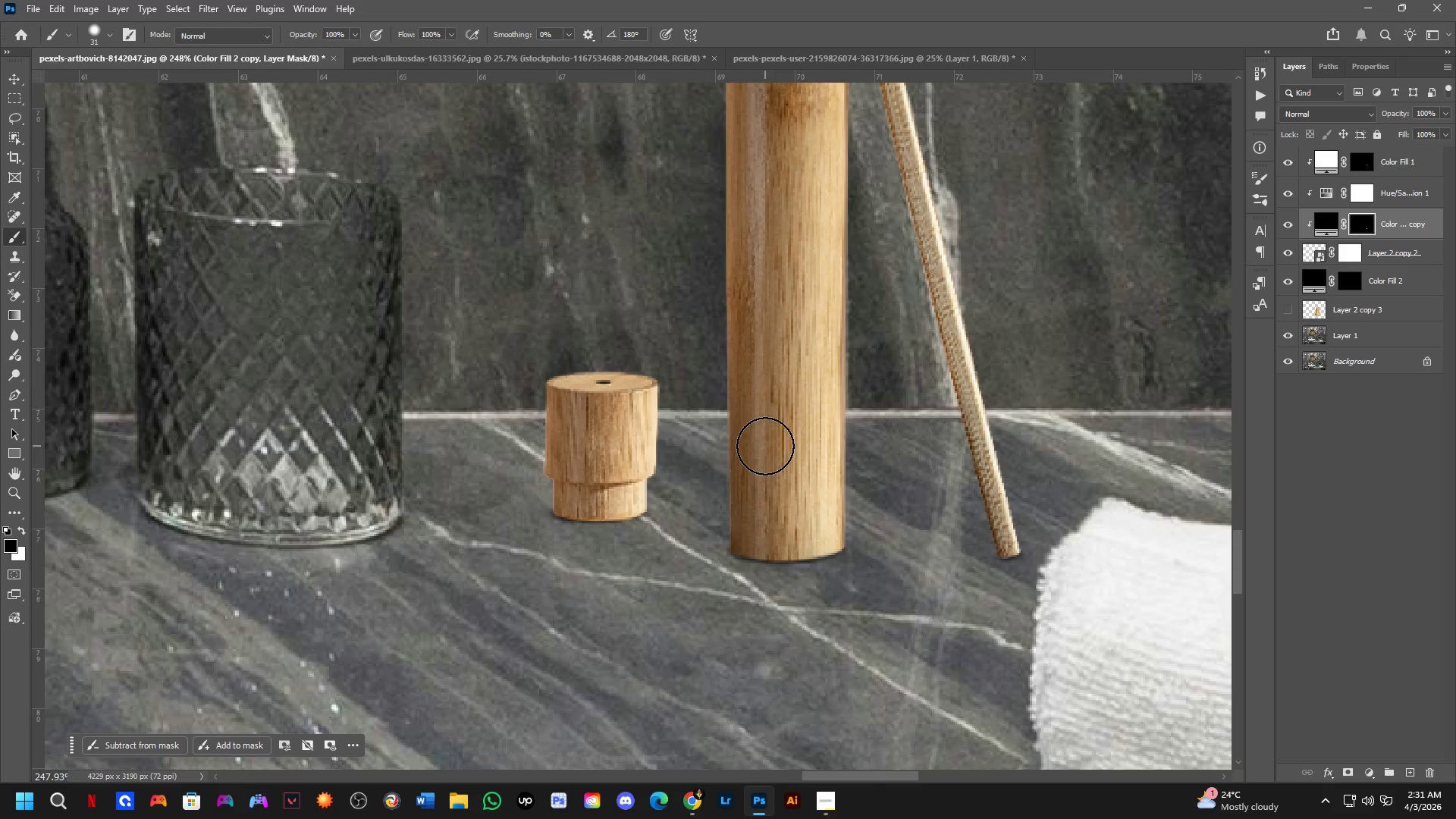 
hold_key(key=Space, duration=1.36)
 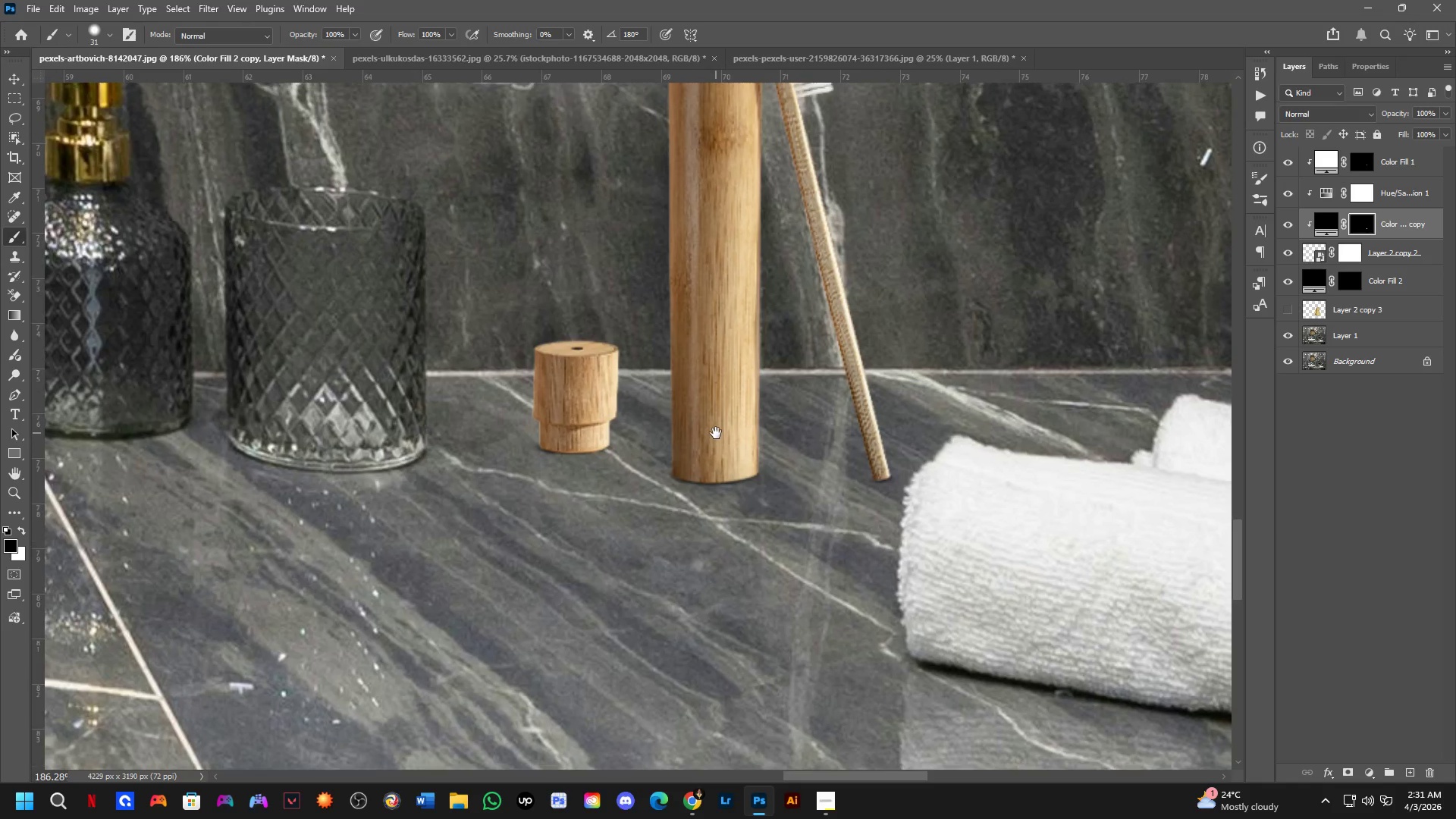 
left_click_drag(start_coordinate=[699, 408], to_coordinate=[704, 384])
 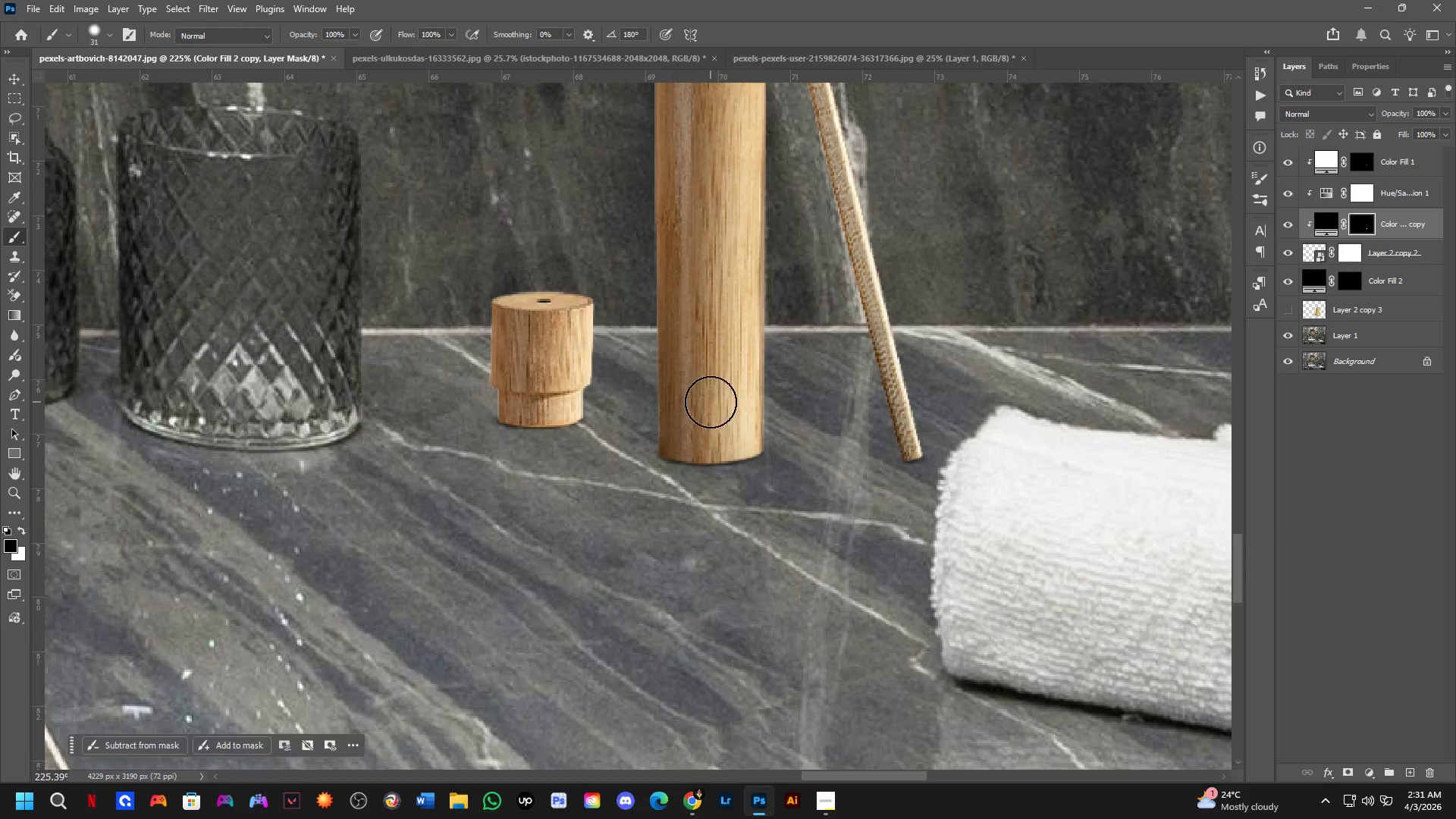 
scroll: coordinate [696, 382], scroll_direction: down, amount: 1.0
 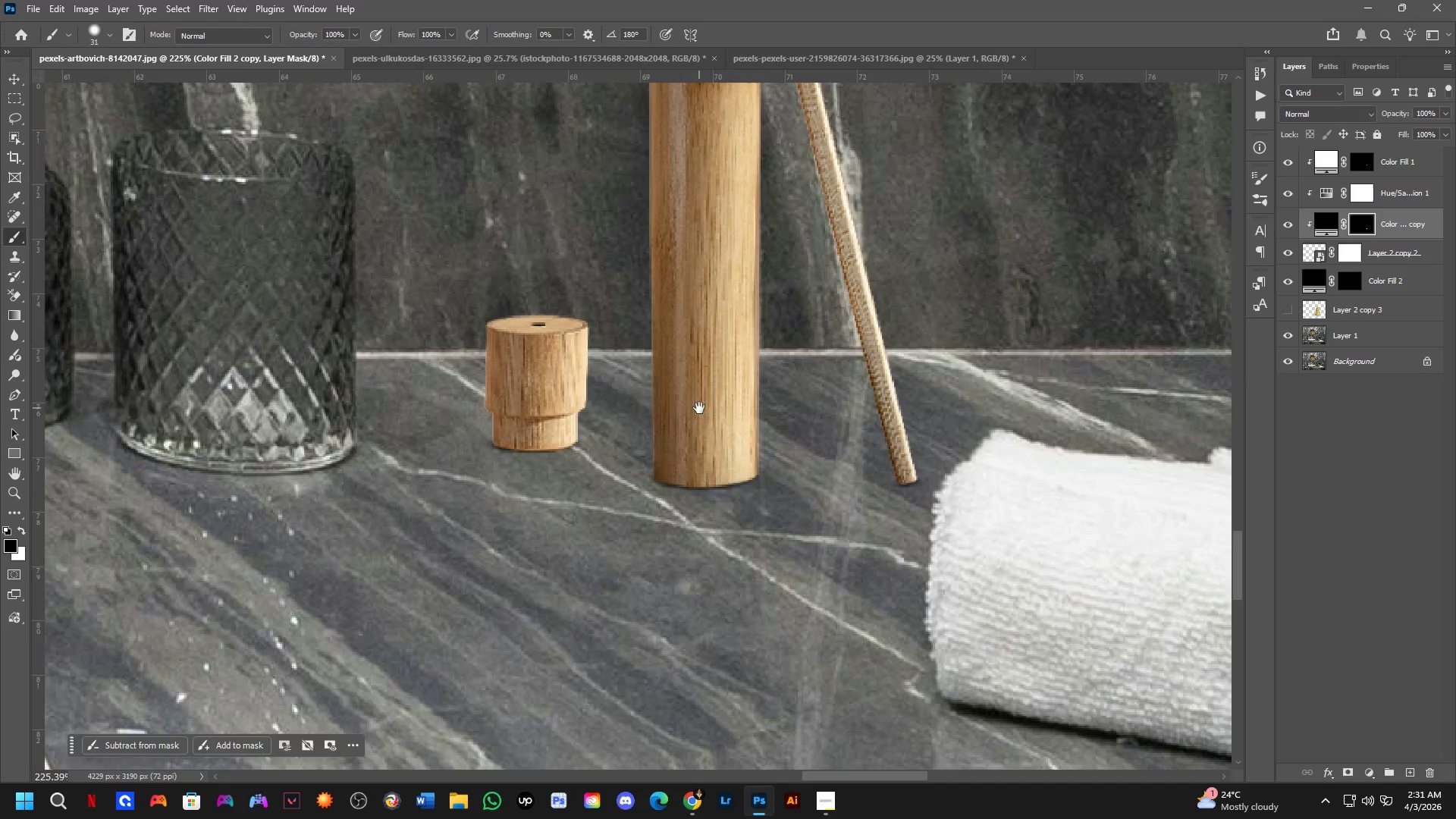 
hold_key(key=Space, duration=0.59)
 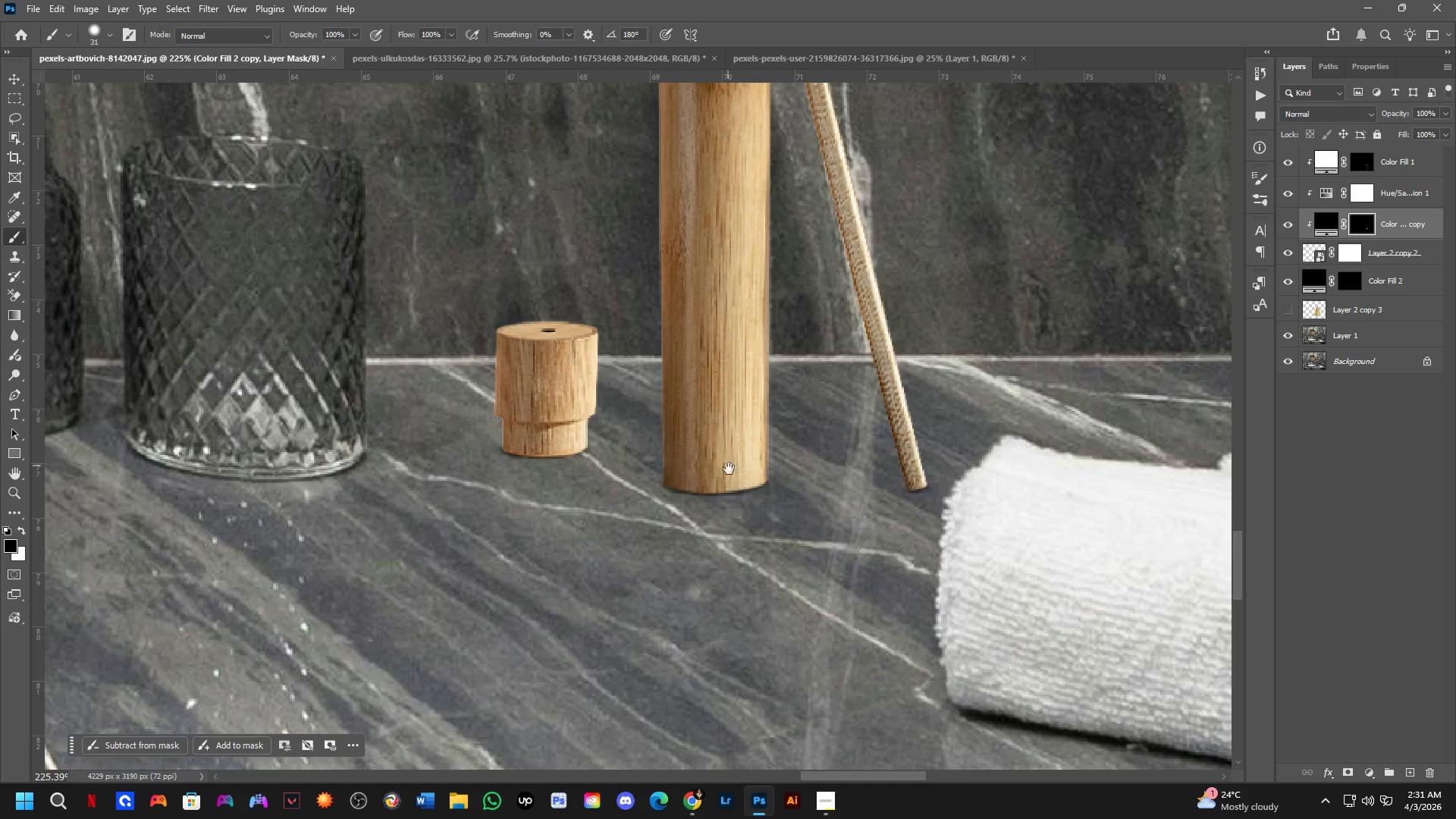 
left_click_drag(start_coordinate=[711, 403], to_coordinate=[716, 434])
 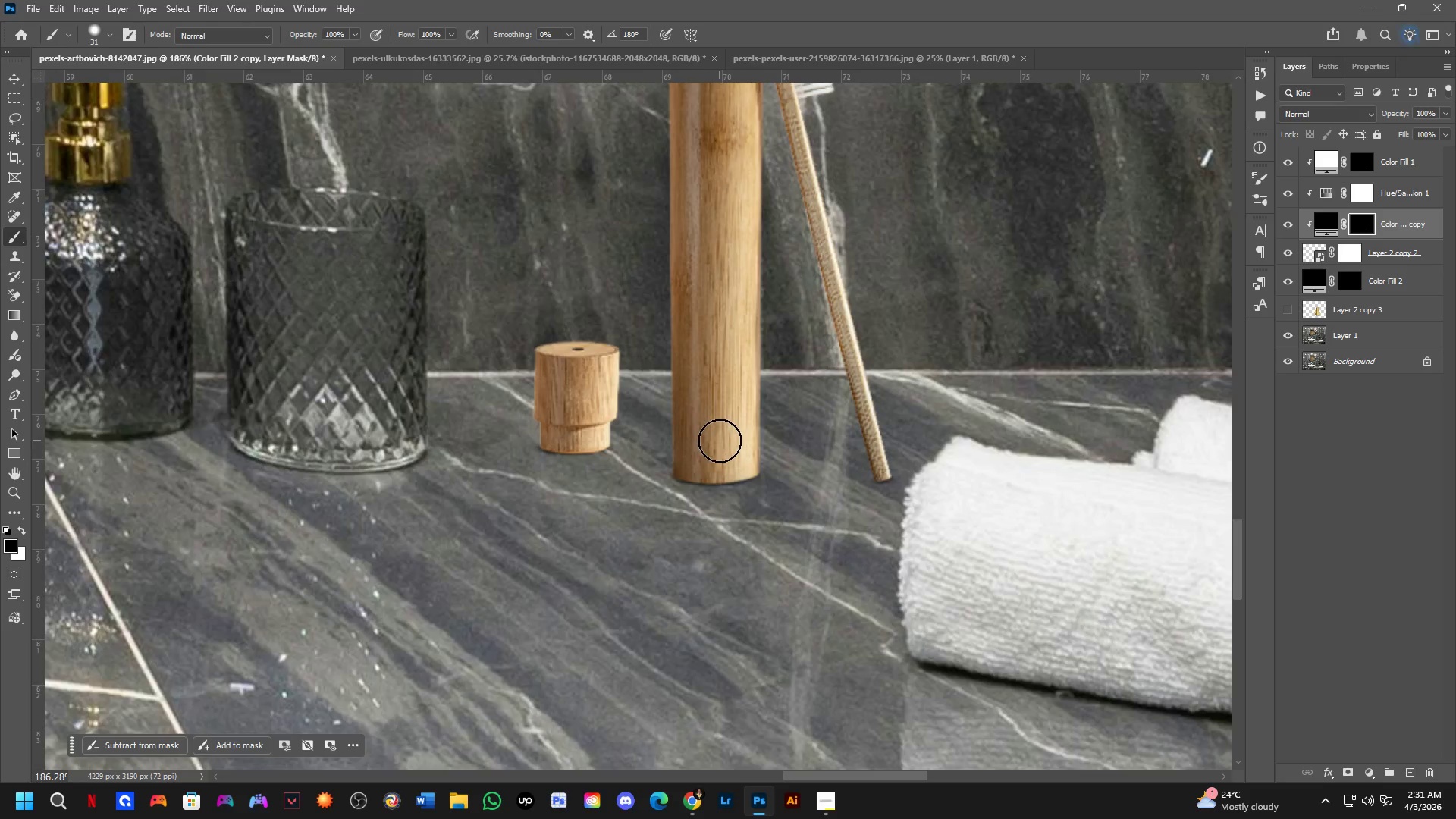 
scroll: coordinate [711, 403], scroll_direction: down, amount: 2.0
 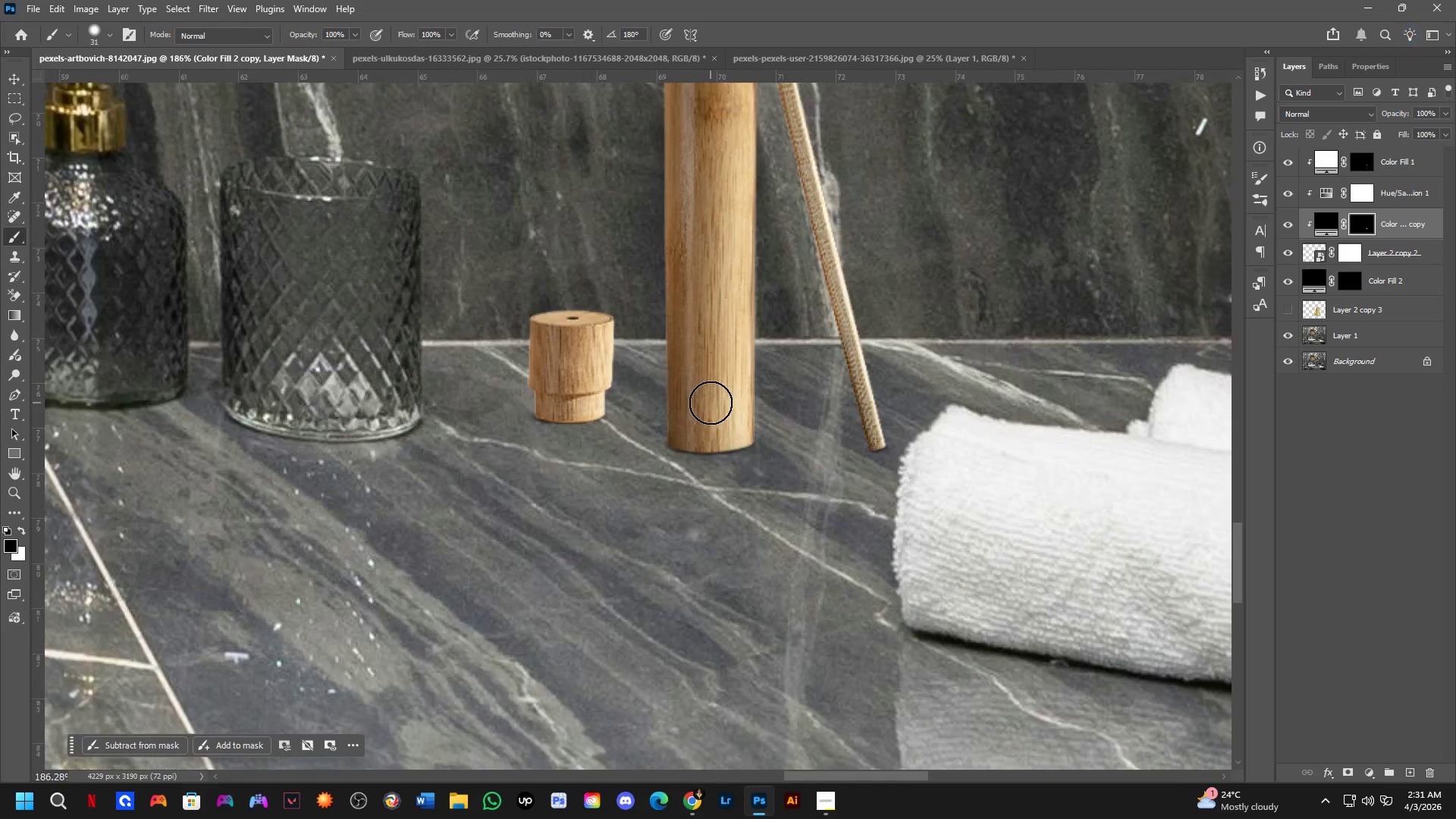 
hold_key(key=Space, duration=0.78)
 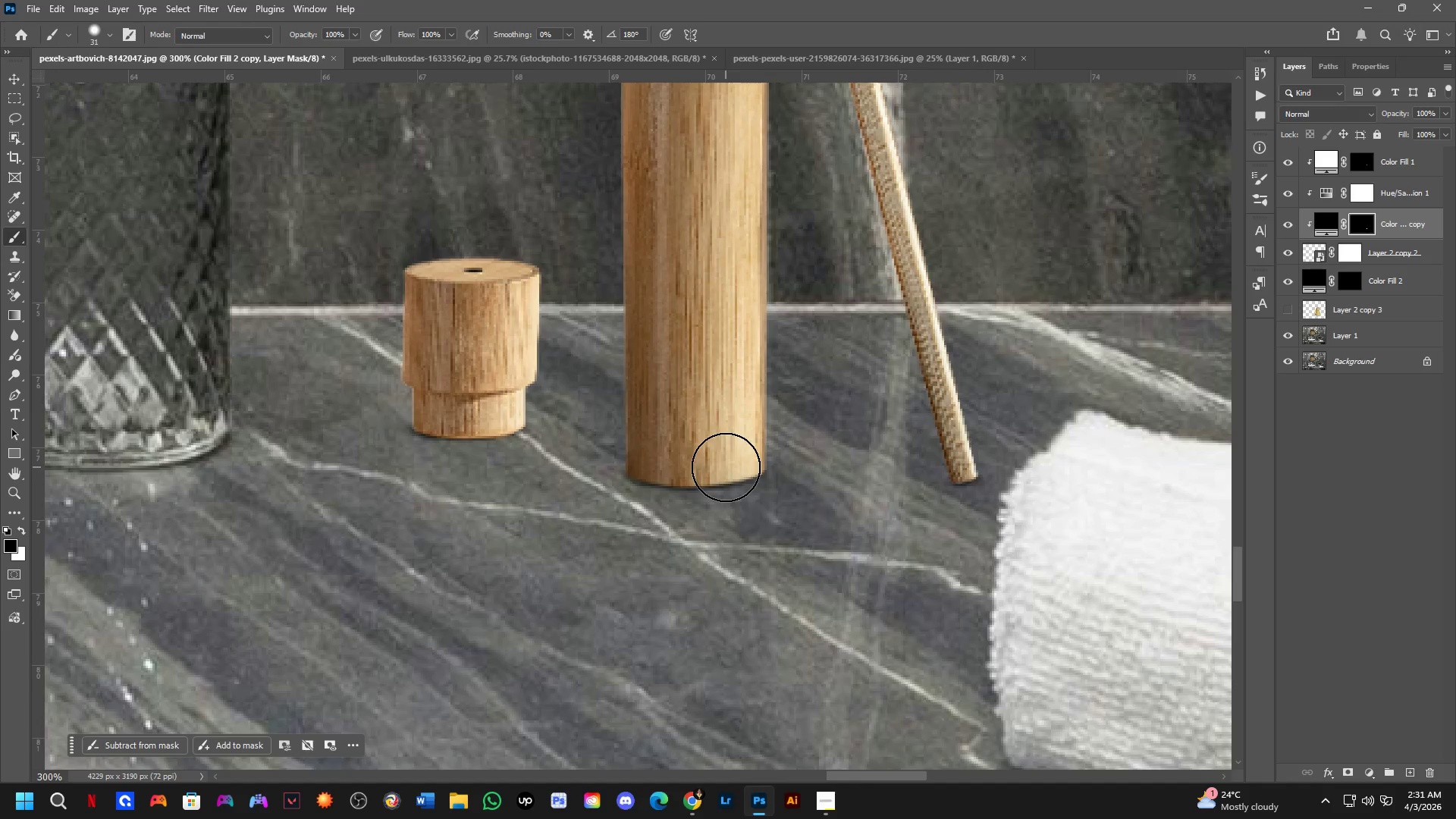 
left_click_drag(start_coordinate=[730, 472], to_coordinate=[717, 460])
 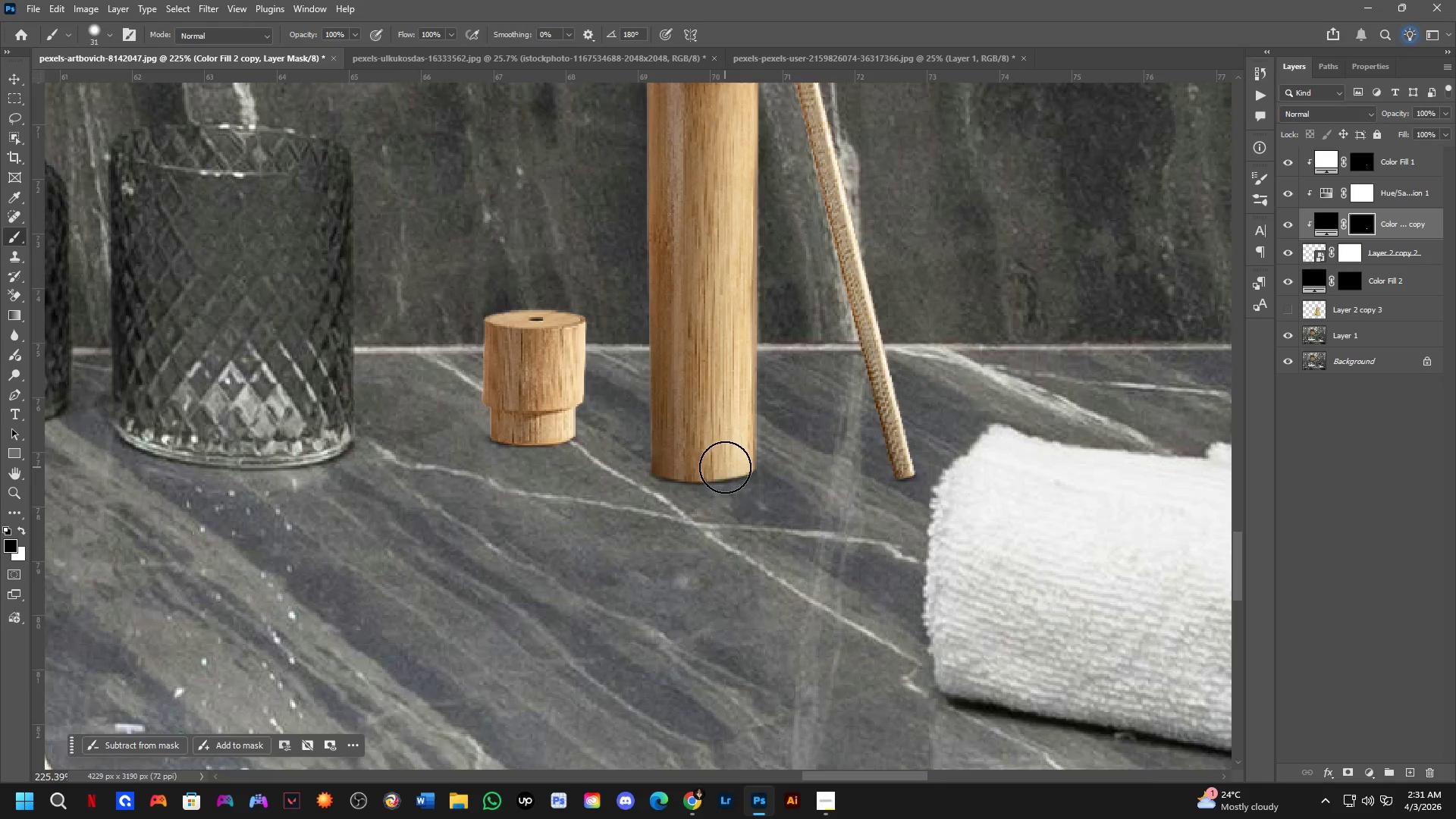 
scroll: coordinate [720, 441], scroll_direction: up, amount: 2.0
 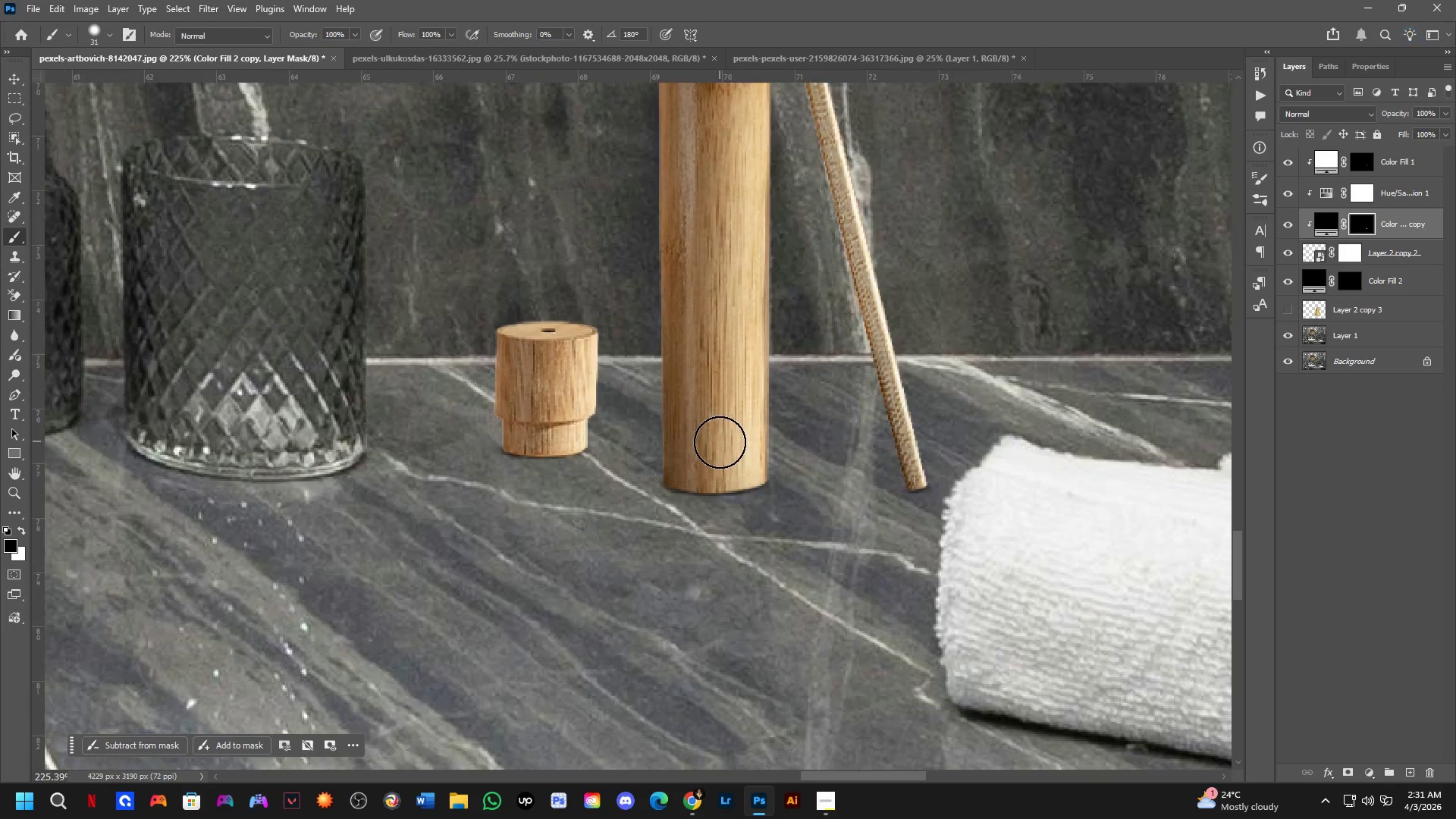 
hold_key(key=Space, duration=1.06)
 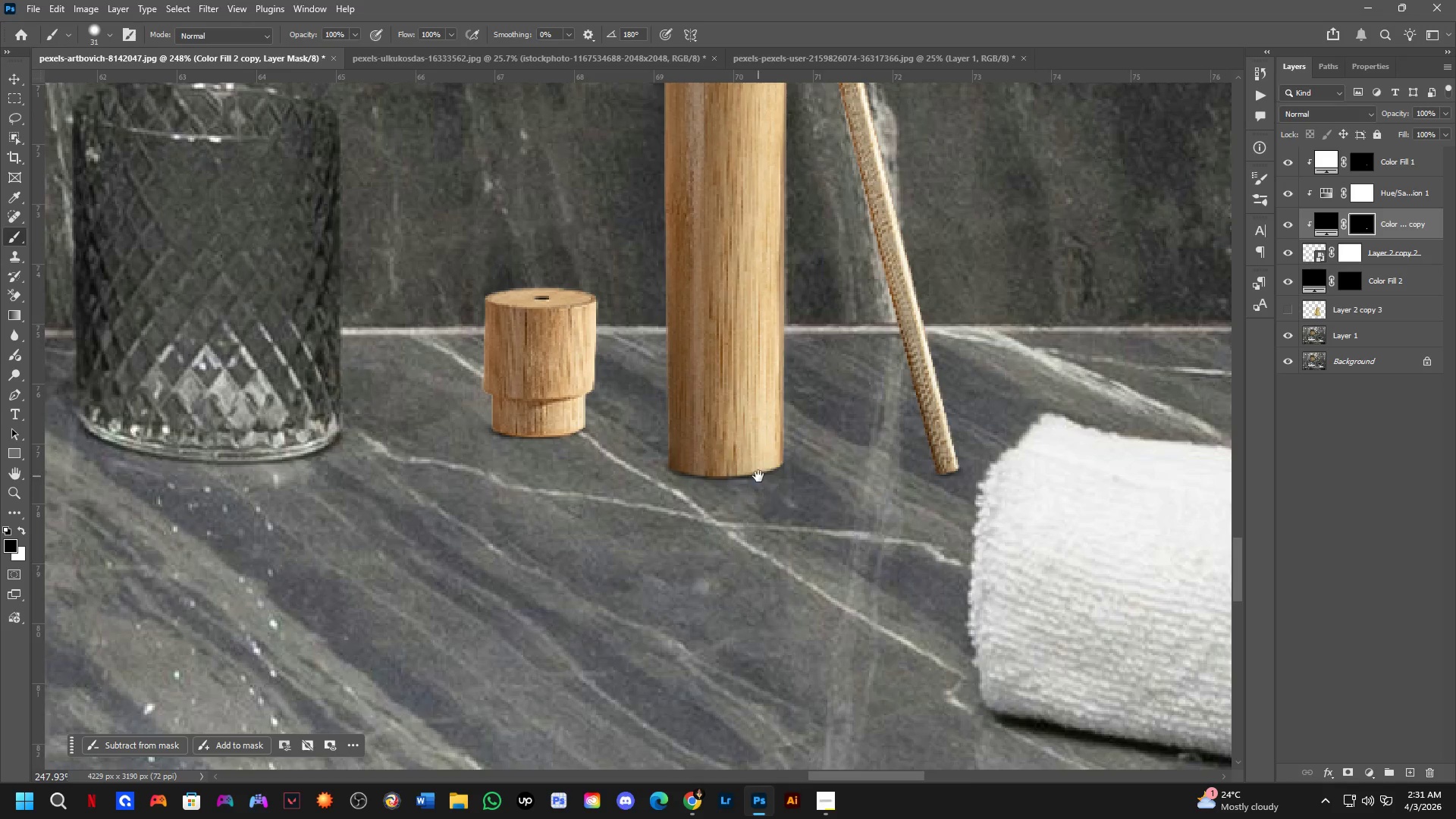 
scroll: coordinate [725, 467], scroll_direction: up, amount: 3.0
 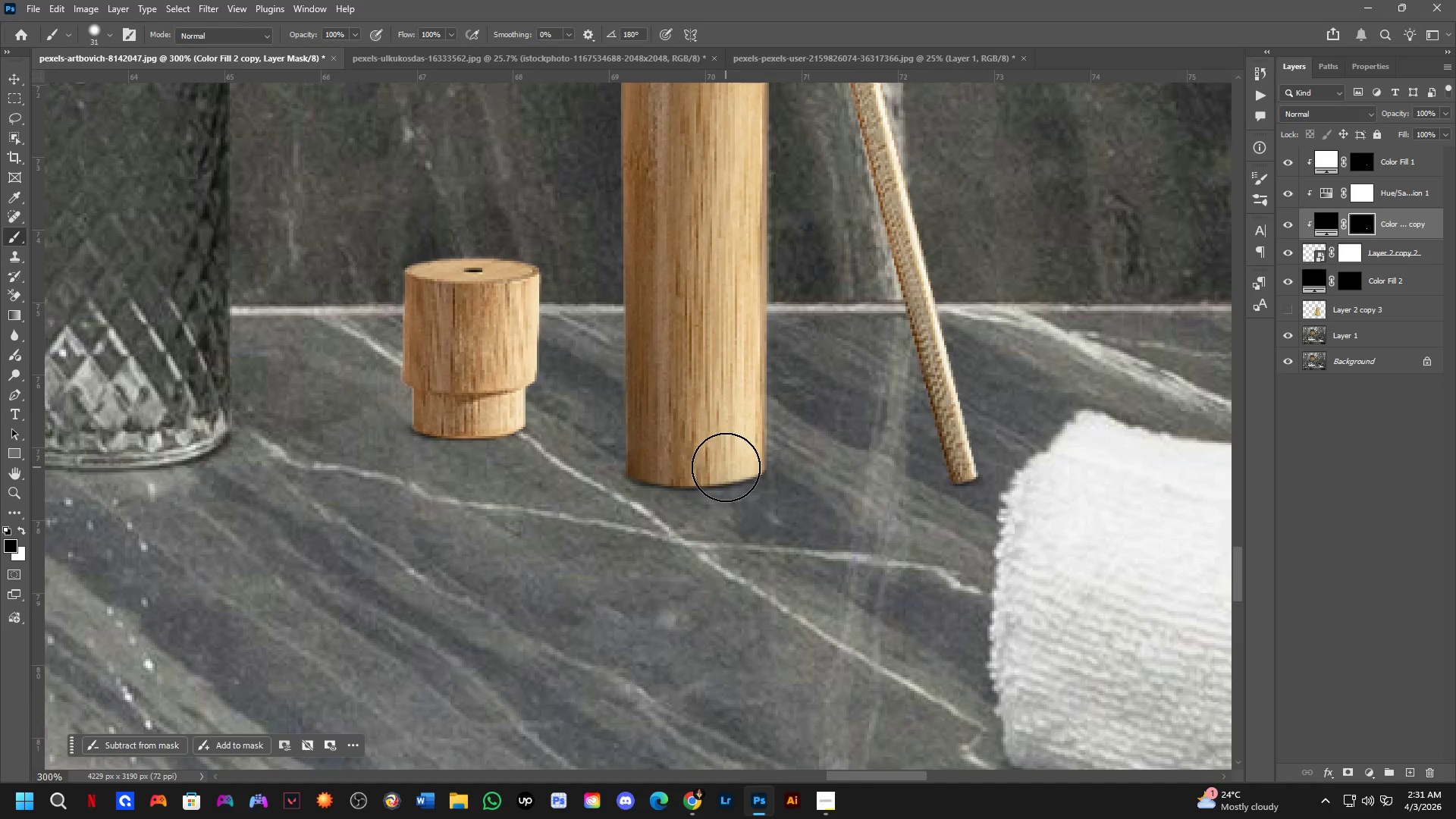 
left_click_drag(start_coordinate=[726, 468], to_coordinate=[750, 459])
 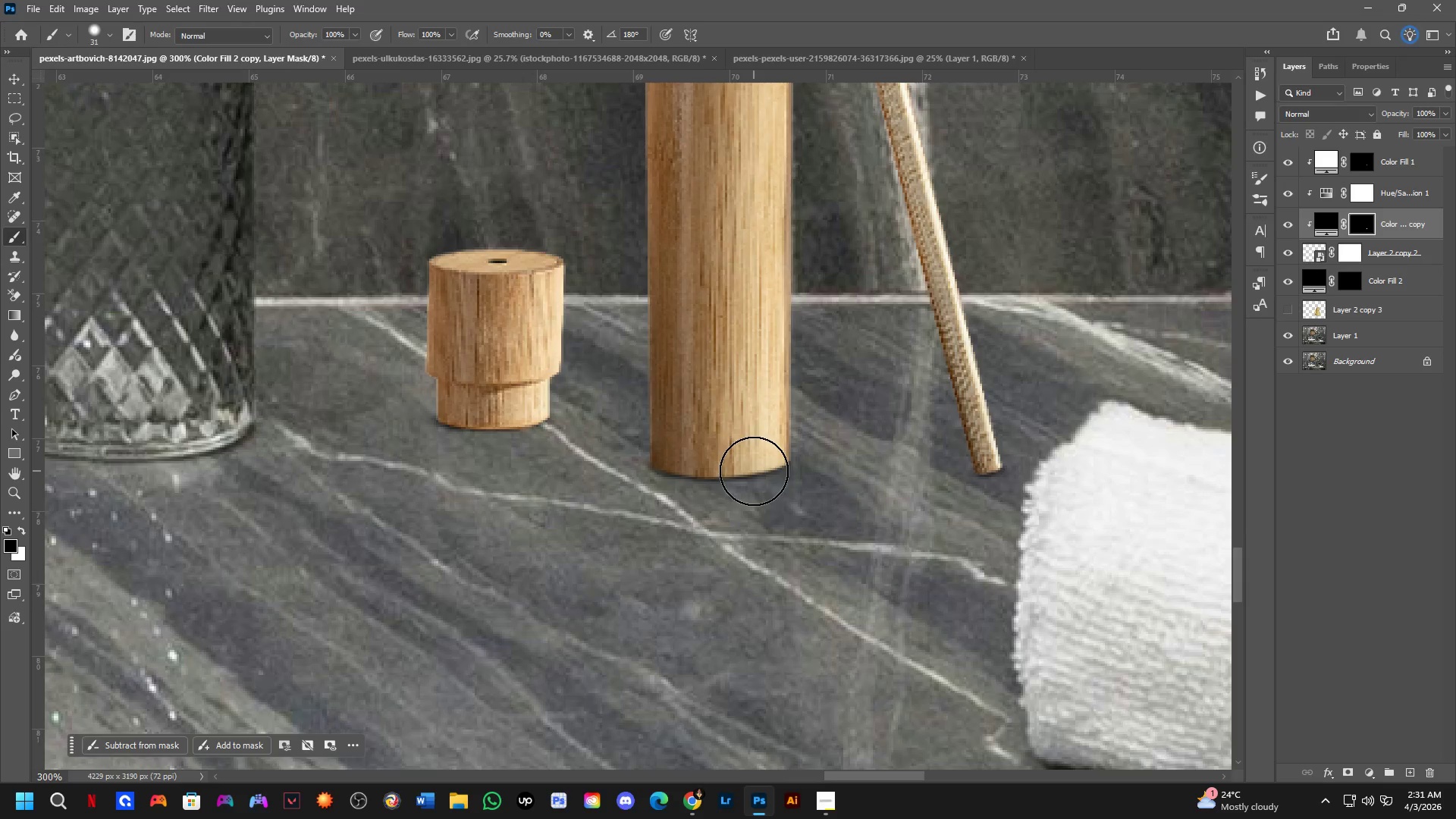 
hold_key(key=Space, duration=0.64)
 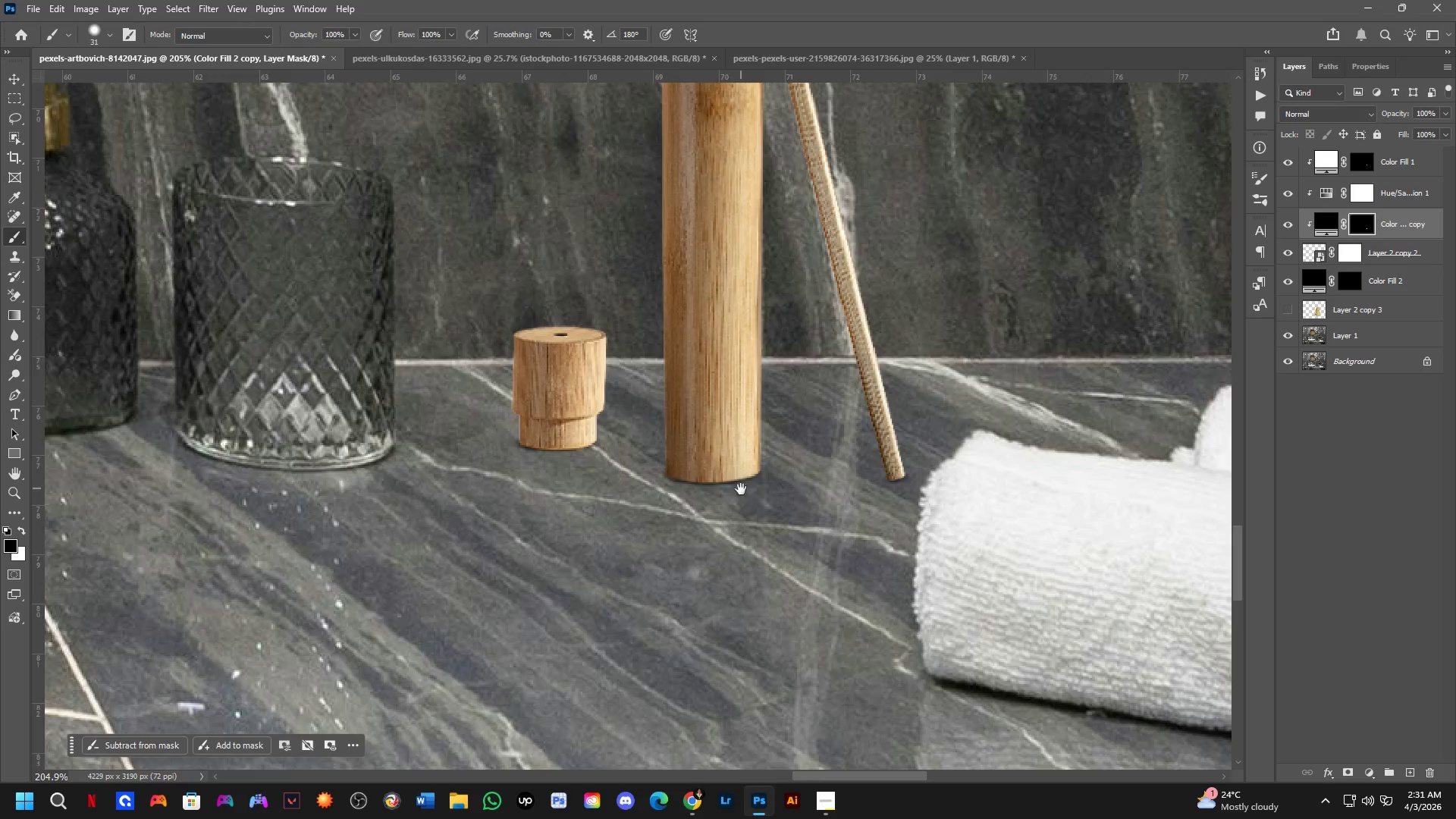 
left_click_drag(start_coordinate=[761, 485], to_coordinate=[742, 489])
 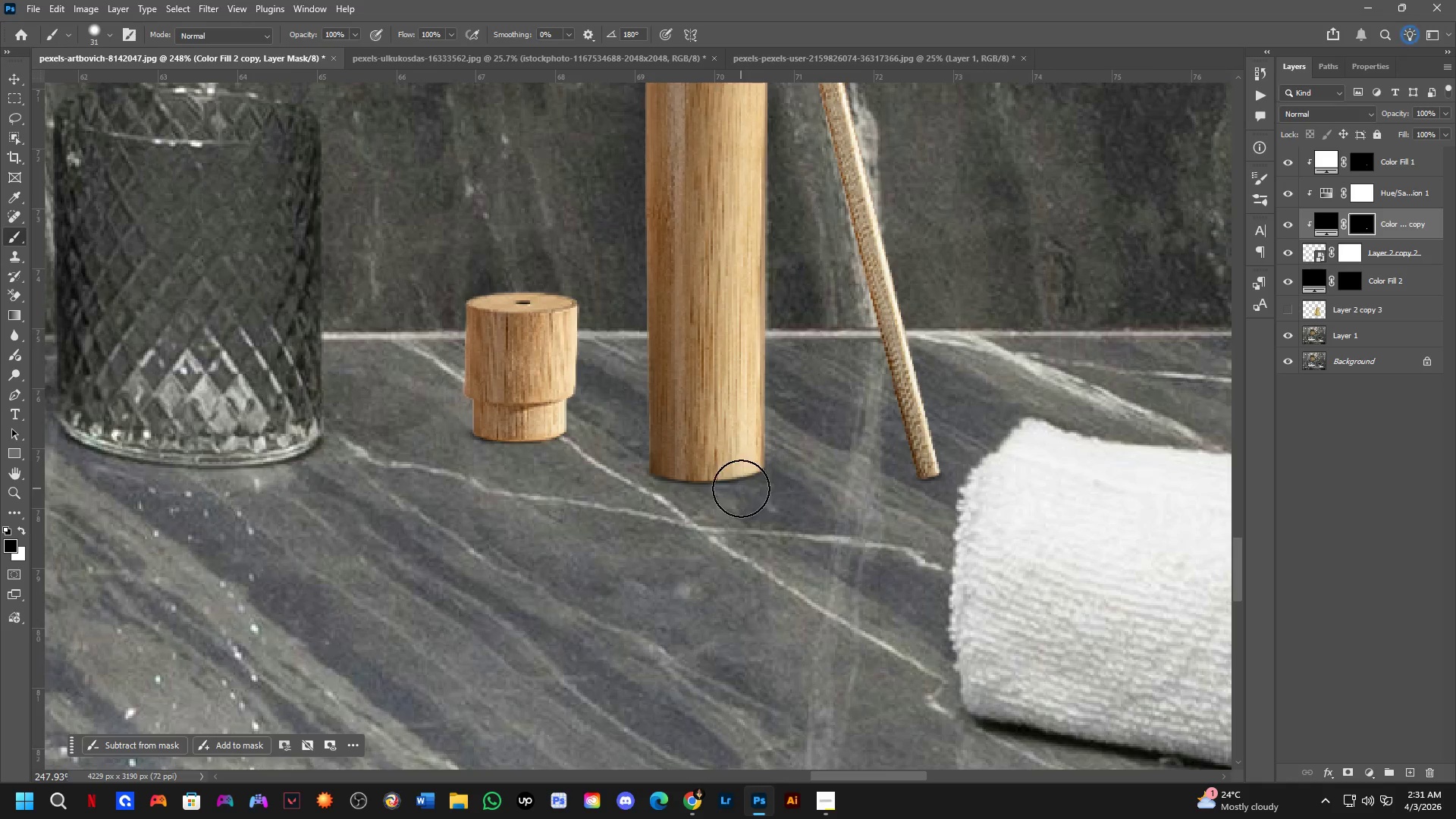 
scroll: coordinate [754, 472], scroll_direction: down, amount: 2.0
 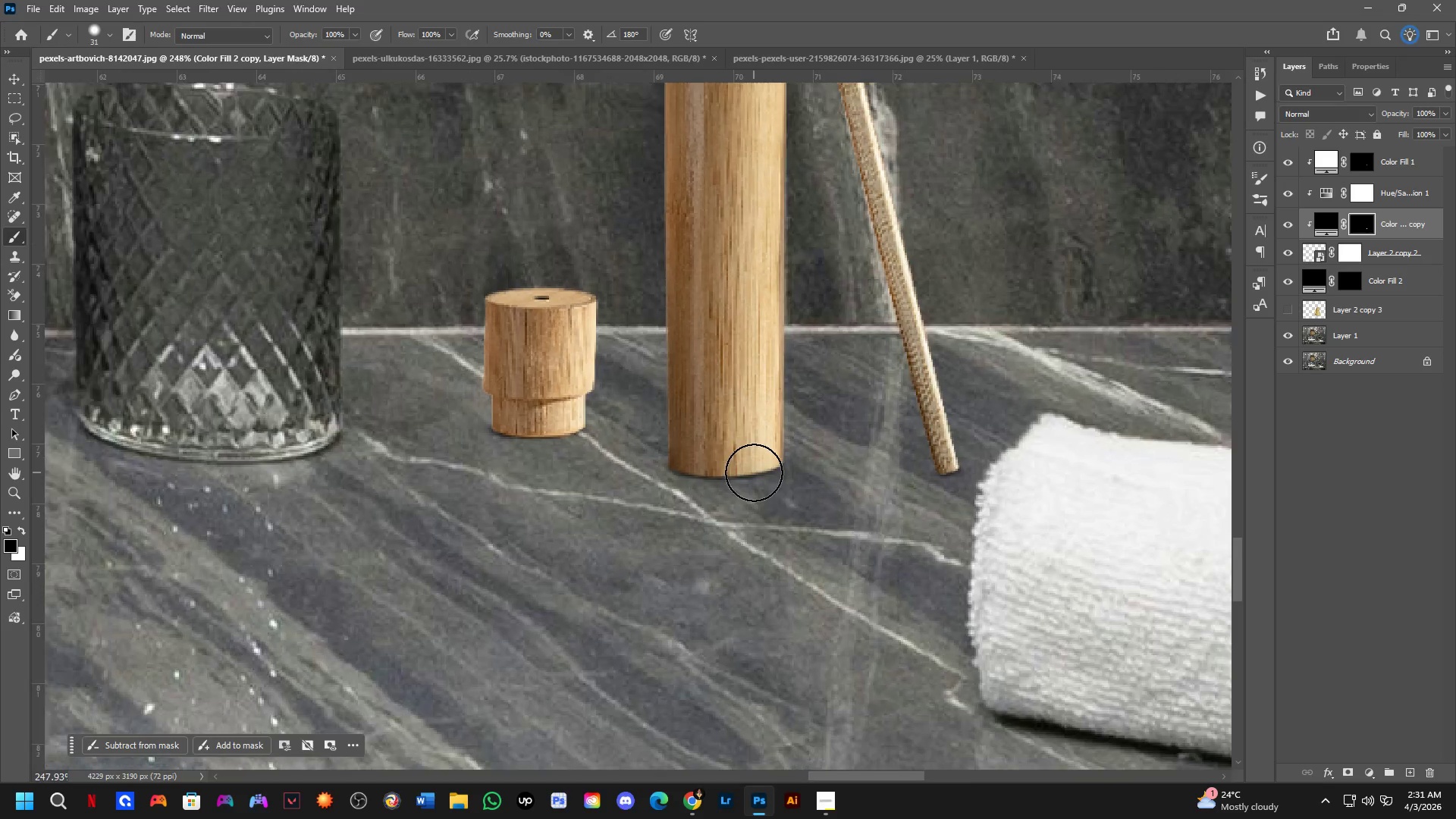 
hold_key(key=Space, duration=0.61)
 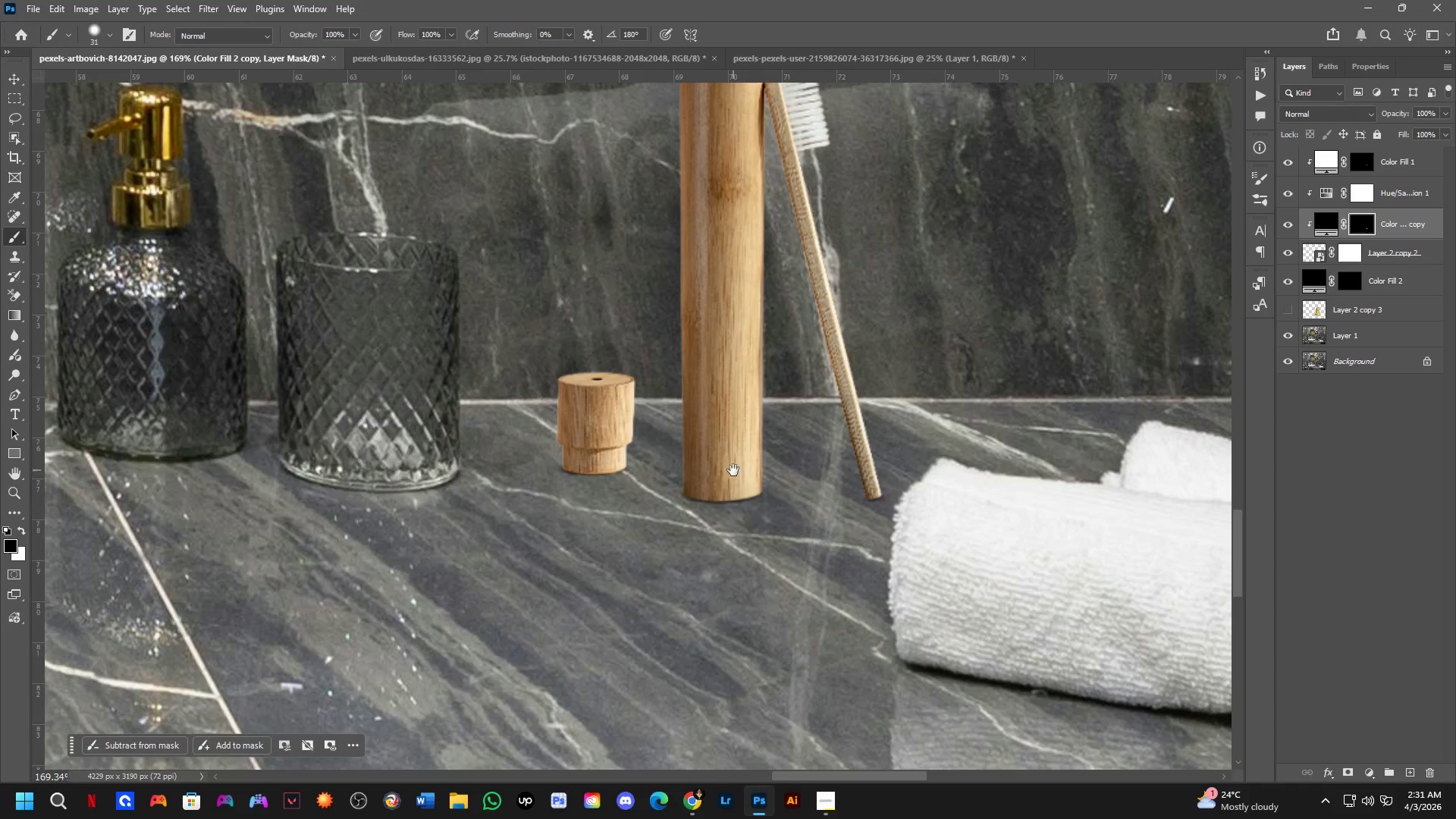 
left_click_drag(start_coordinate=[741, 488], to_coordinate=[745, 507])
 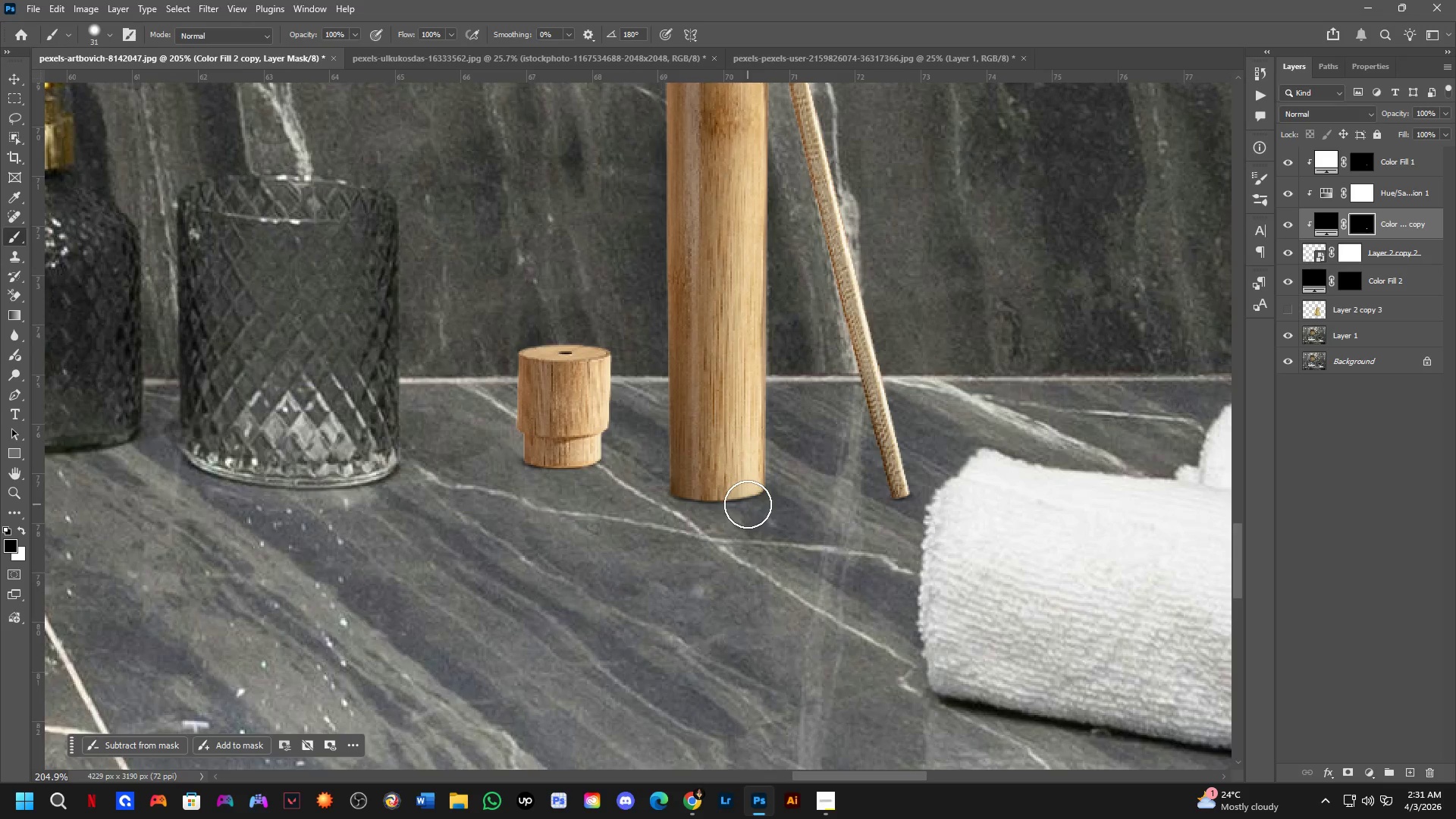 
scroll: coordinate [741, 488], scroll_direction: down, amount: 2.0
 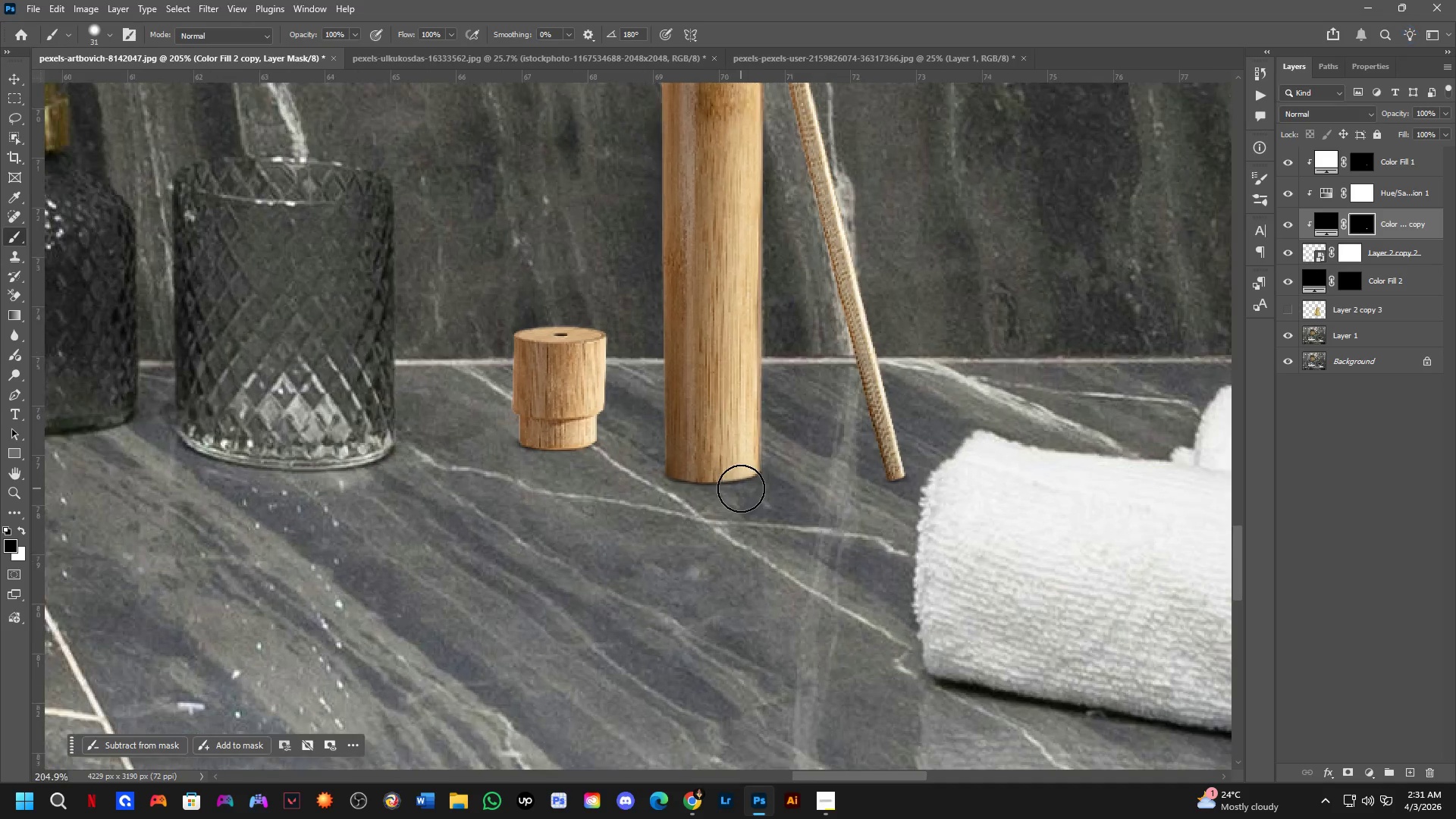 
hold_key(key=Space, duration=0.67)
 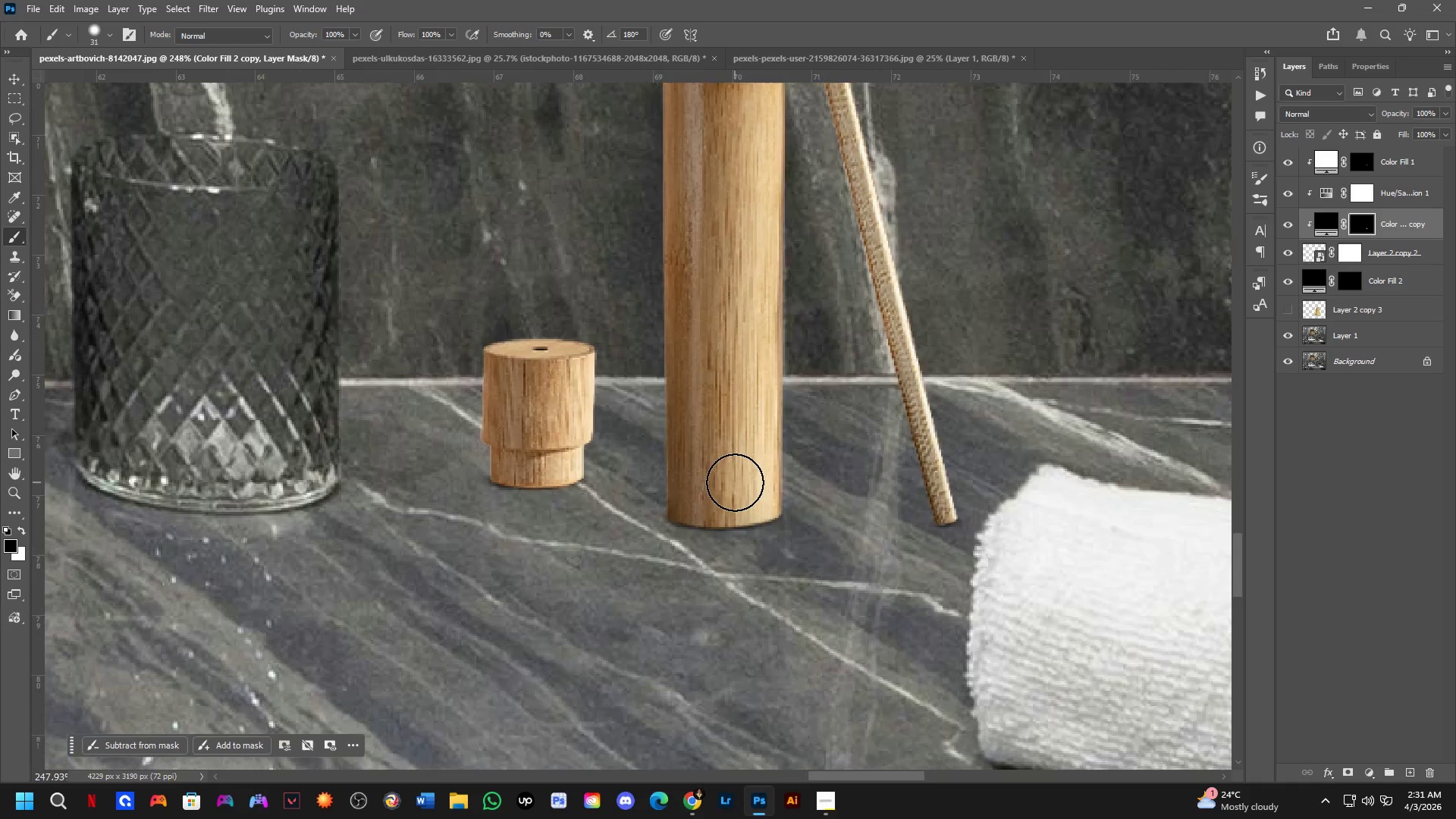 
left_click_drag(start_coordinate=[733, 470], to_coordinate=[739, 482])
 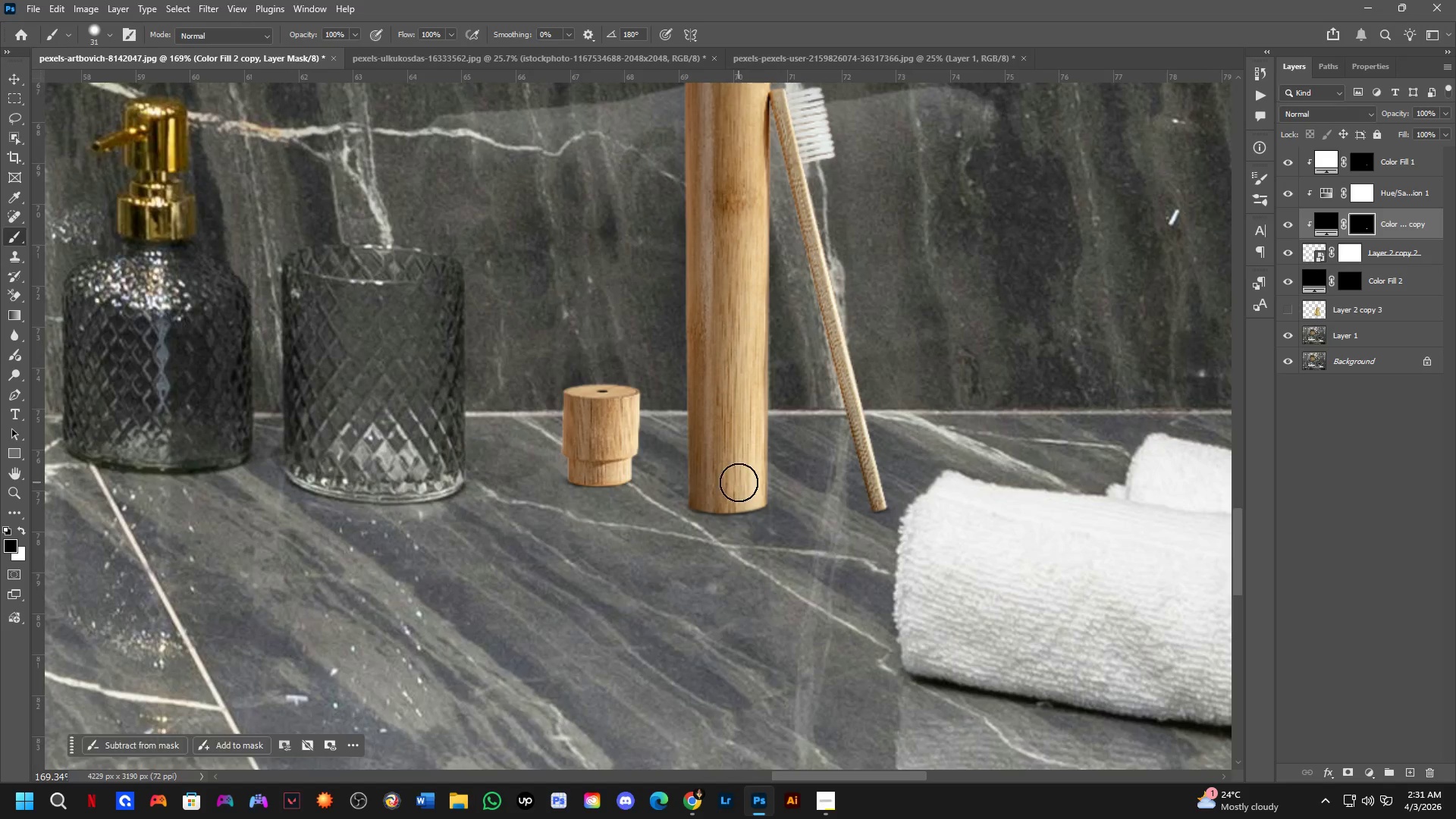 
scroll: coordinate [748, 504], scroll_direction: down, amount: 2.0
 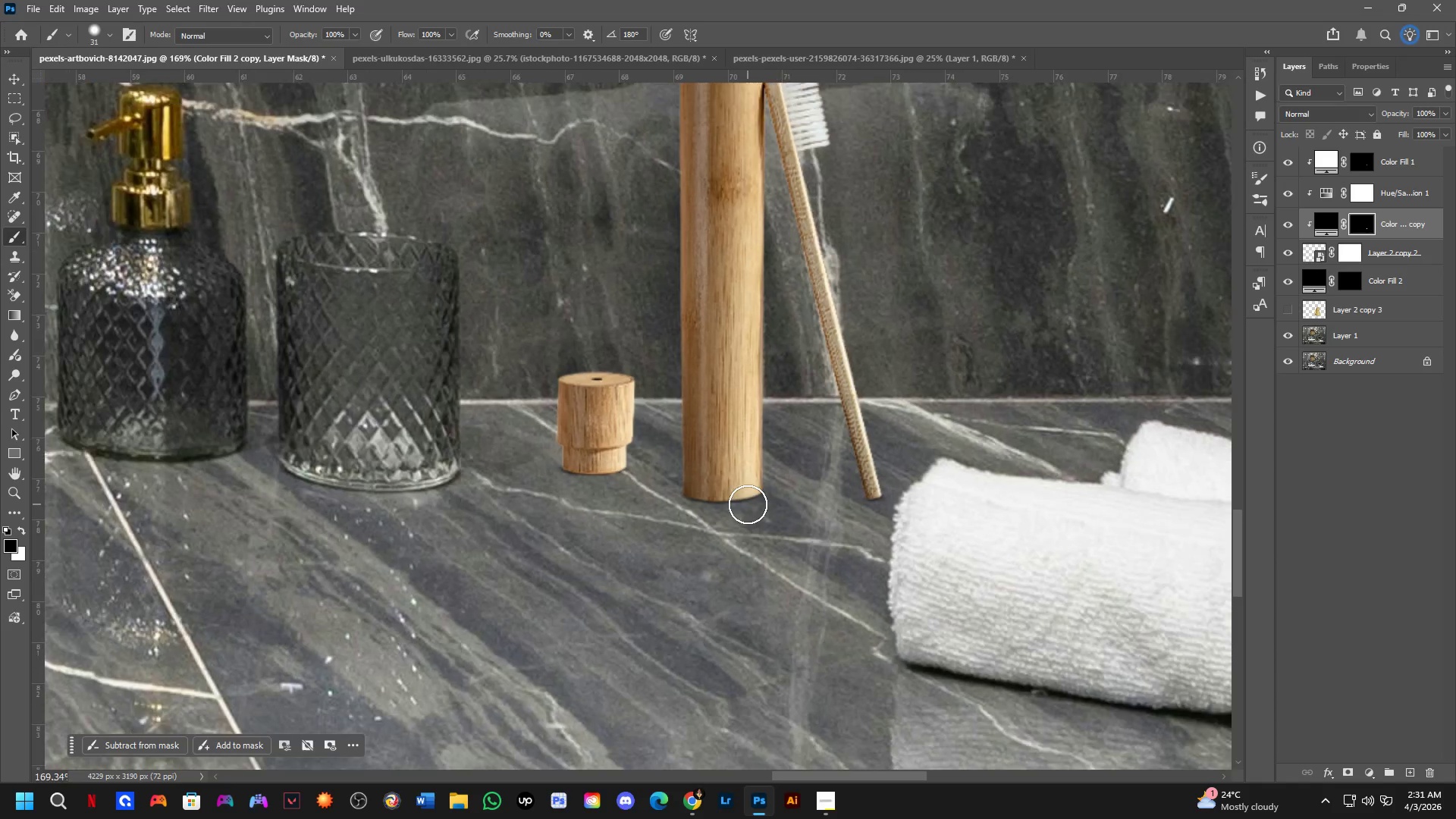 
hold_key(key=Space, duration=1.45)
 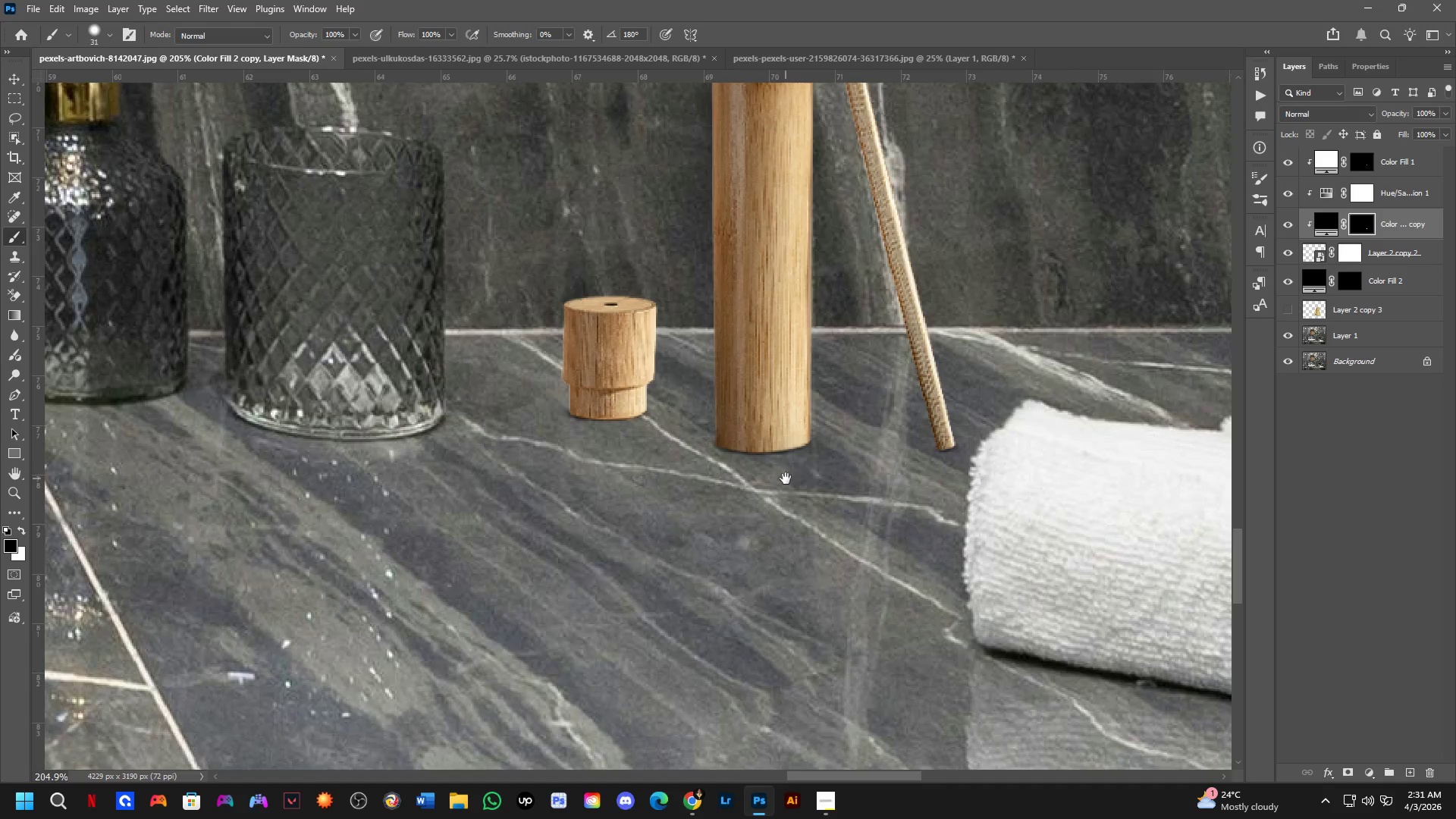 
scroll: coordinate [735, 482], scroll_direction: up, amount: 4.0
 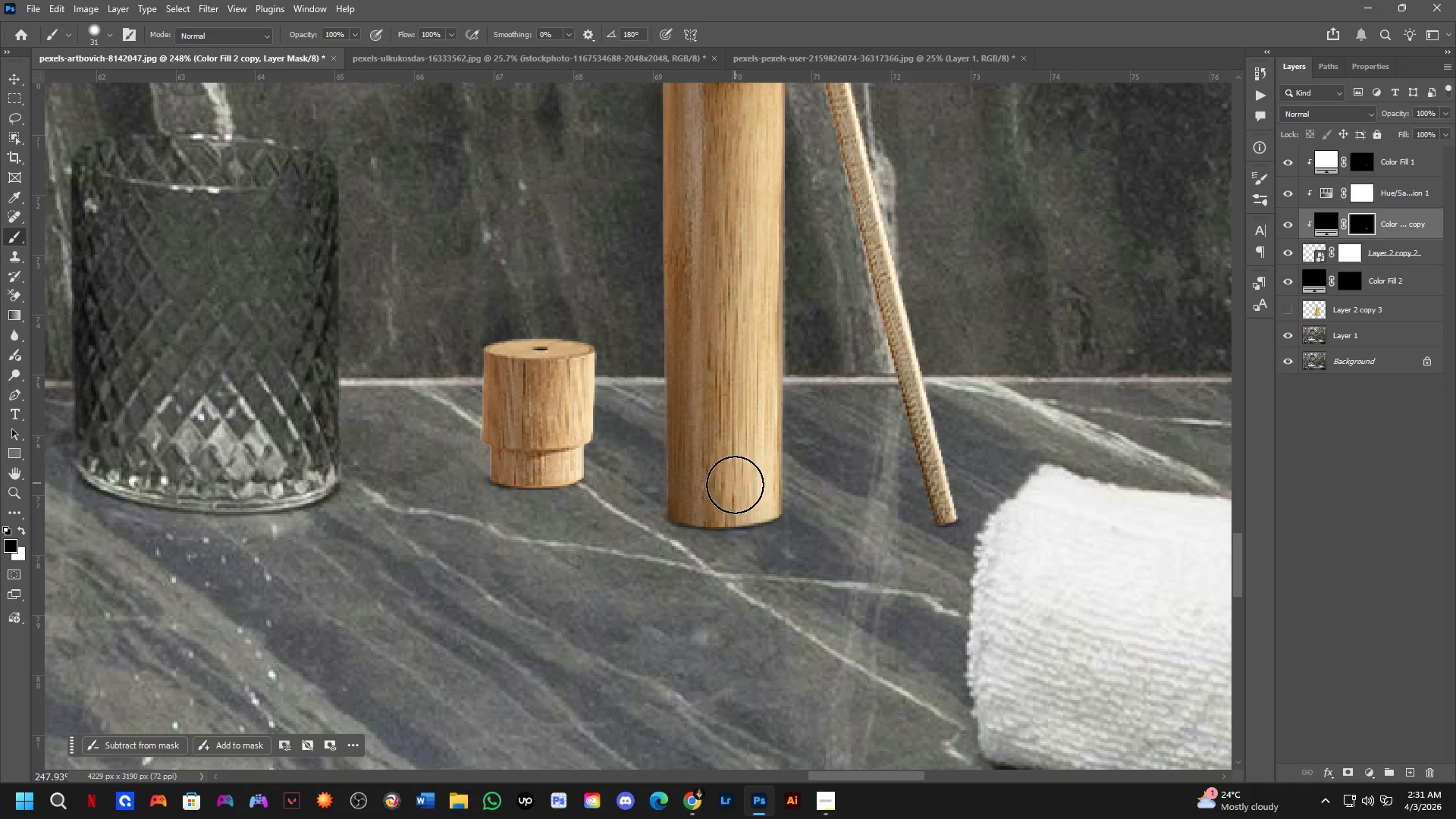 
left_click_drag(start_coordinate=[739, 493], to_coordinate=[775, 420])
 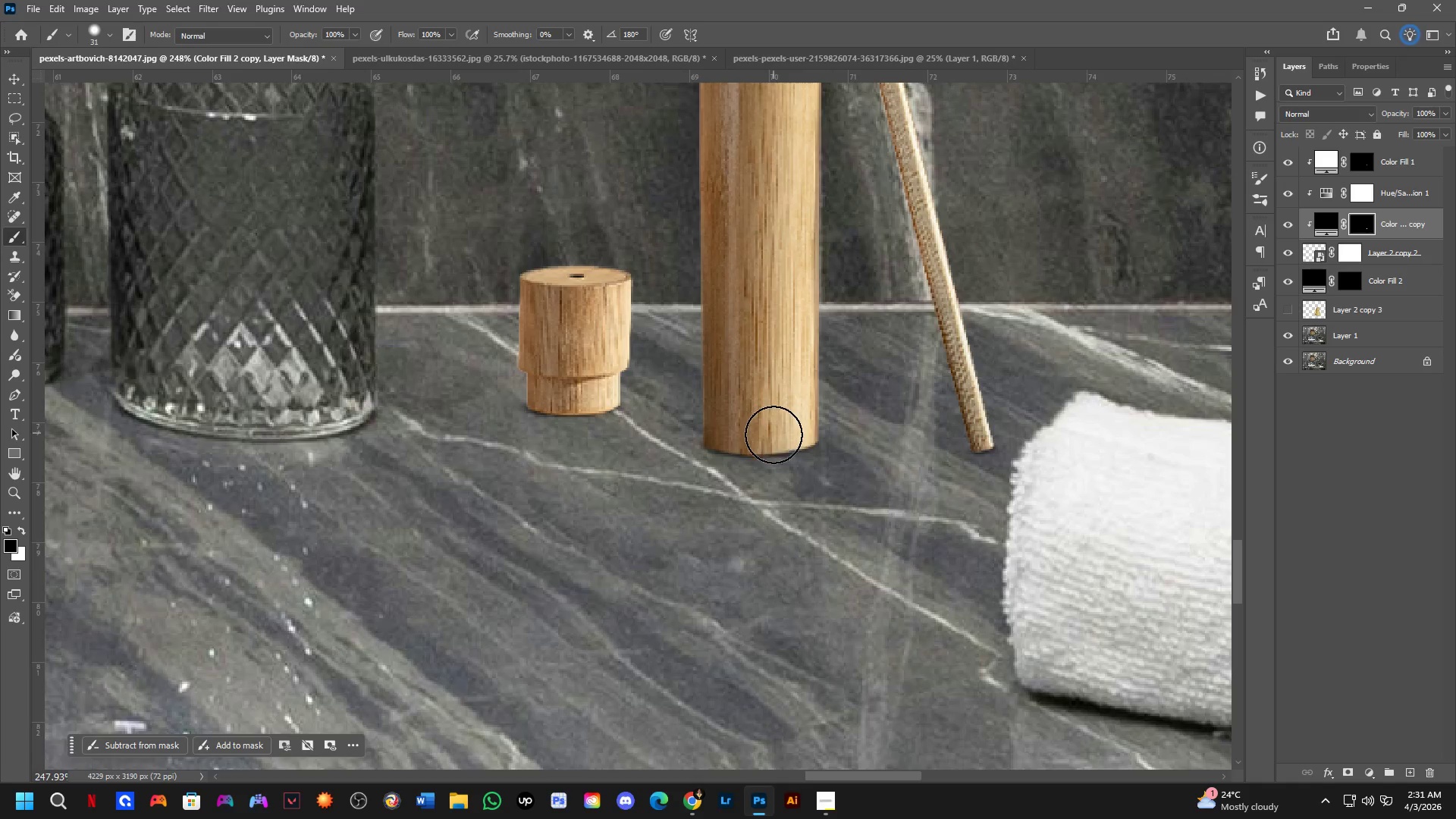 
hold_key(key=Space, duration=0.78)
 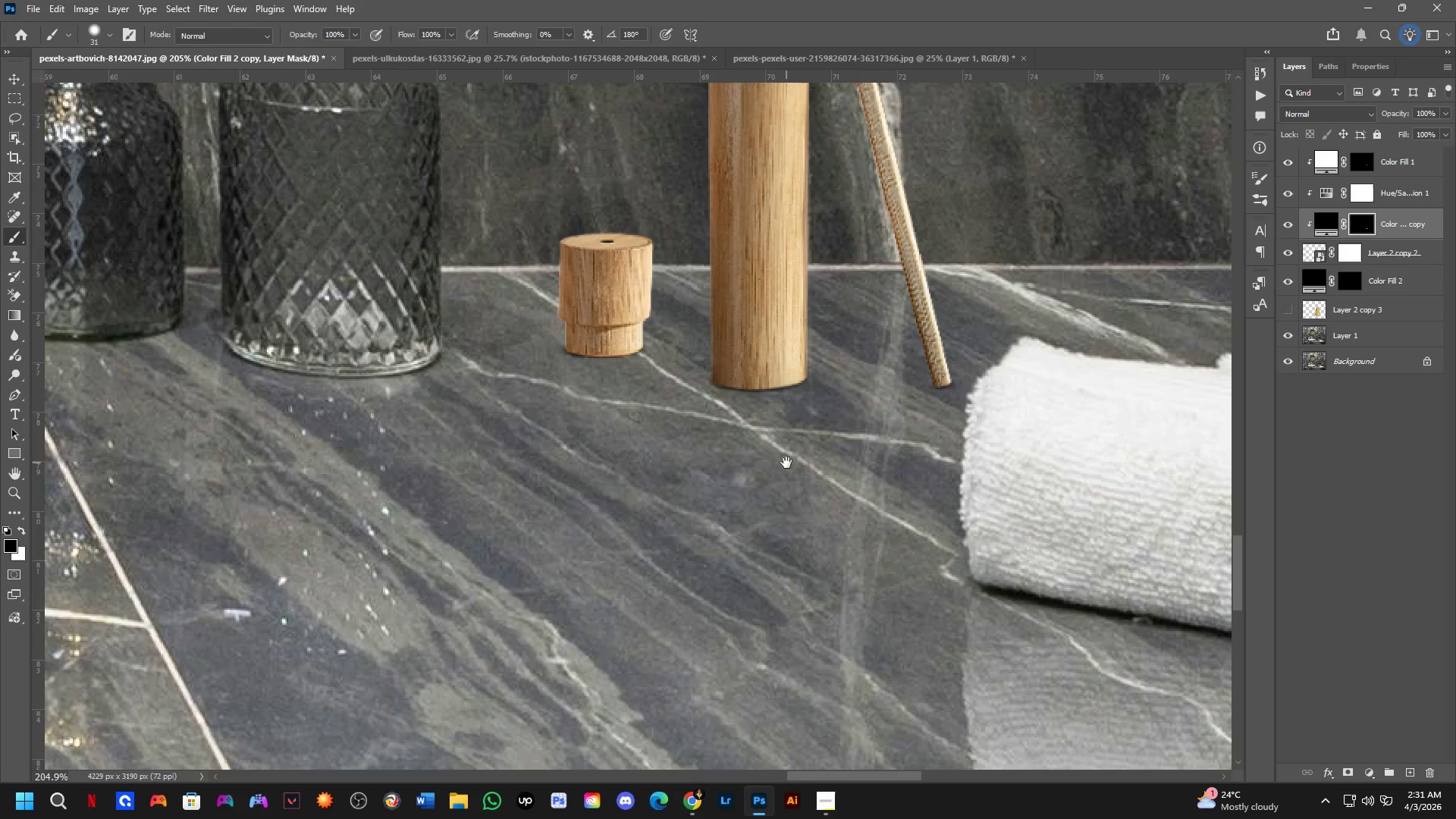 
left_click_drag(start_coordinate=[786, 479], to_coordinate=[787, 453])
 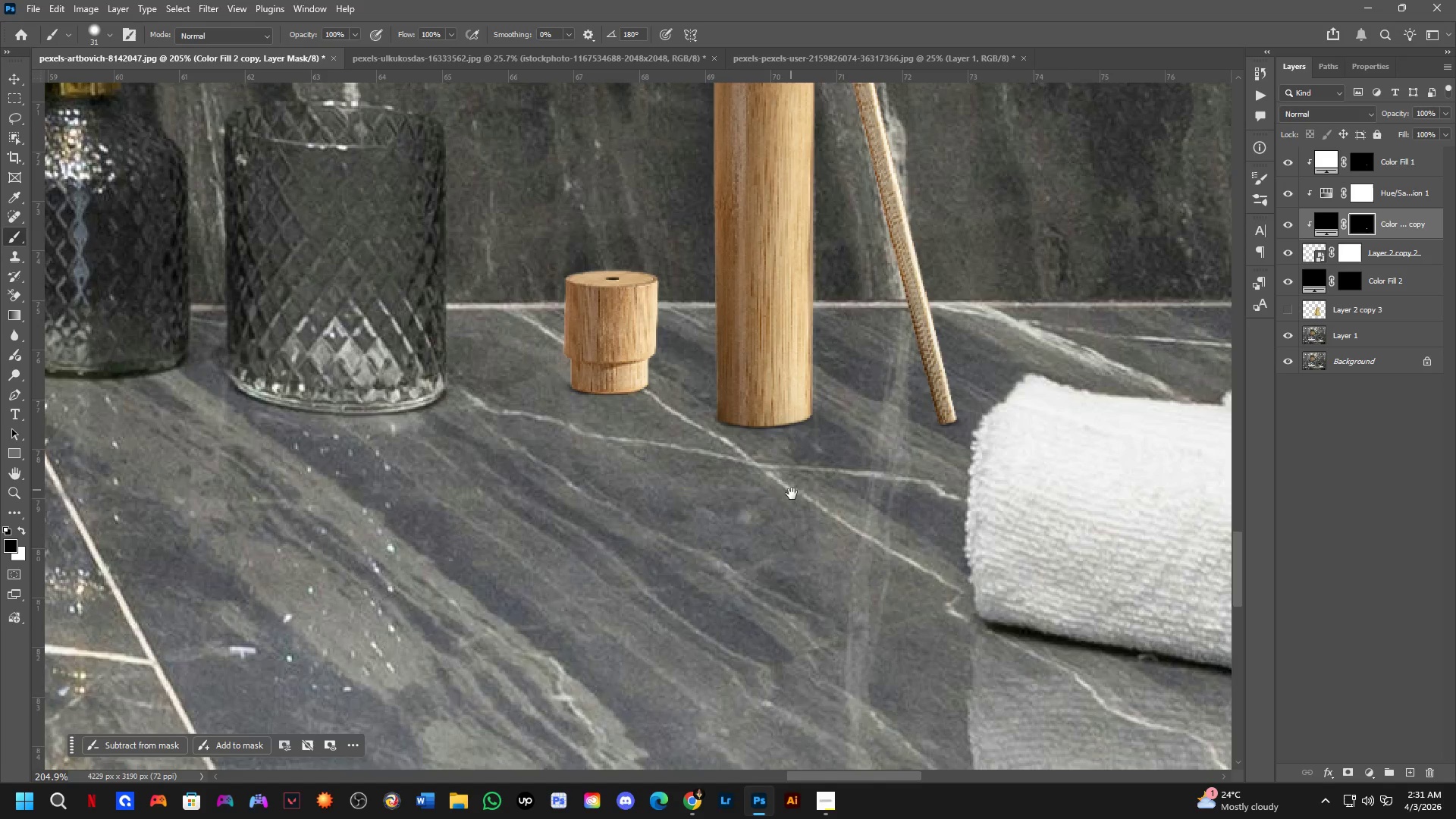 
scroll: coordinate [772, 439], scroll_direction: down, amount: 2.0
 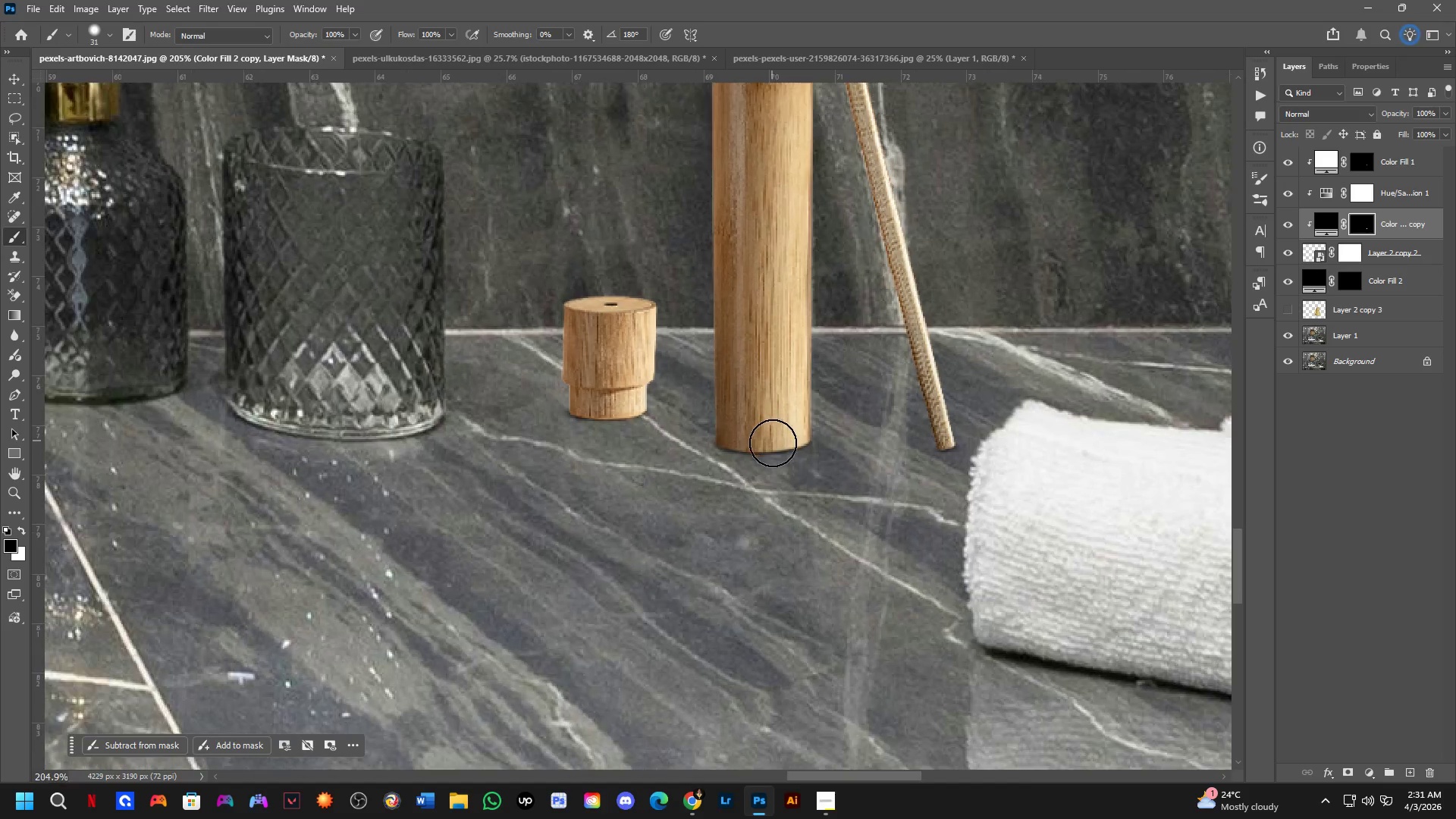 
hold_key(key=Space, duration=1.05)
 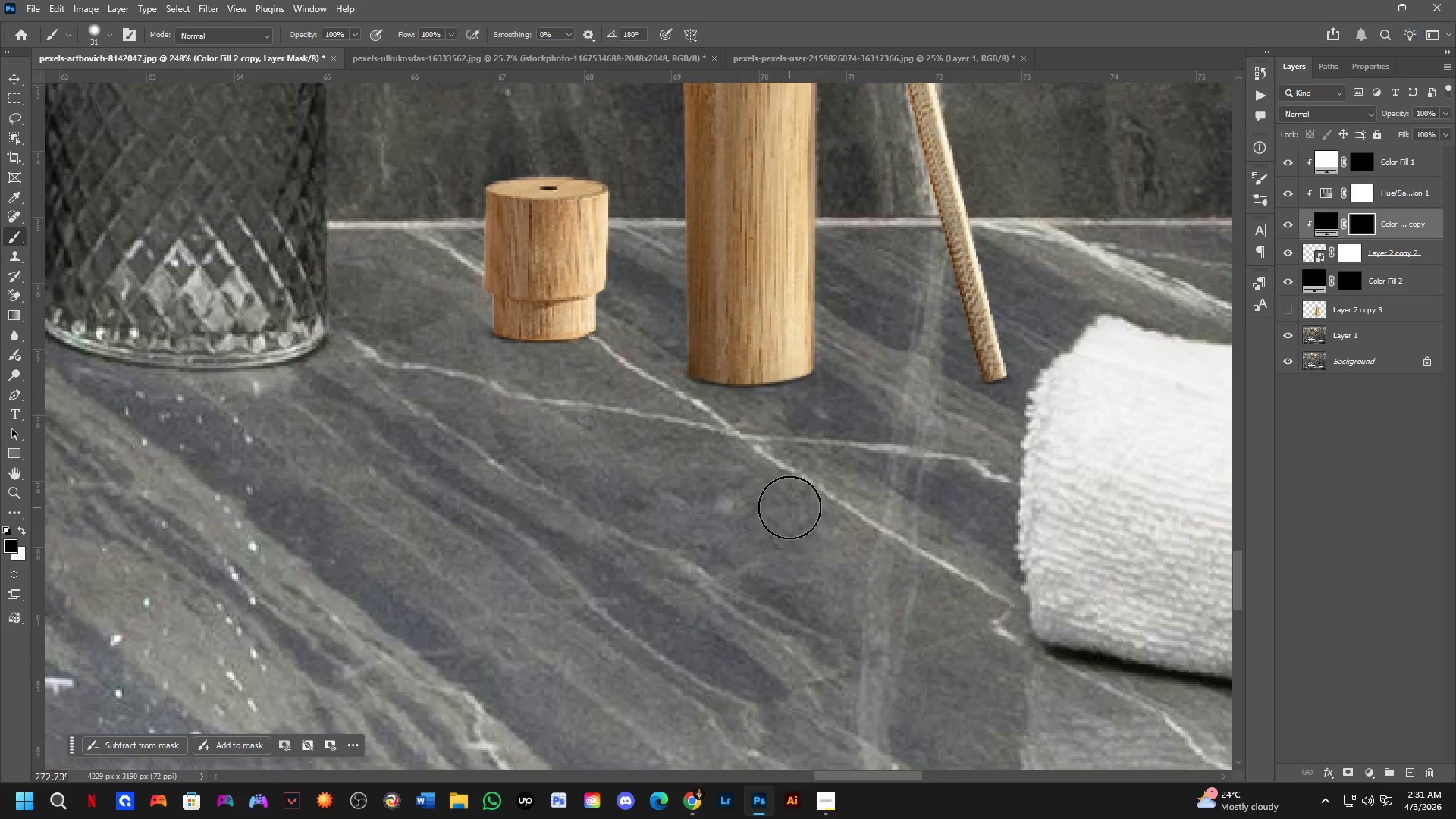 
left_click_drag(start_coordinate=[792, 500], to_coordinate=[787, 488])
 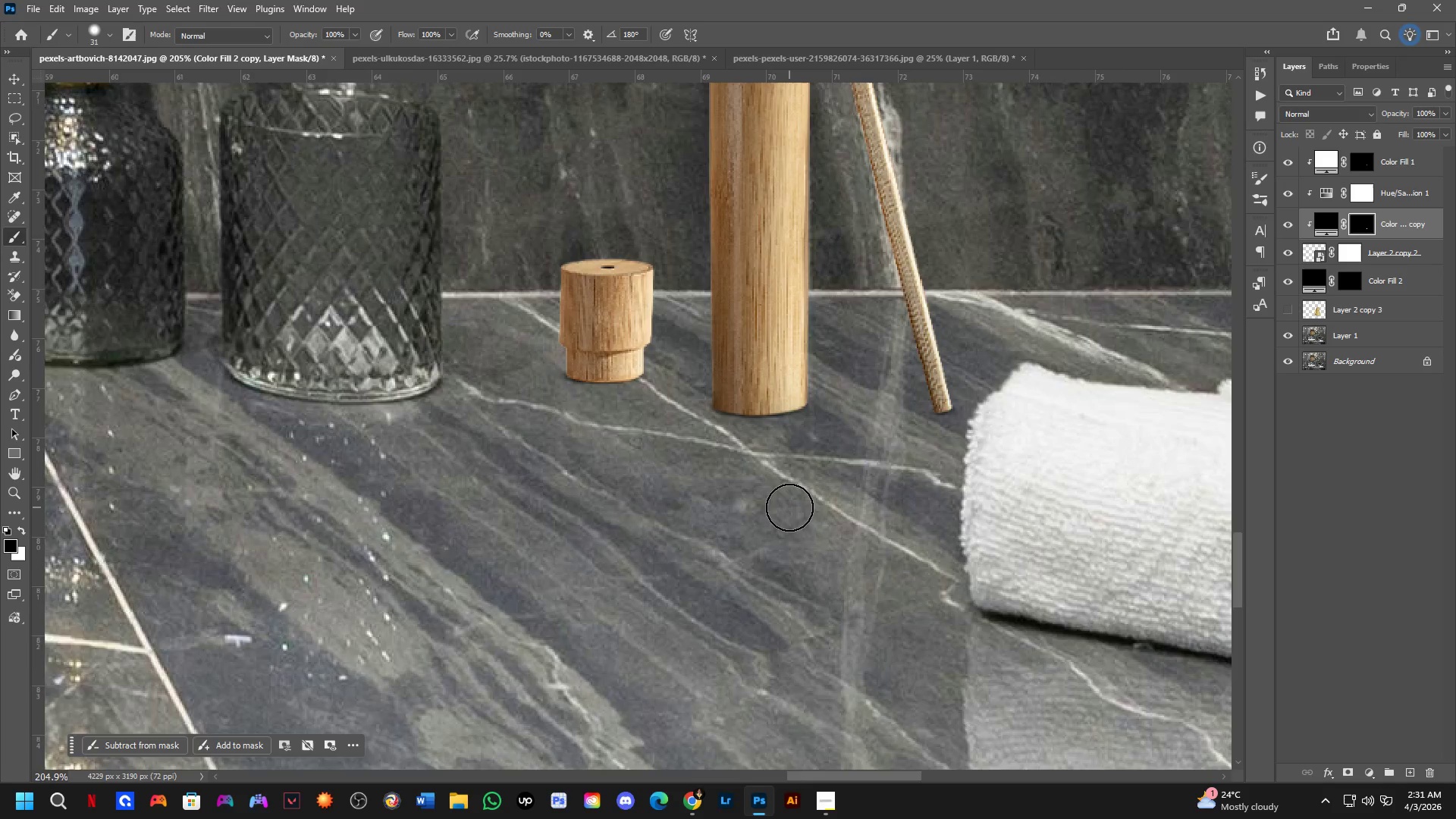 
hold_key(key=Space, duration=0.7)
 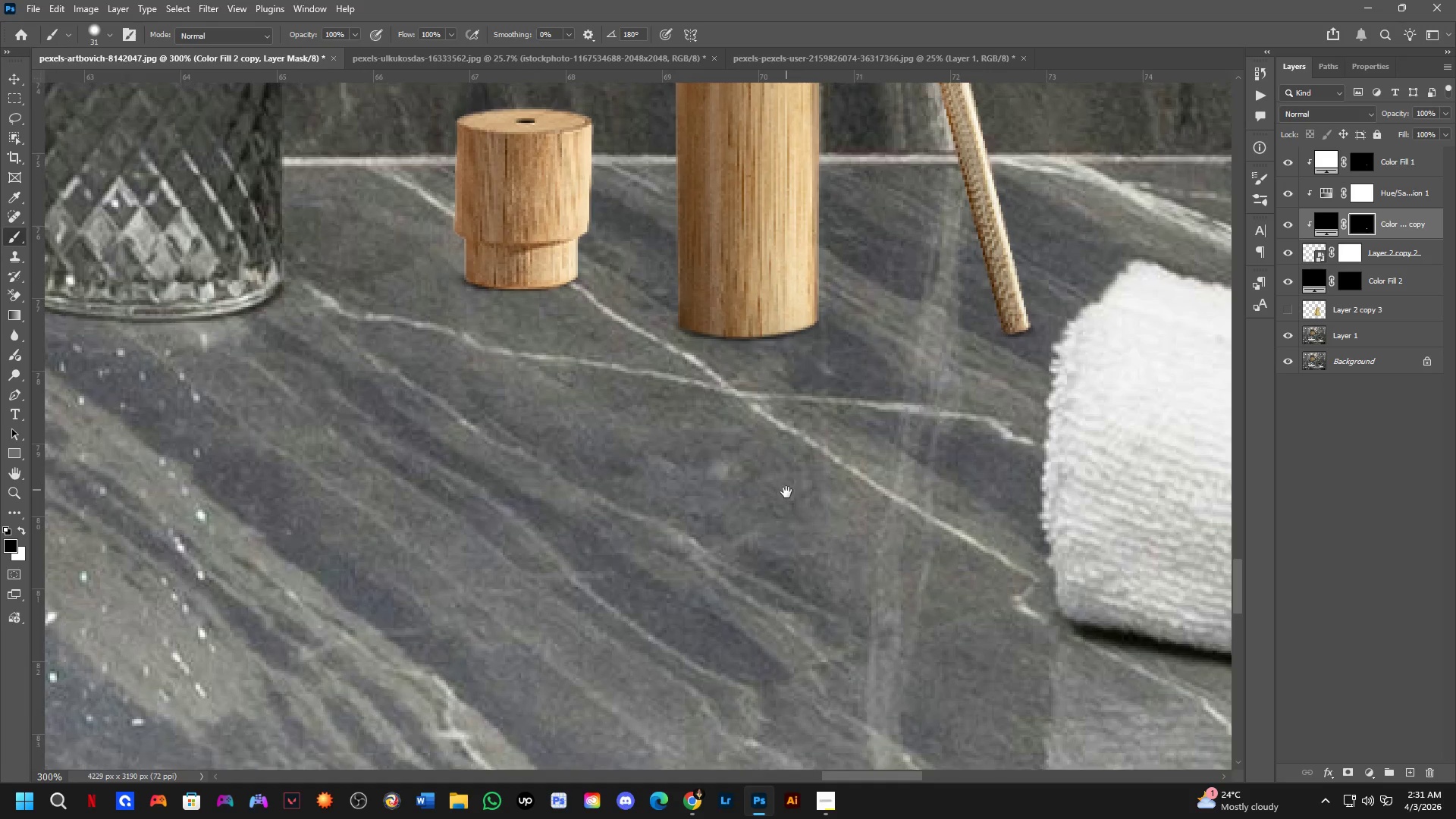 
left_click_drag(start_coordinate=[789, 514], to_coordinate=[792, 472])
 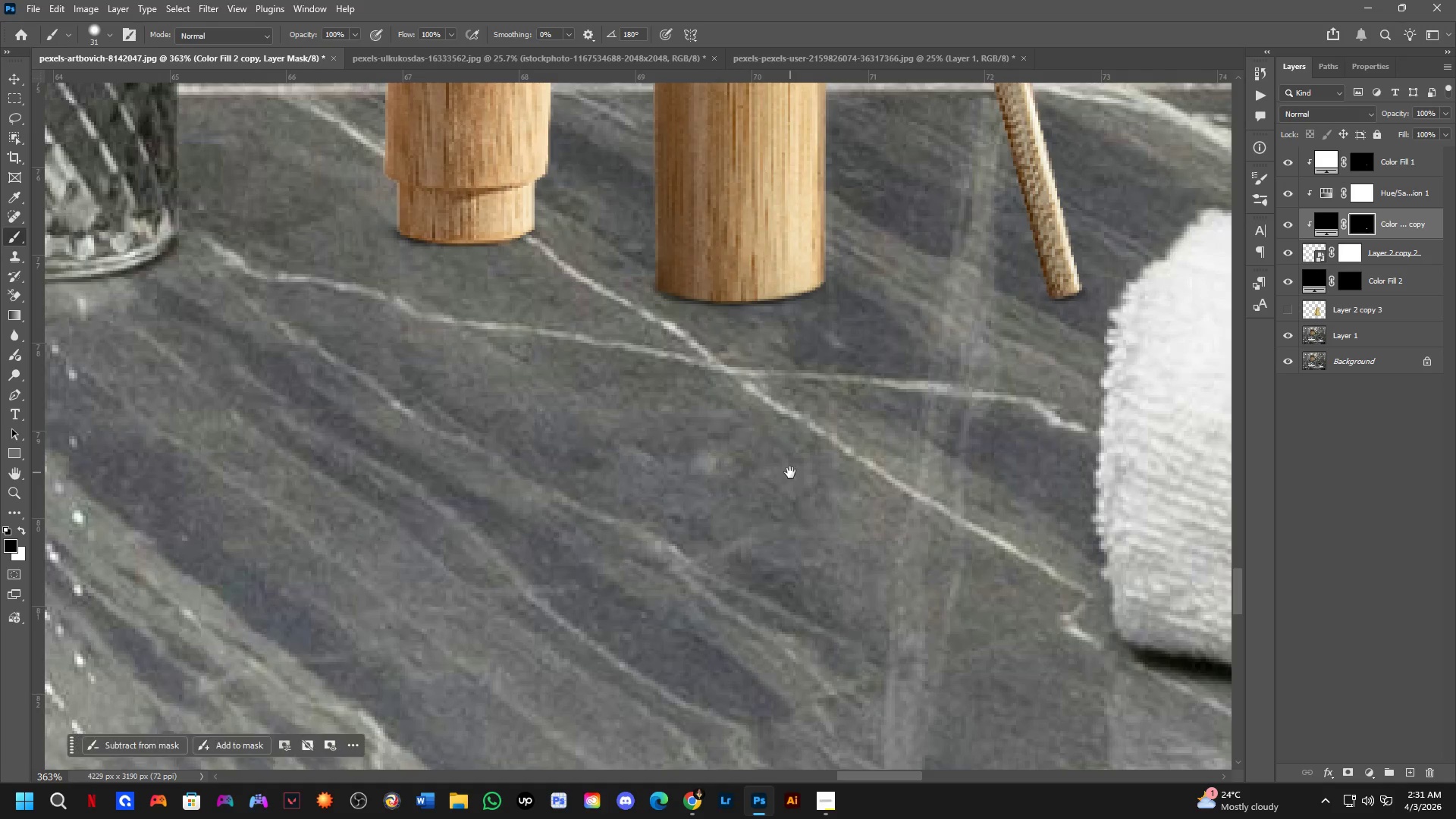 
scroll: coordinate [789, 507], scroll_direction: up, amount: 6.0
 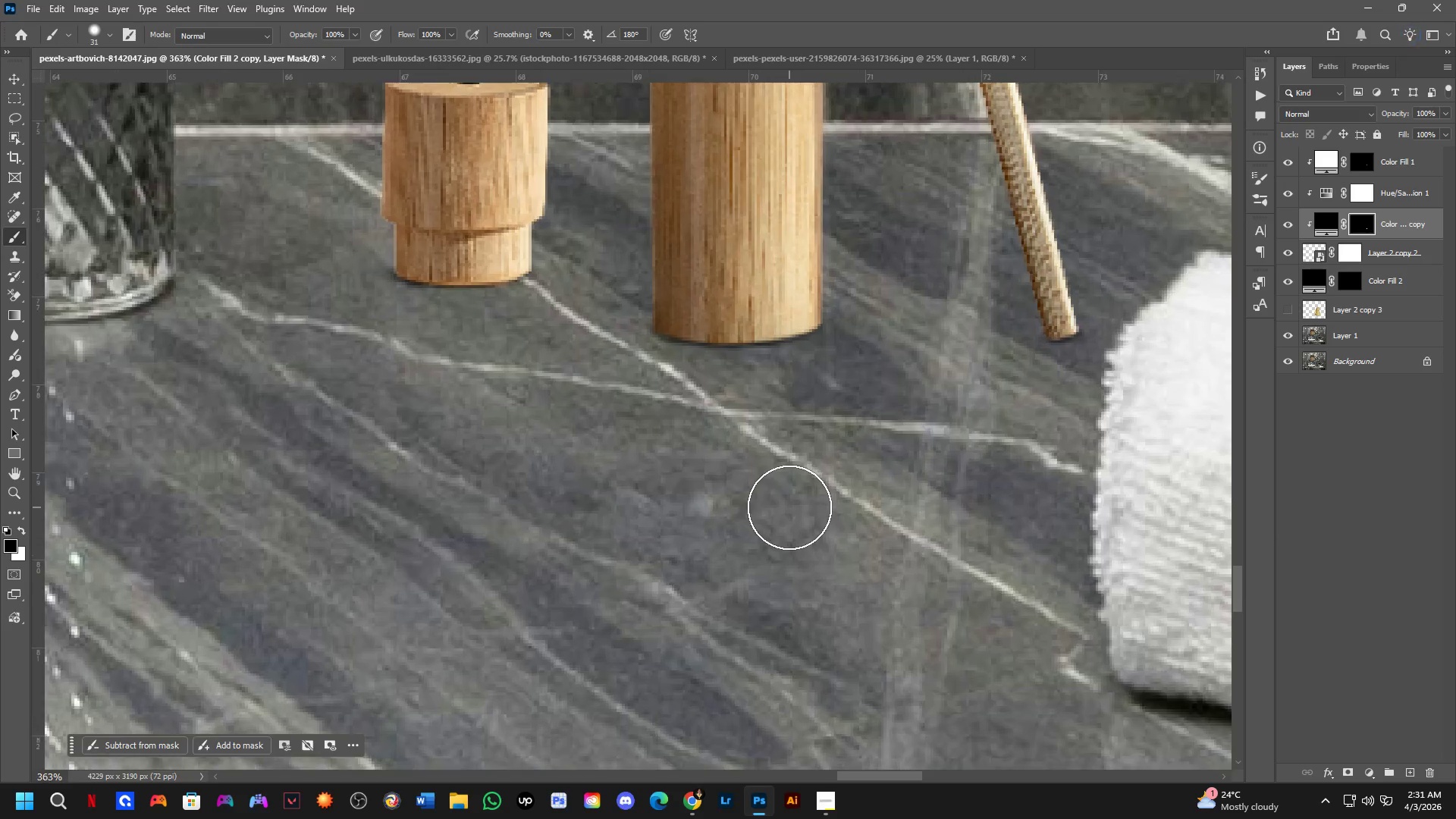 
hold_key(key=Space, duration=0.95)
 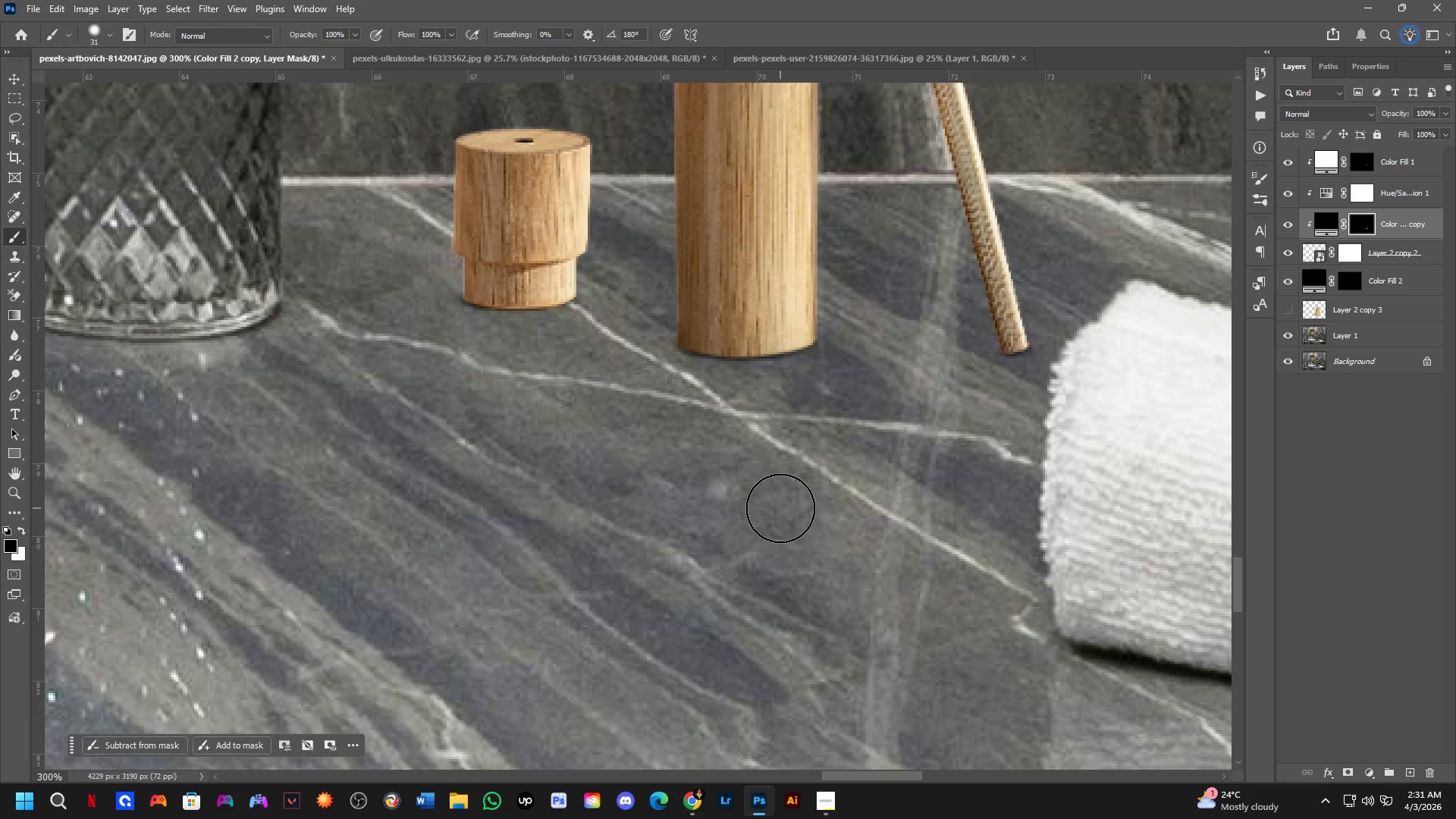 
left_click_drag(start_coordinate=[786, 483], to_coordinate=[785, 508])
 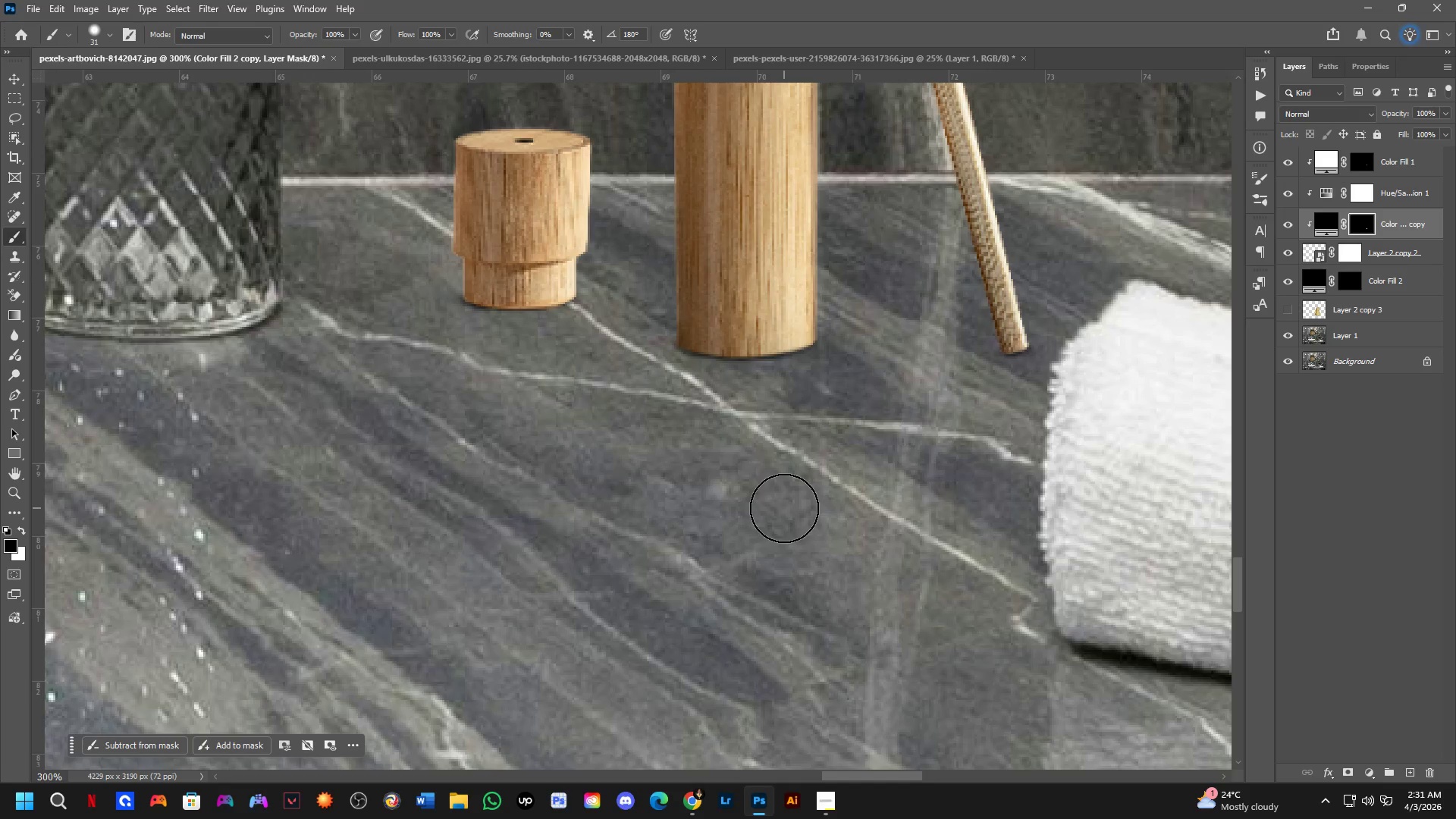 
scroll: coordinate [786, 475], scroll_direction: down, amount: 2.0
 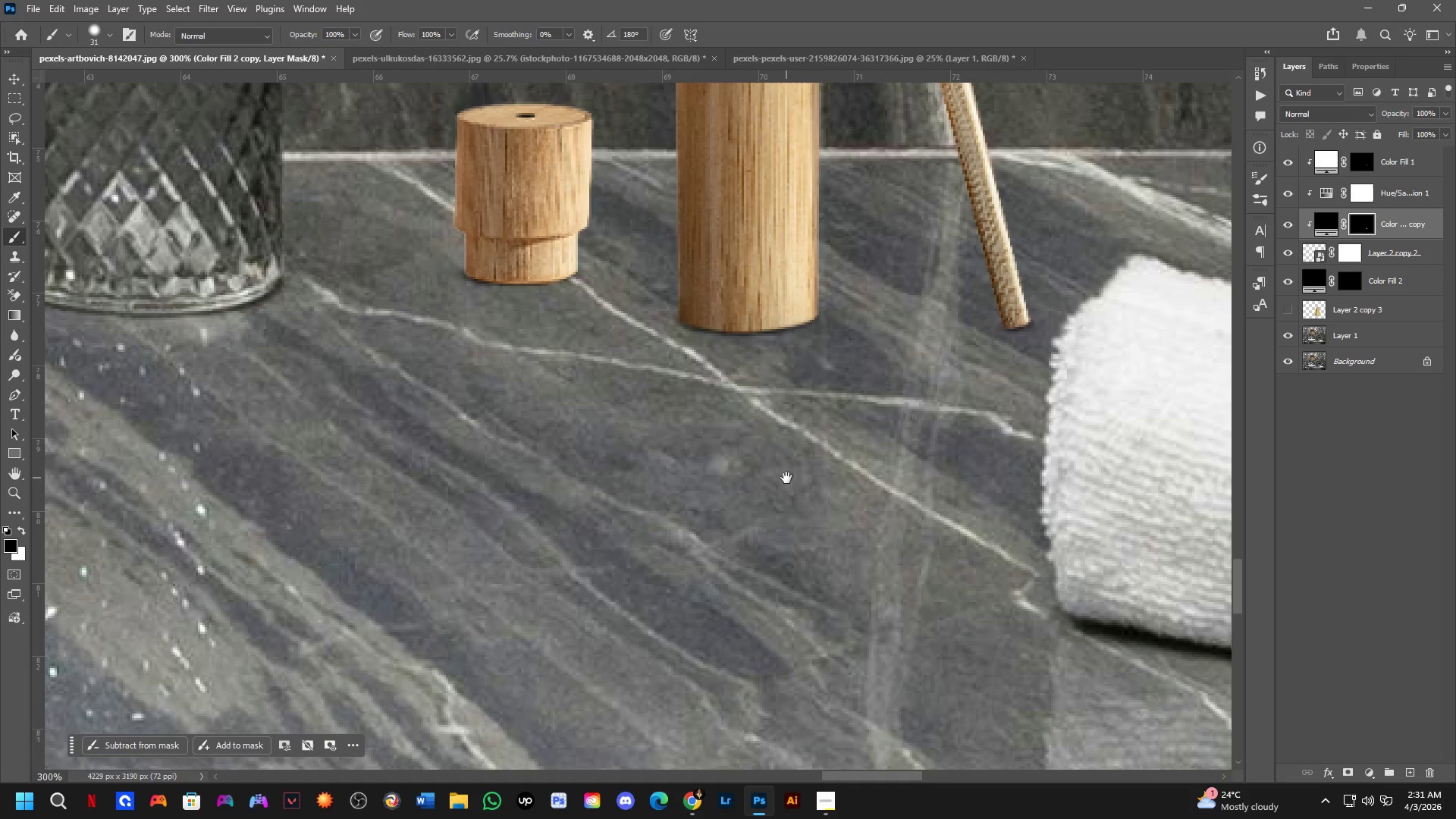 
scroll: coordinate [779, 507], scroll_direction: up, amount: 2.0
 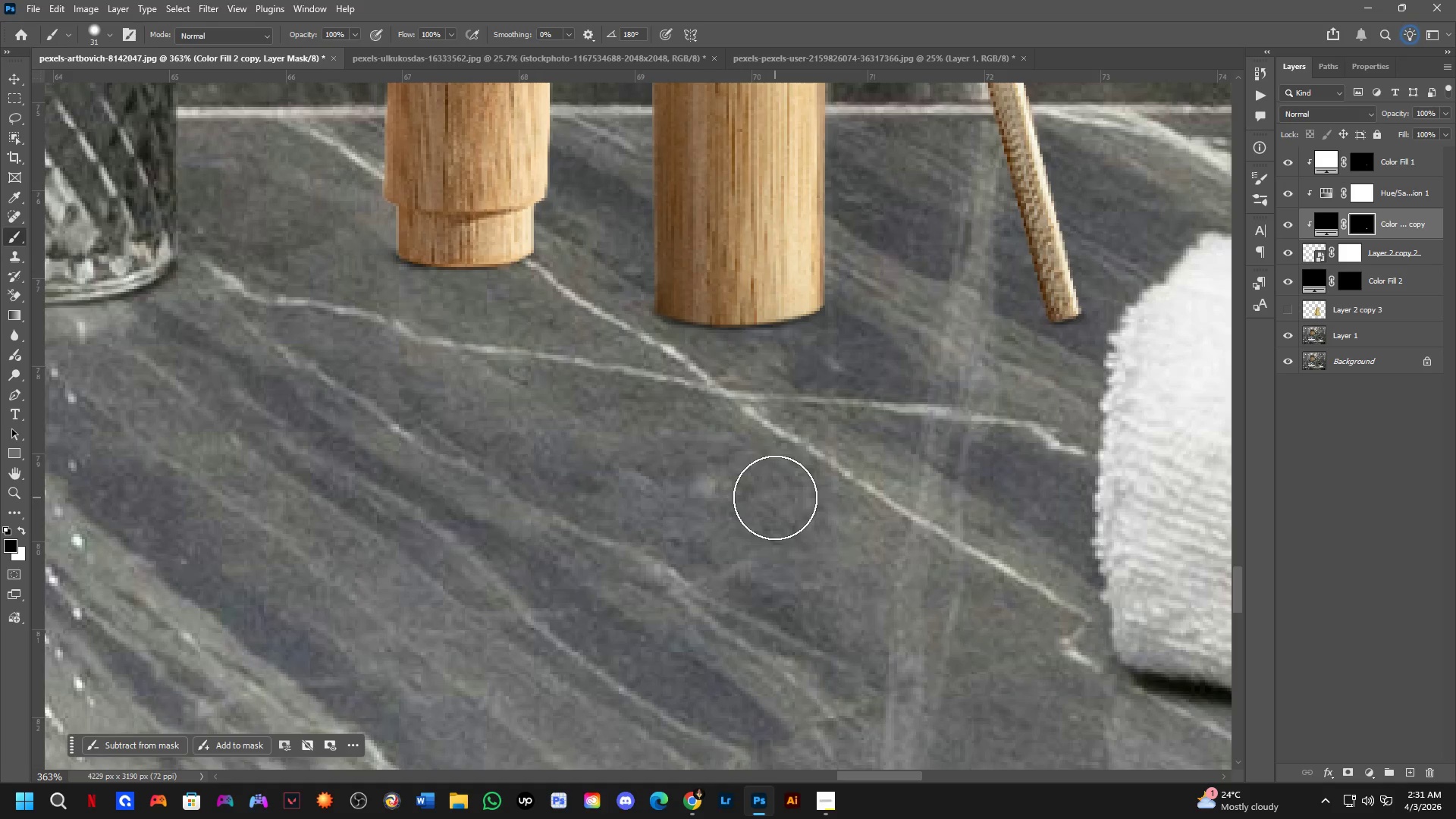 
hold_key(key=Space, duration=0.59)
 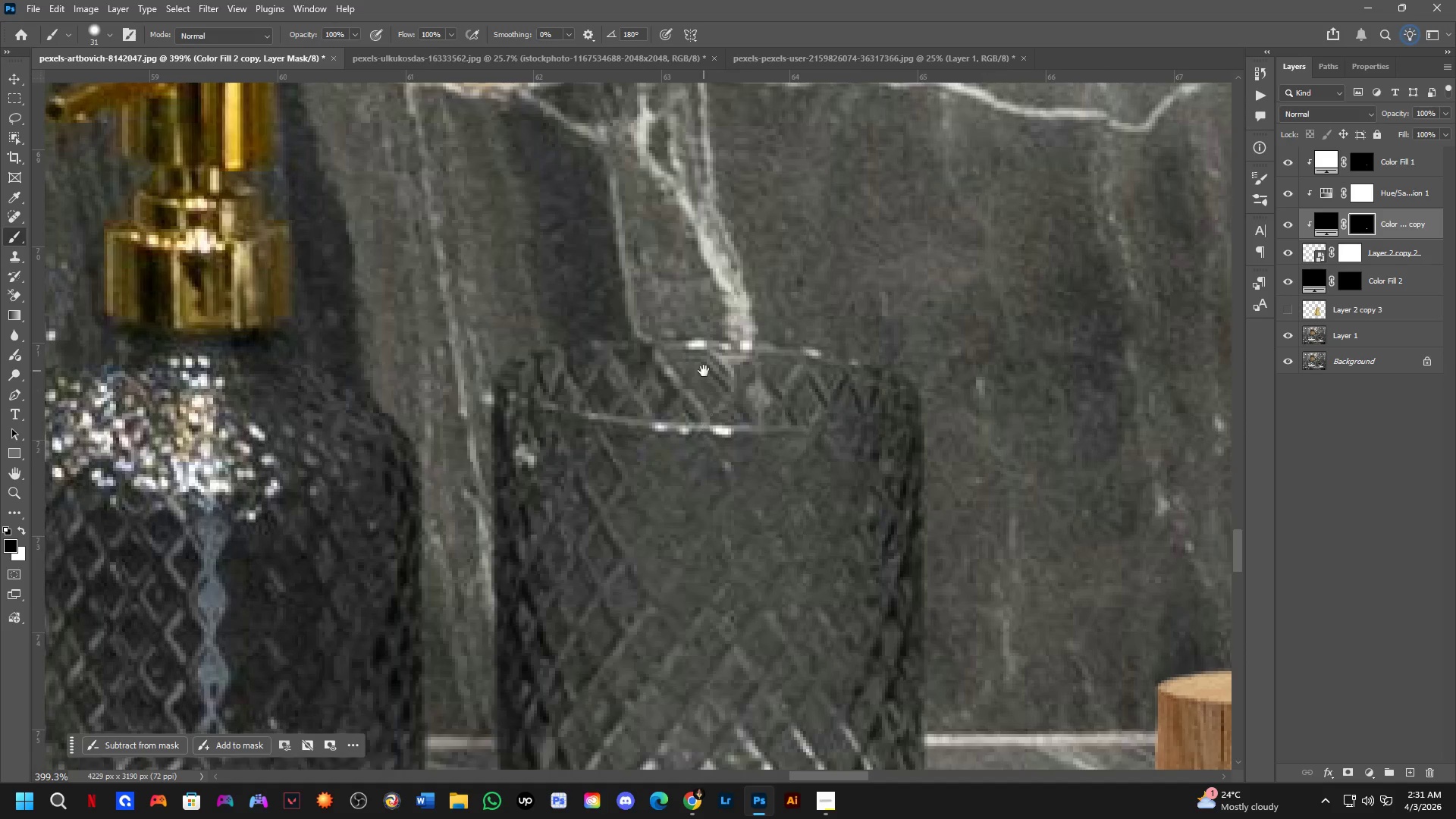 
left_click_drag(start_coordinate=[780, 496], to_coordinate=[771, 464])
 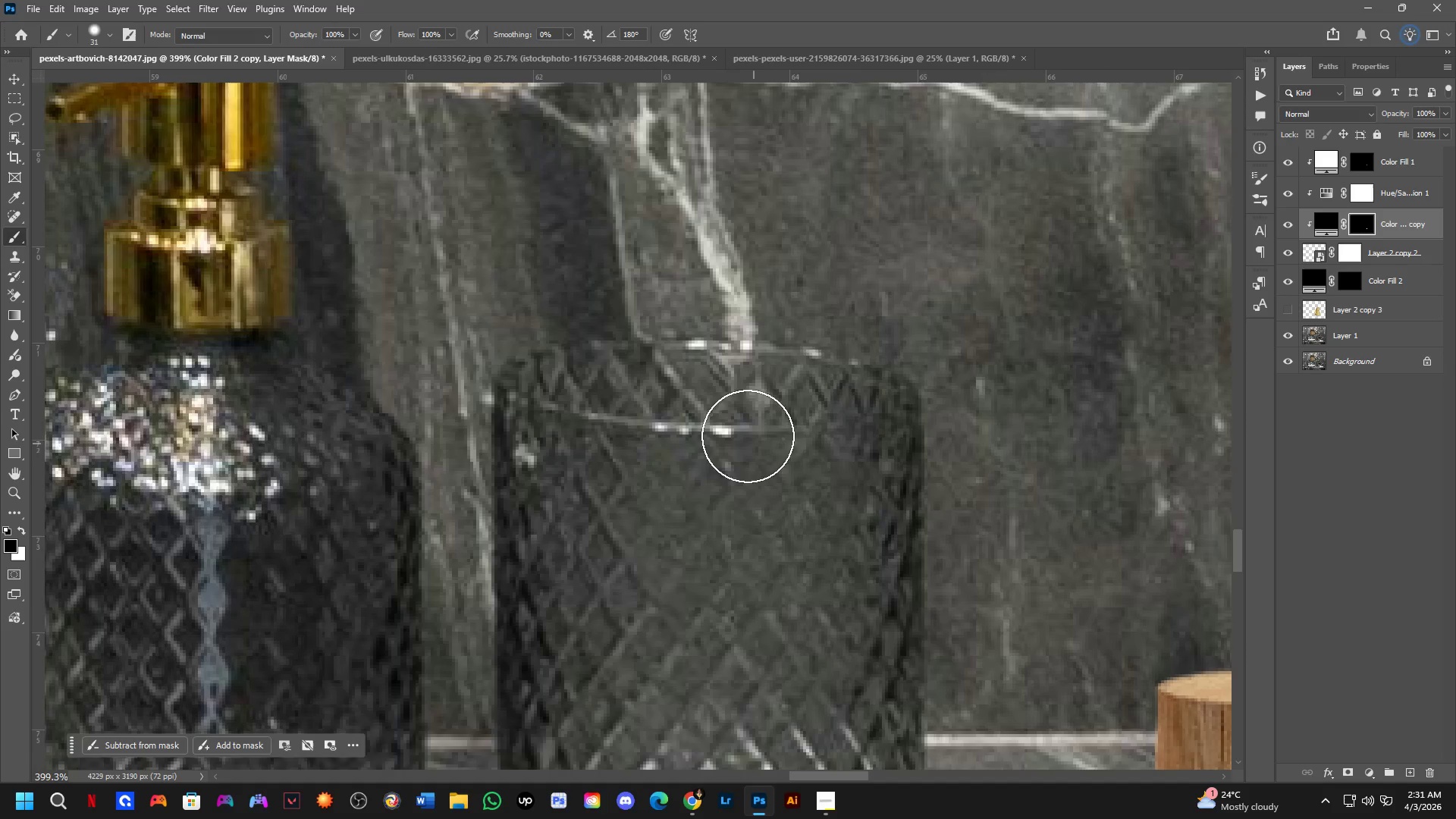 
scroll: coordinate [771, 464], scroll_direction: up, amount: 1.0
 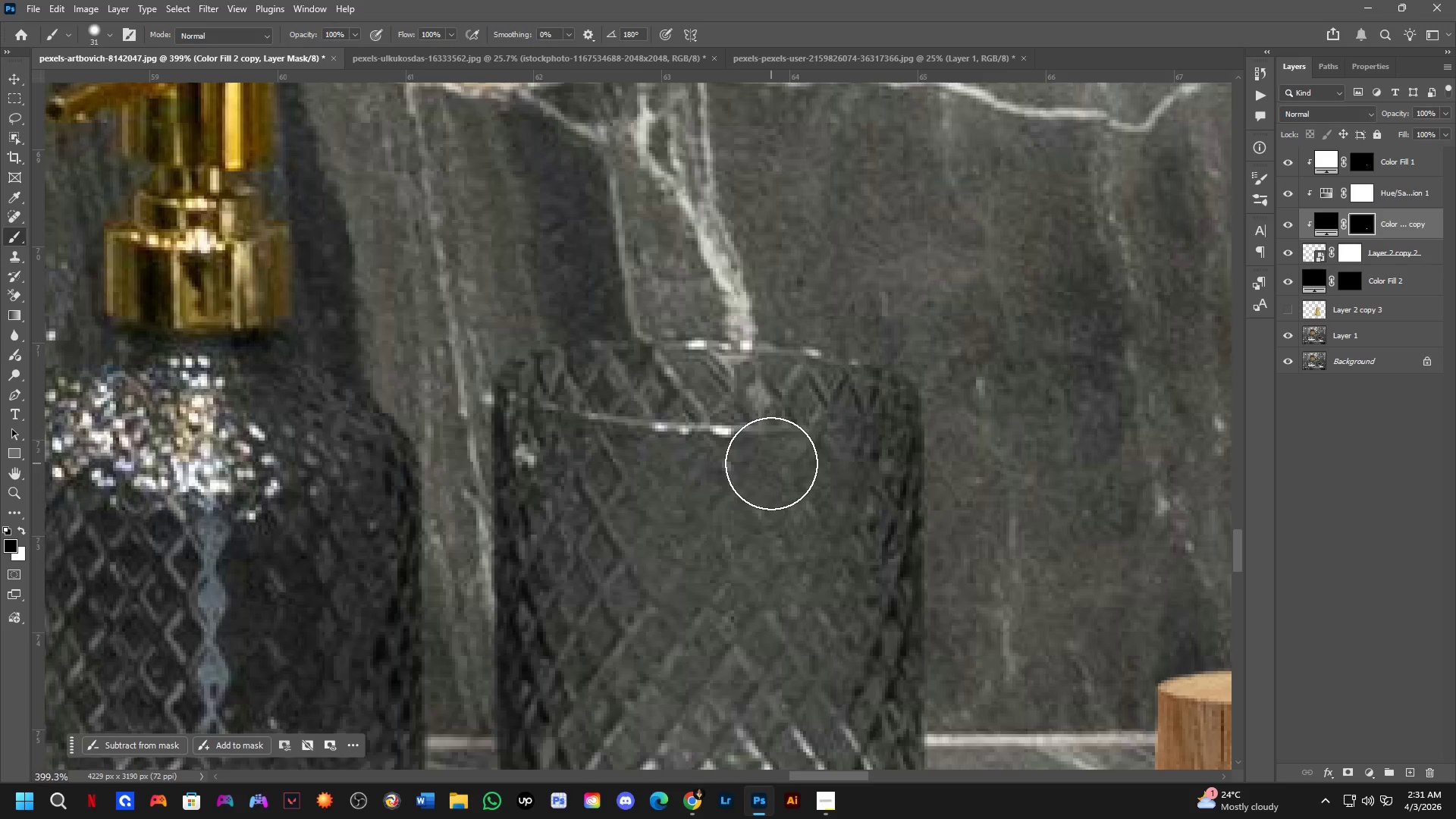 
hold_key(key=Space, duration=0.5)
 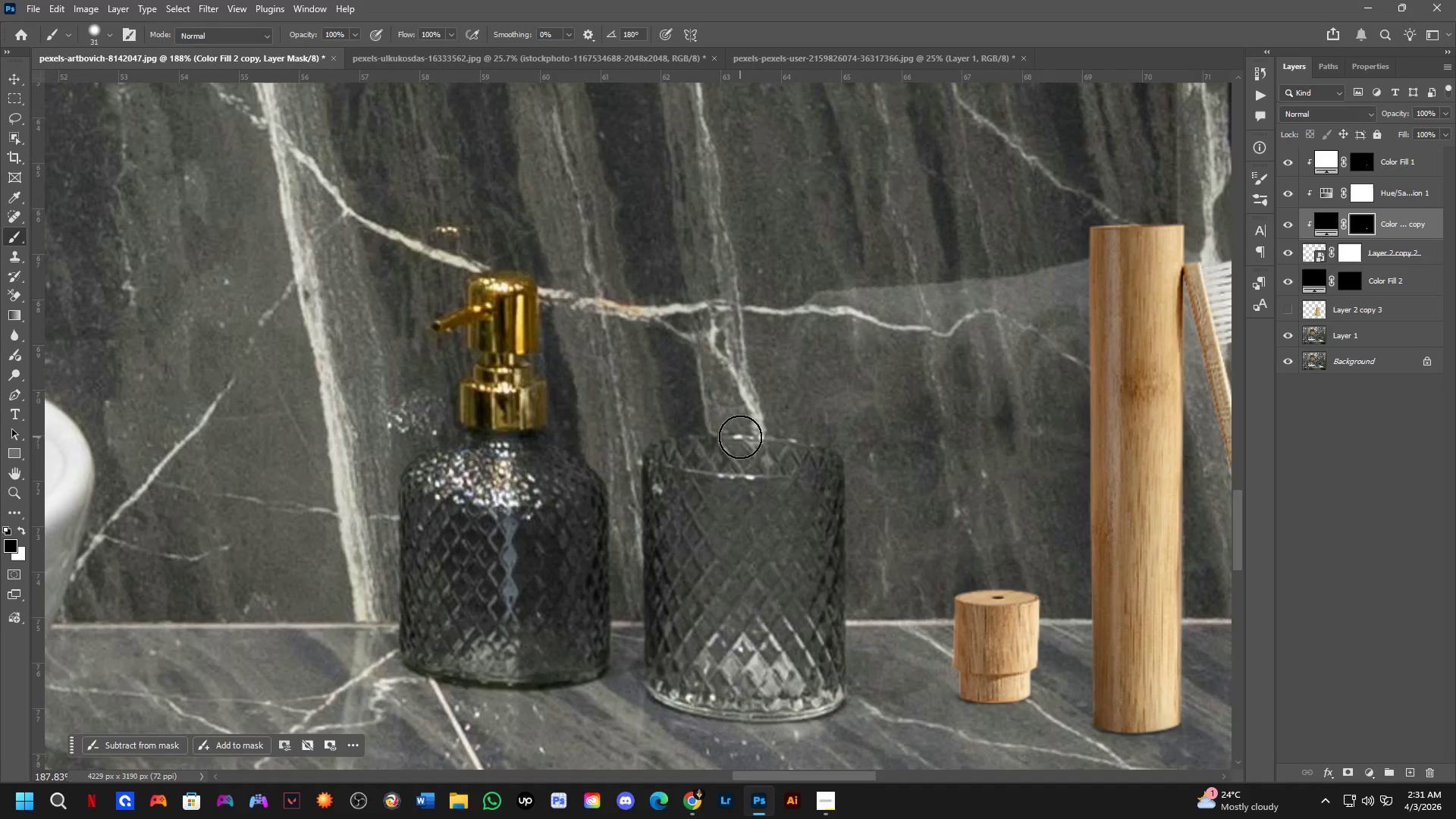 
left_click_drag(start_coordinate=[704, 371], to_coordinate=[735, 446])
 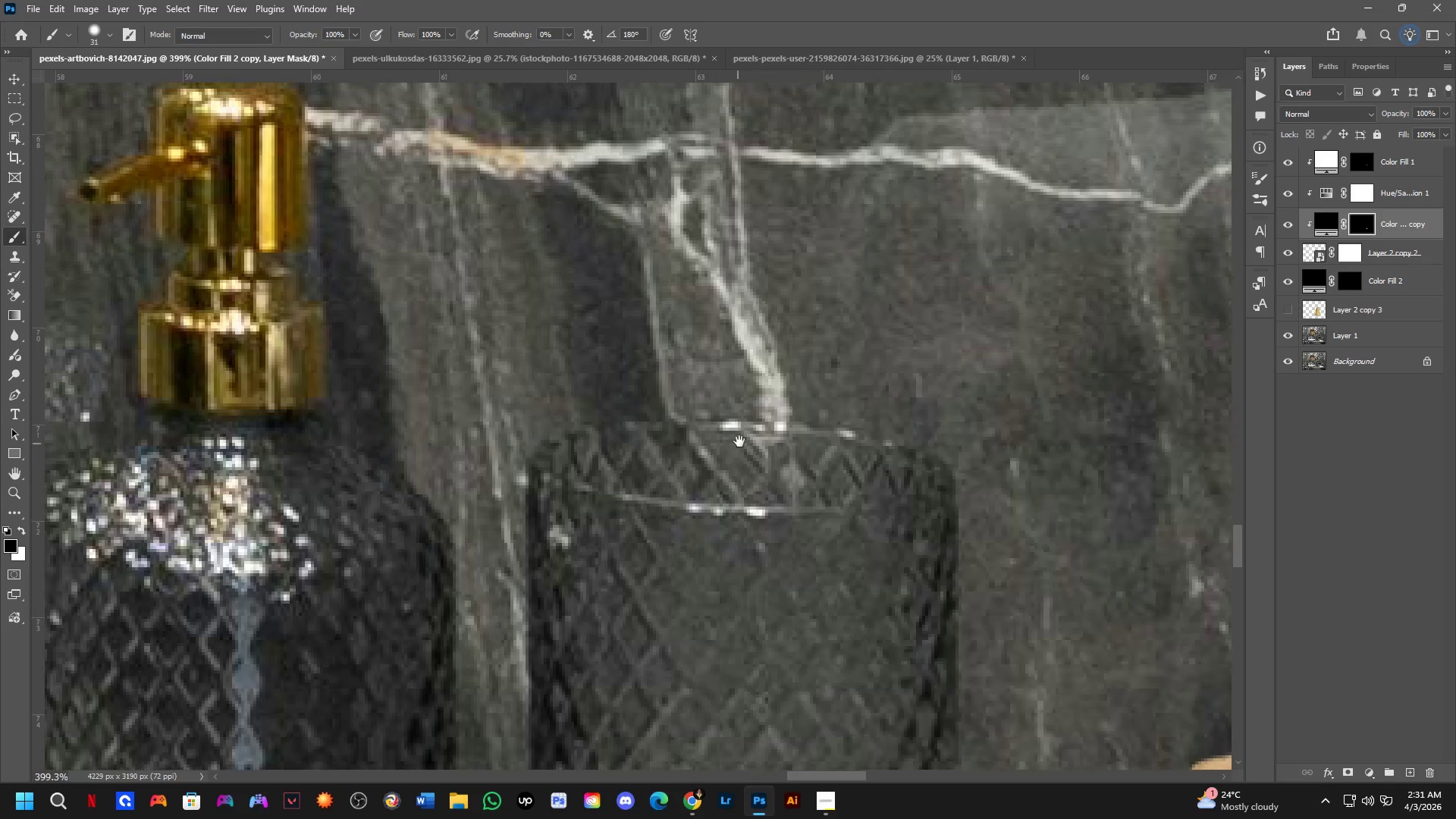 
hold_key(key=Space, duration=0.62)
 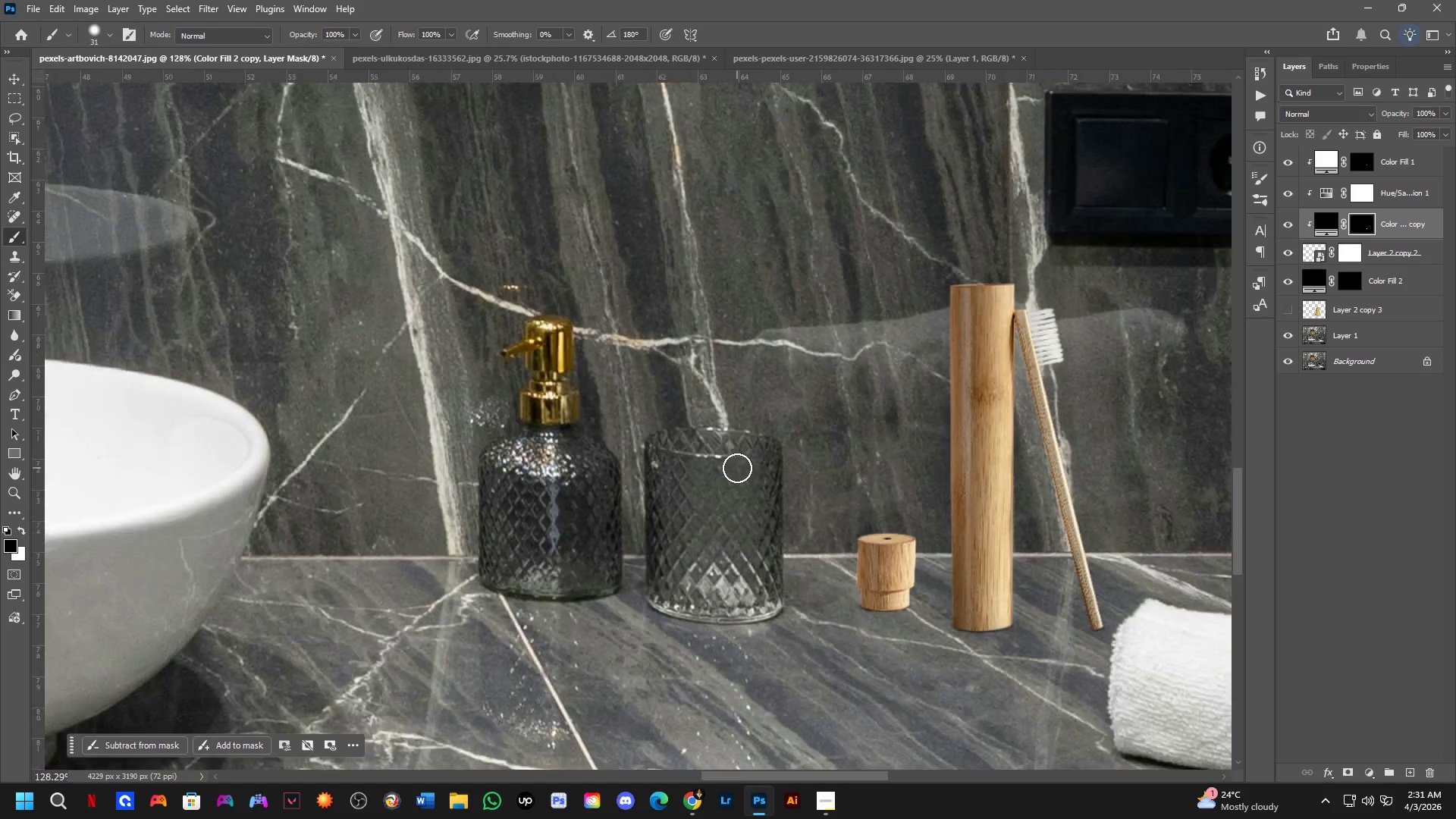 
left_click_drag(start_coordinate=[777, 506], to_coordinate=[736, 480])
 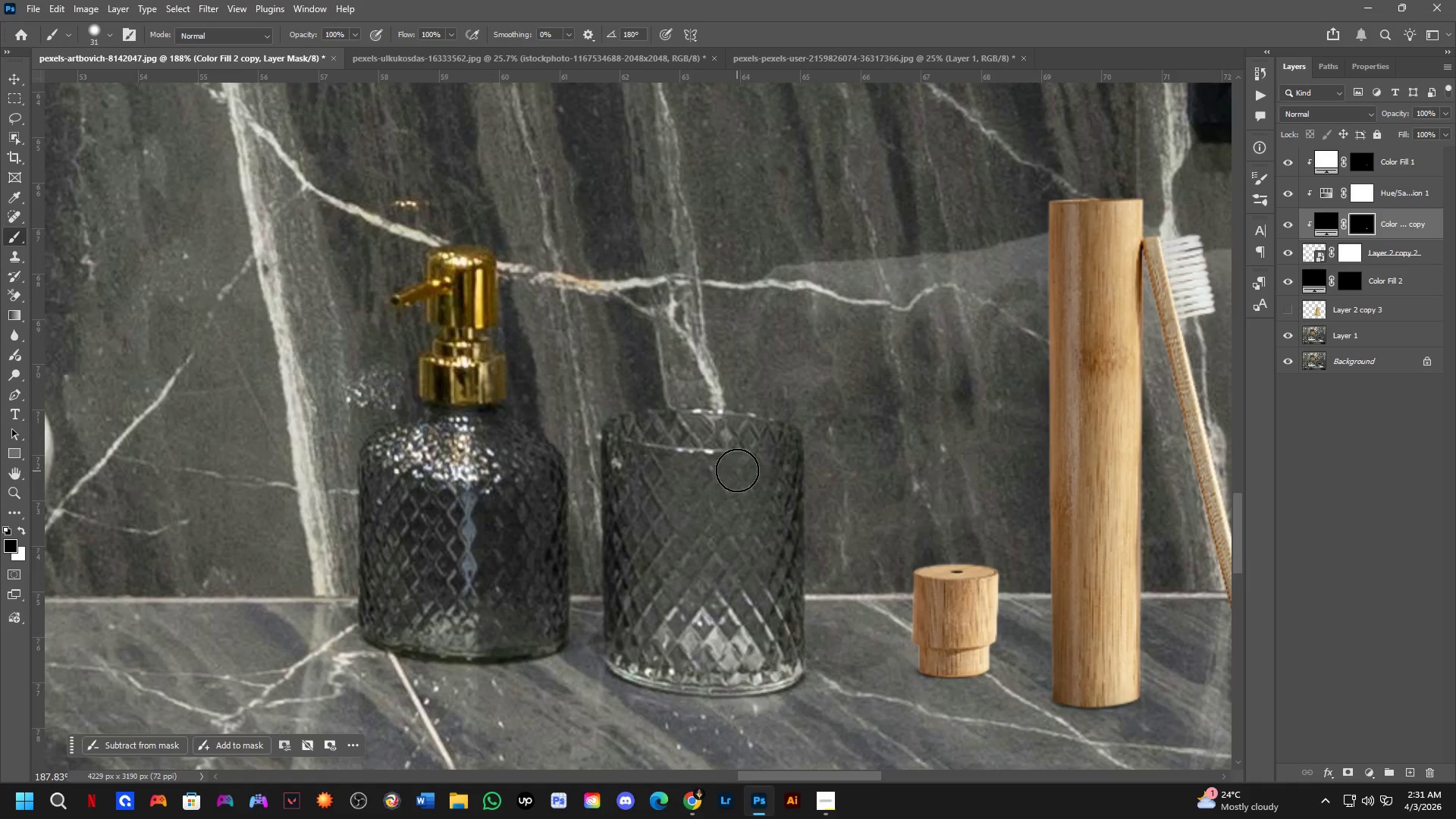 
scroll: coordinate [740, 437], scroll_direction: down, amount: 8.0
 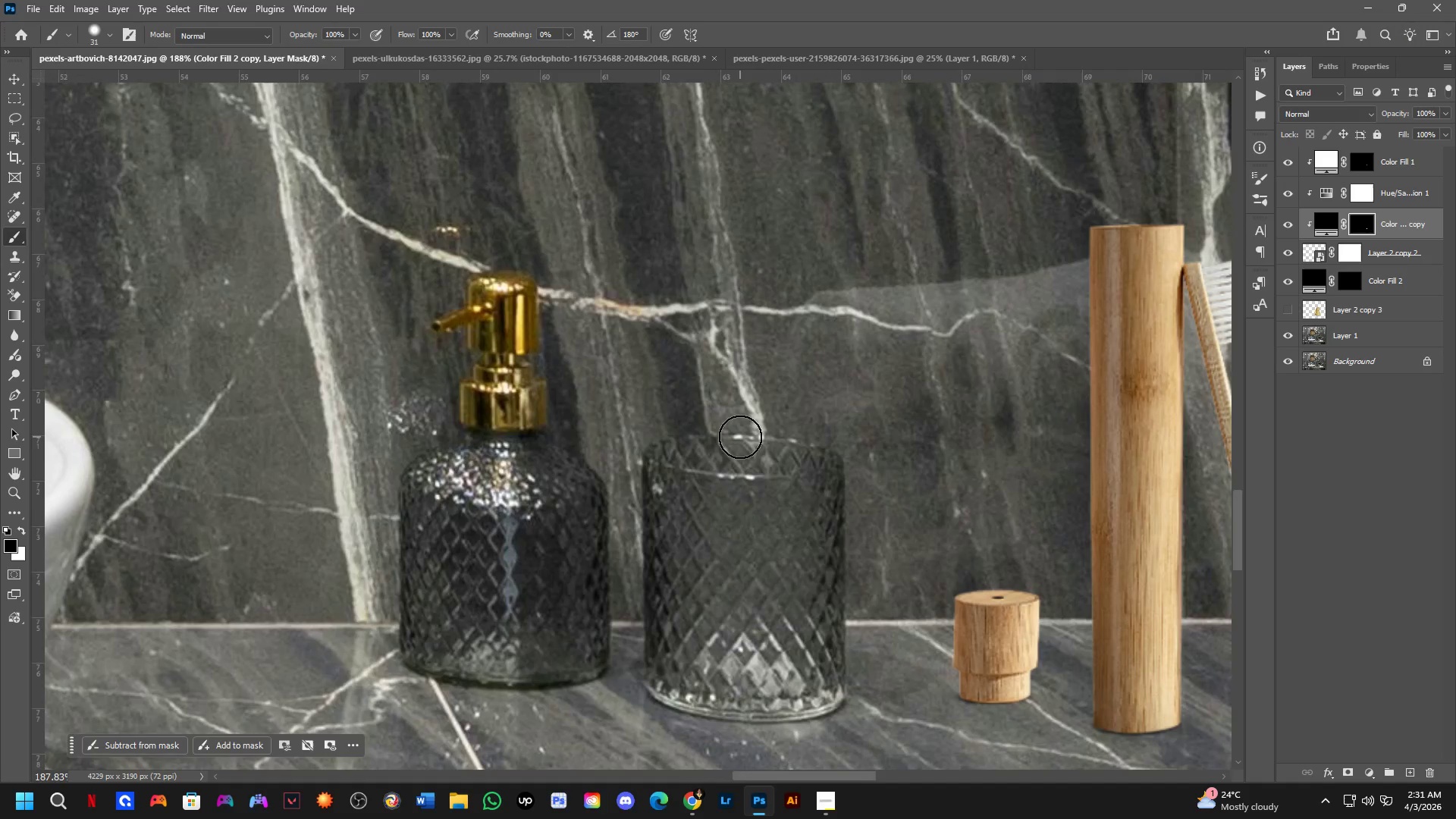 
hold_key(key=Space, duration=0.66)
 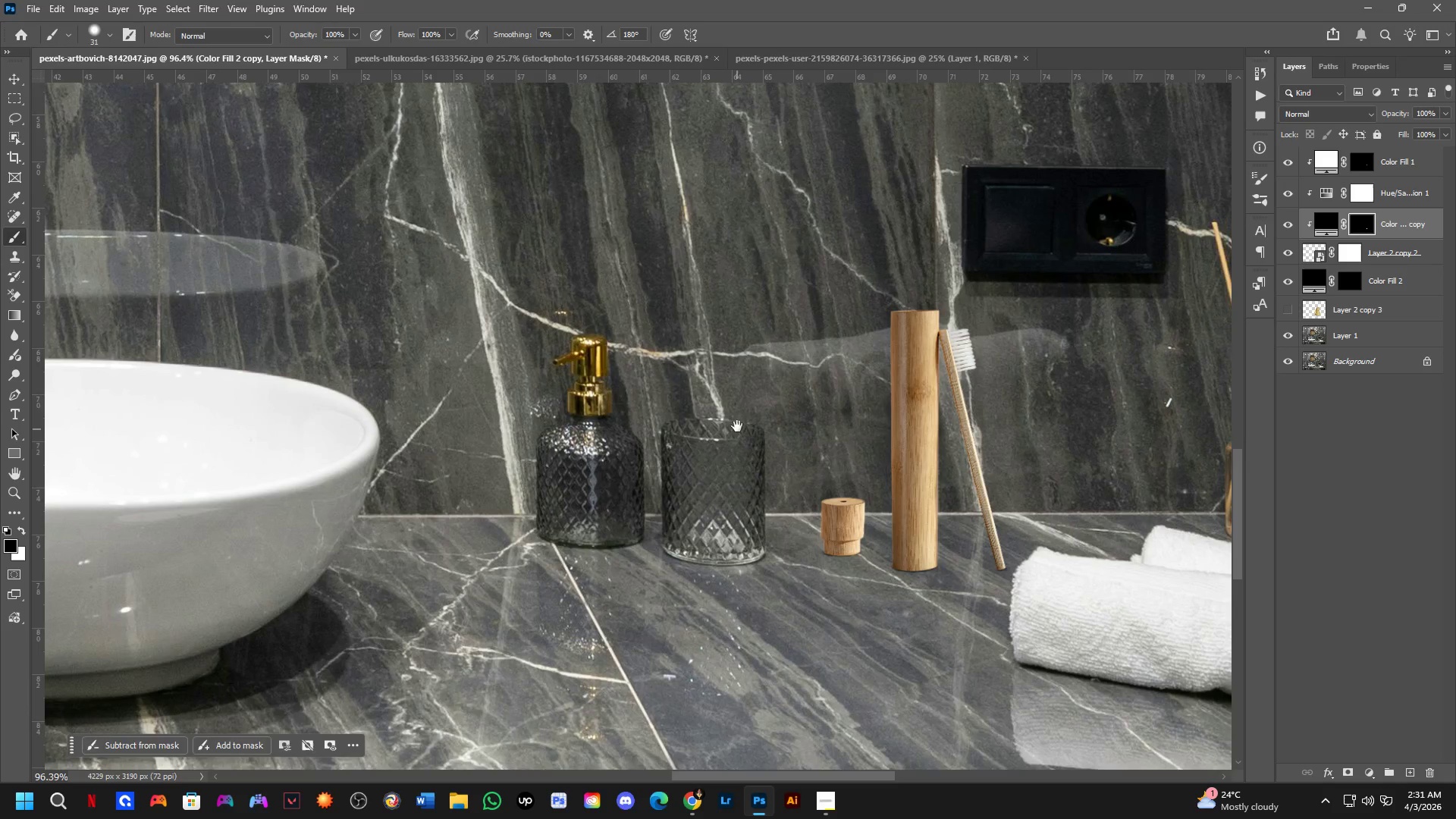 
left_click_drag(start_coordinate=[742, 467], to_coordinate=[734, 447])
 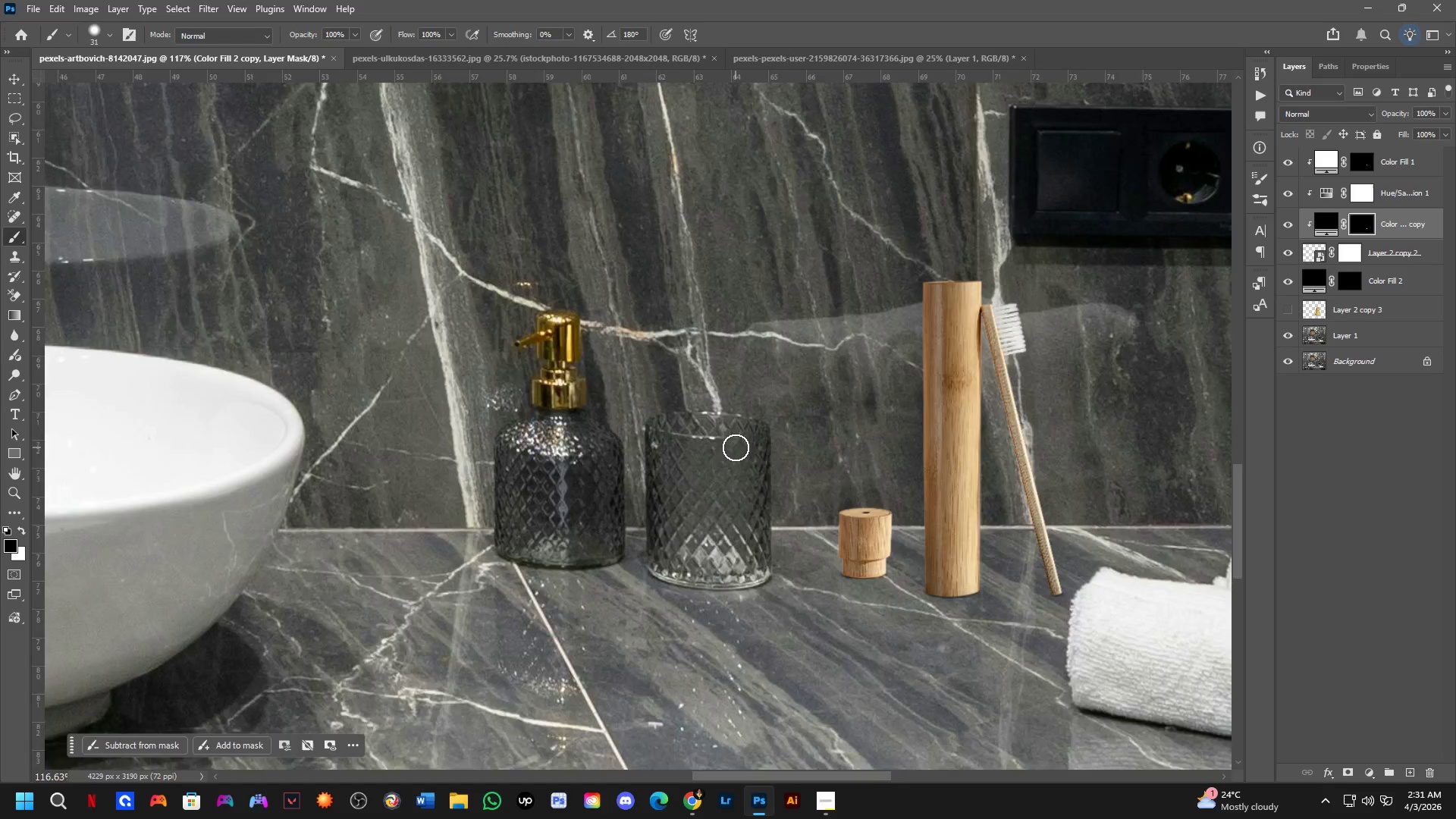 
scroll: coordinate [737, 468], scroll_direction: down, amount: 5.0
 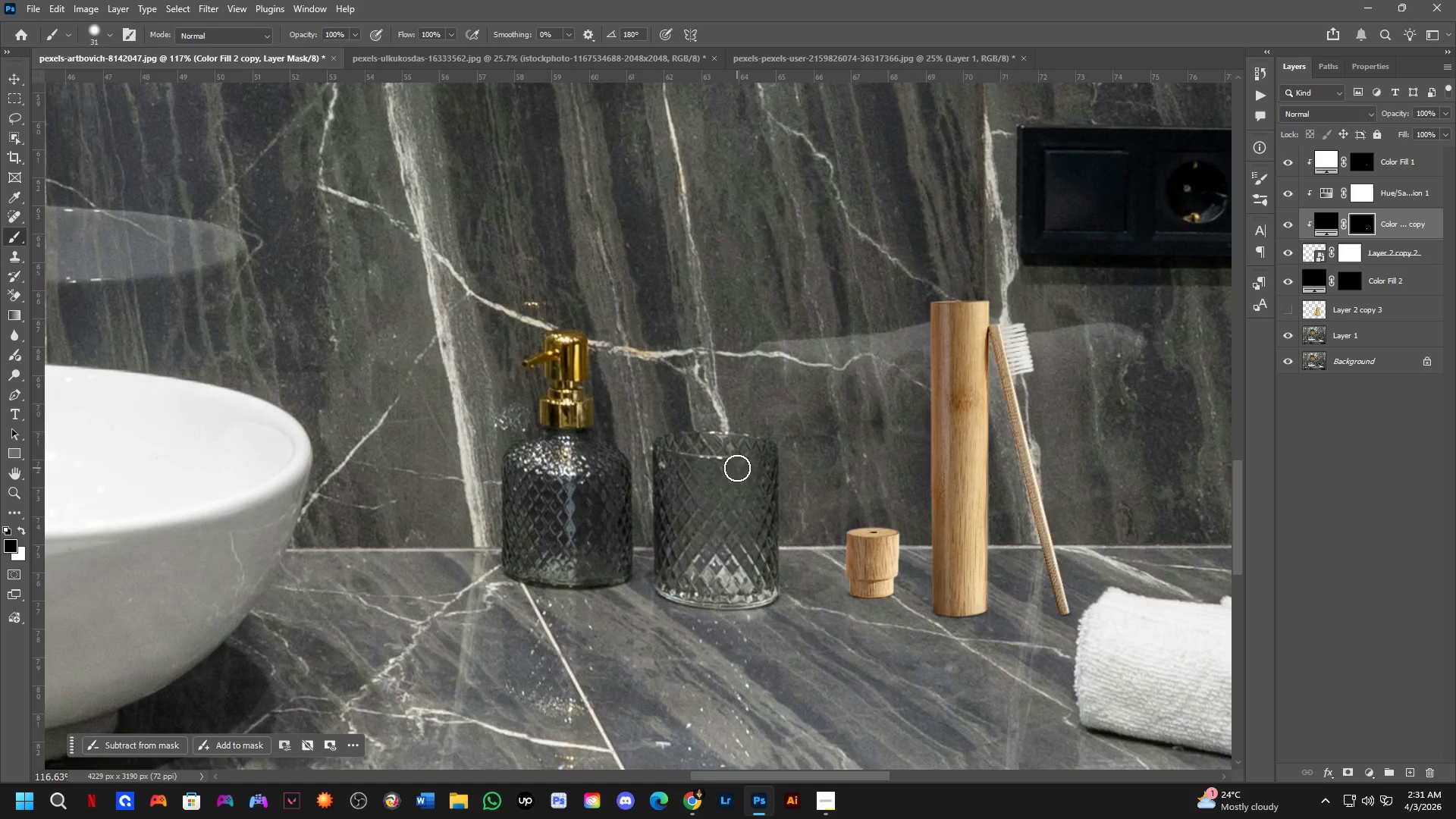 
hold_key(key=Space, duration=0.64)
 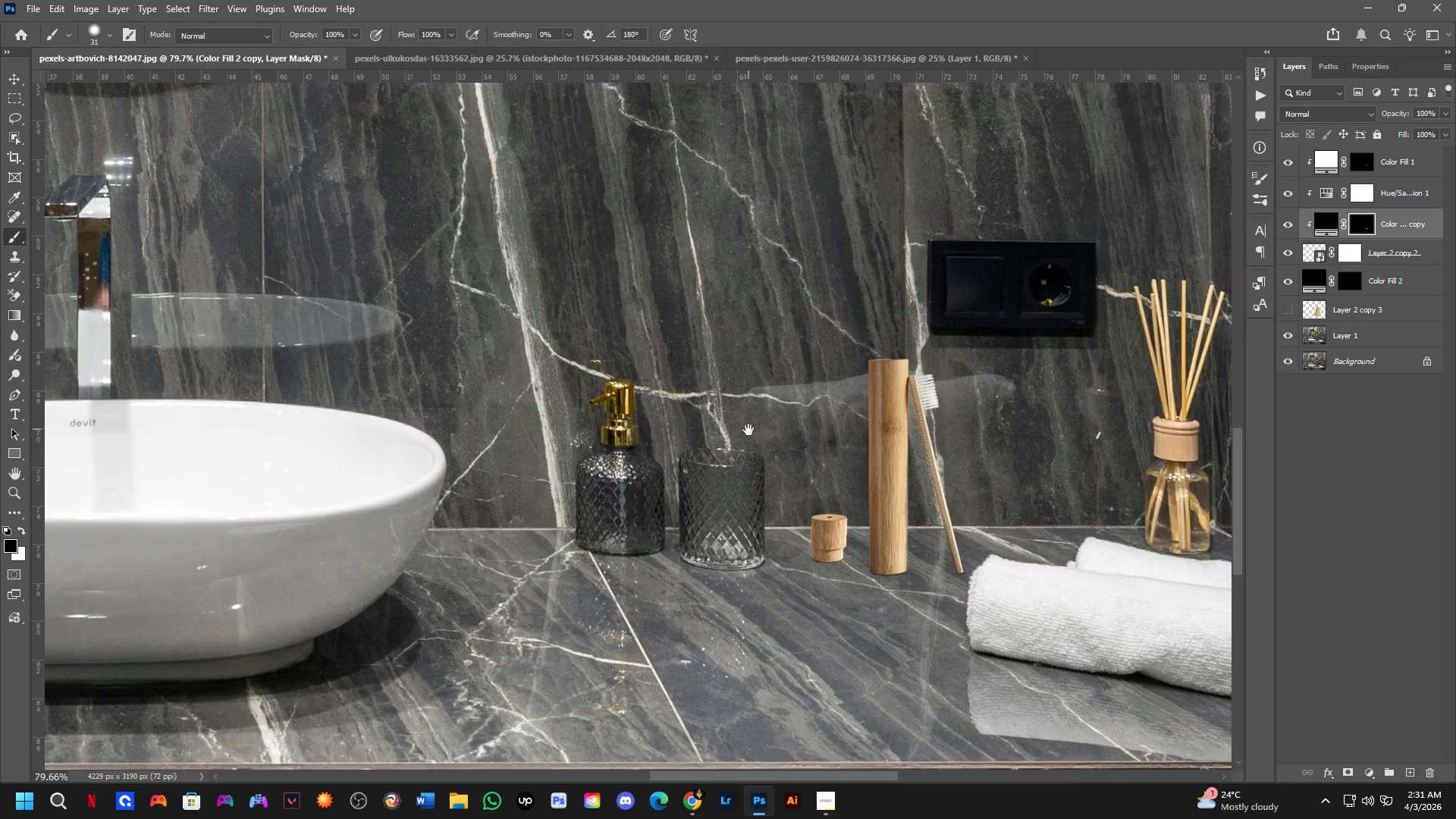 
left_click_drag(start_coordinate=[737, 424], to_coordinate=[742, 453])
 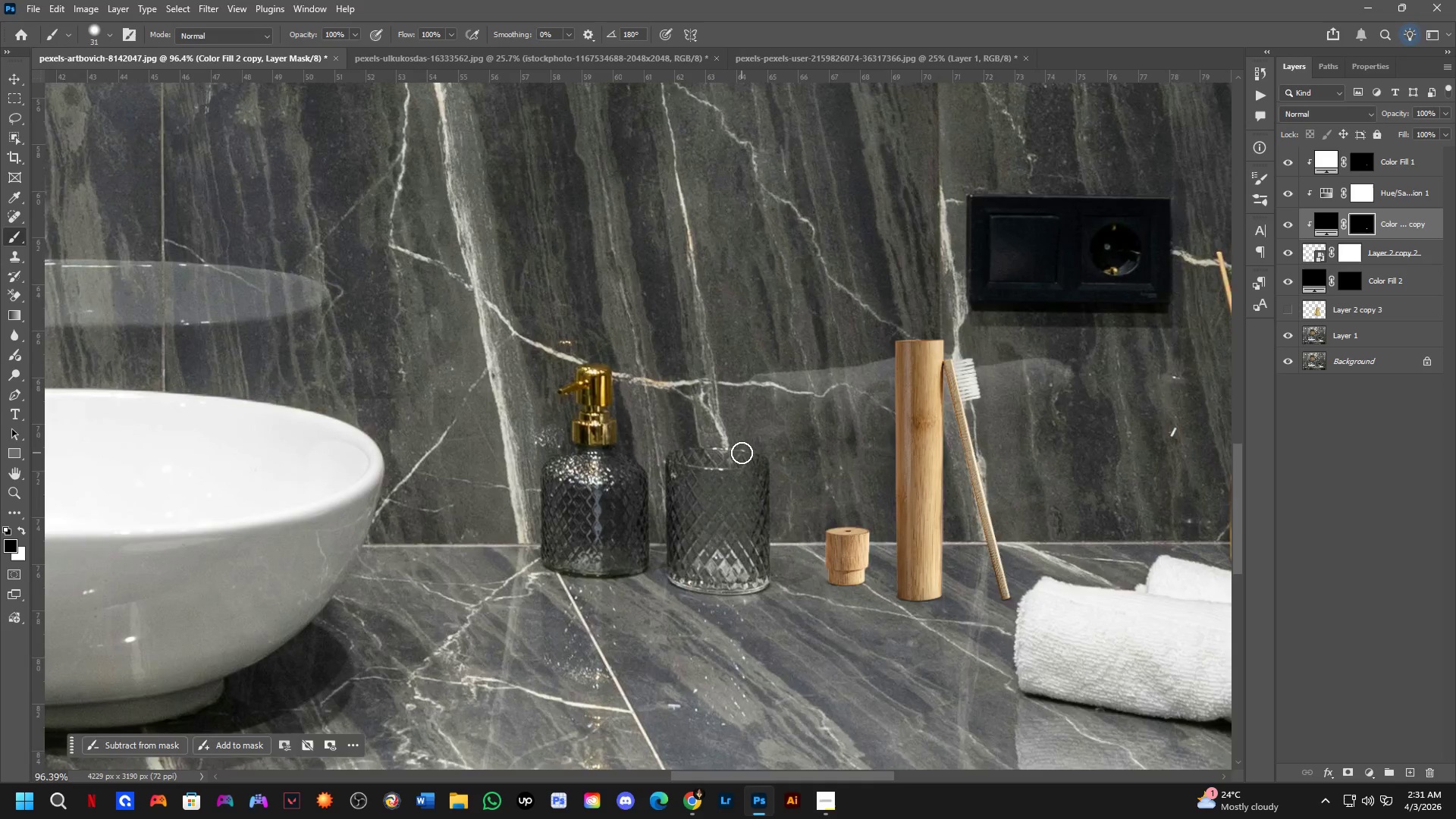 
scroll: coordinate [736, 447], scroll_direction: down, amount: 2.0
 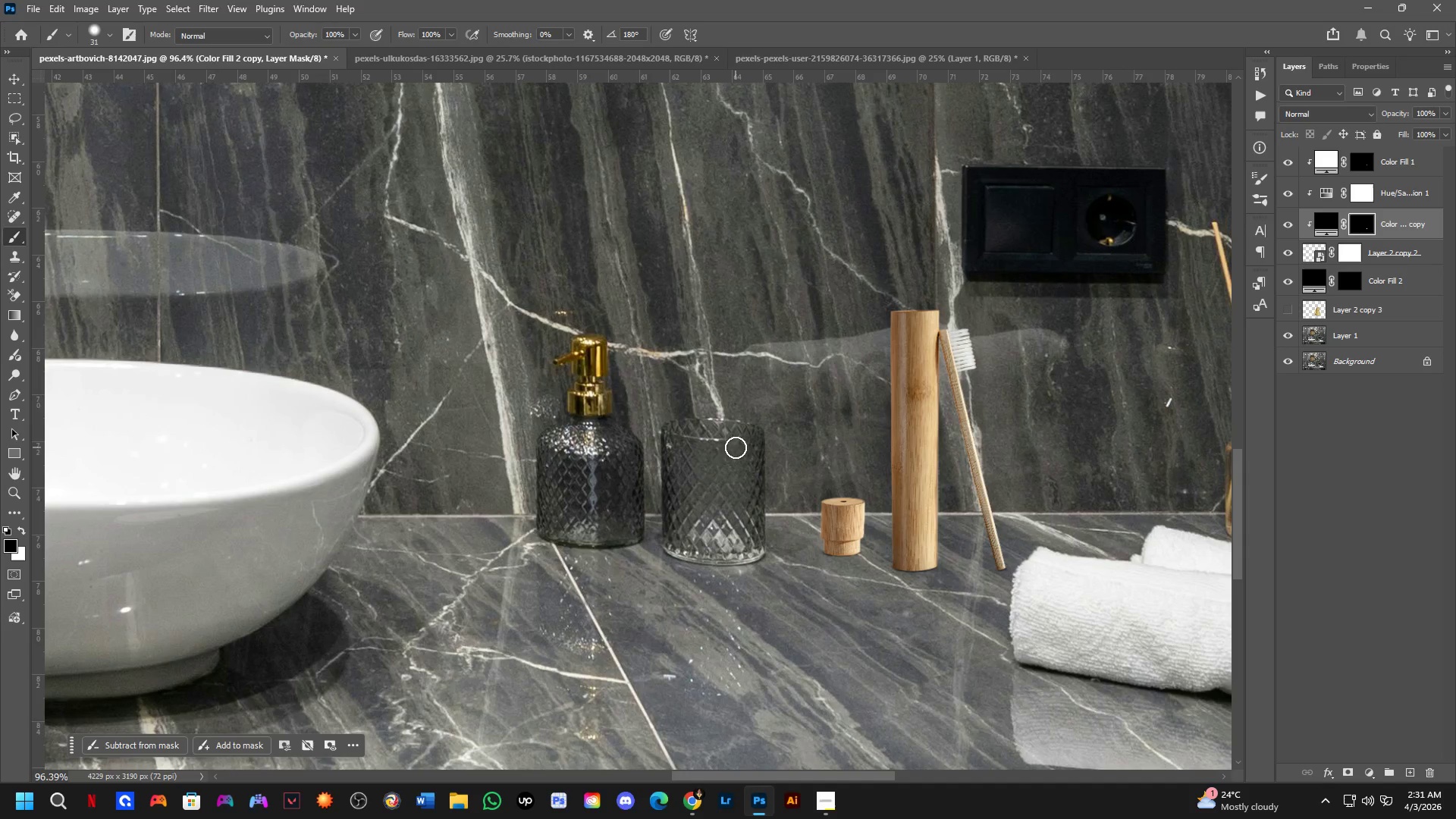 
hold_key(key=Space, duration=0.44)
 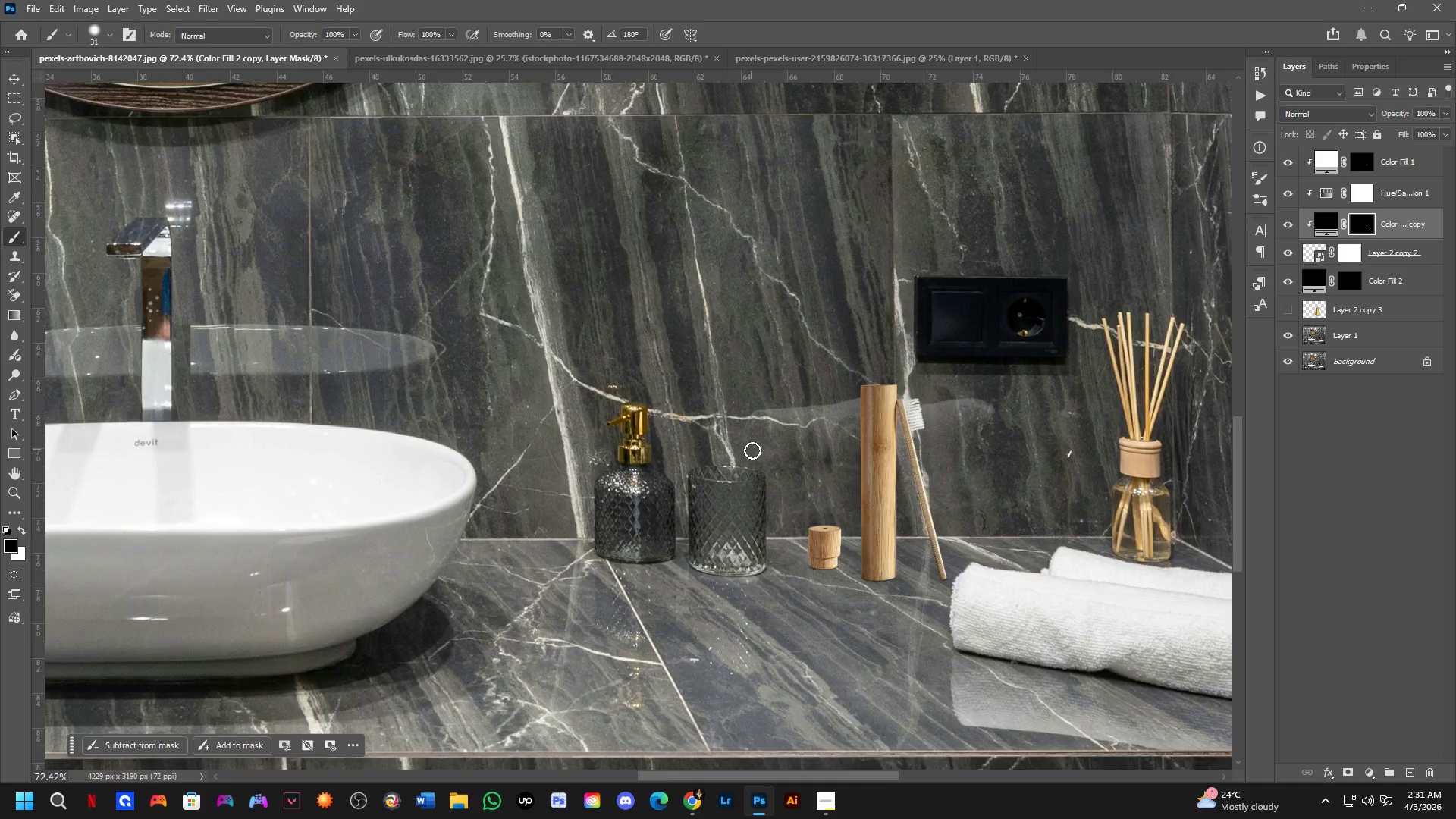 
left_click_drag(start_coordinate=[748, 428], to_coordinate=[751, 448])
 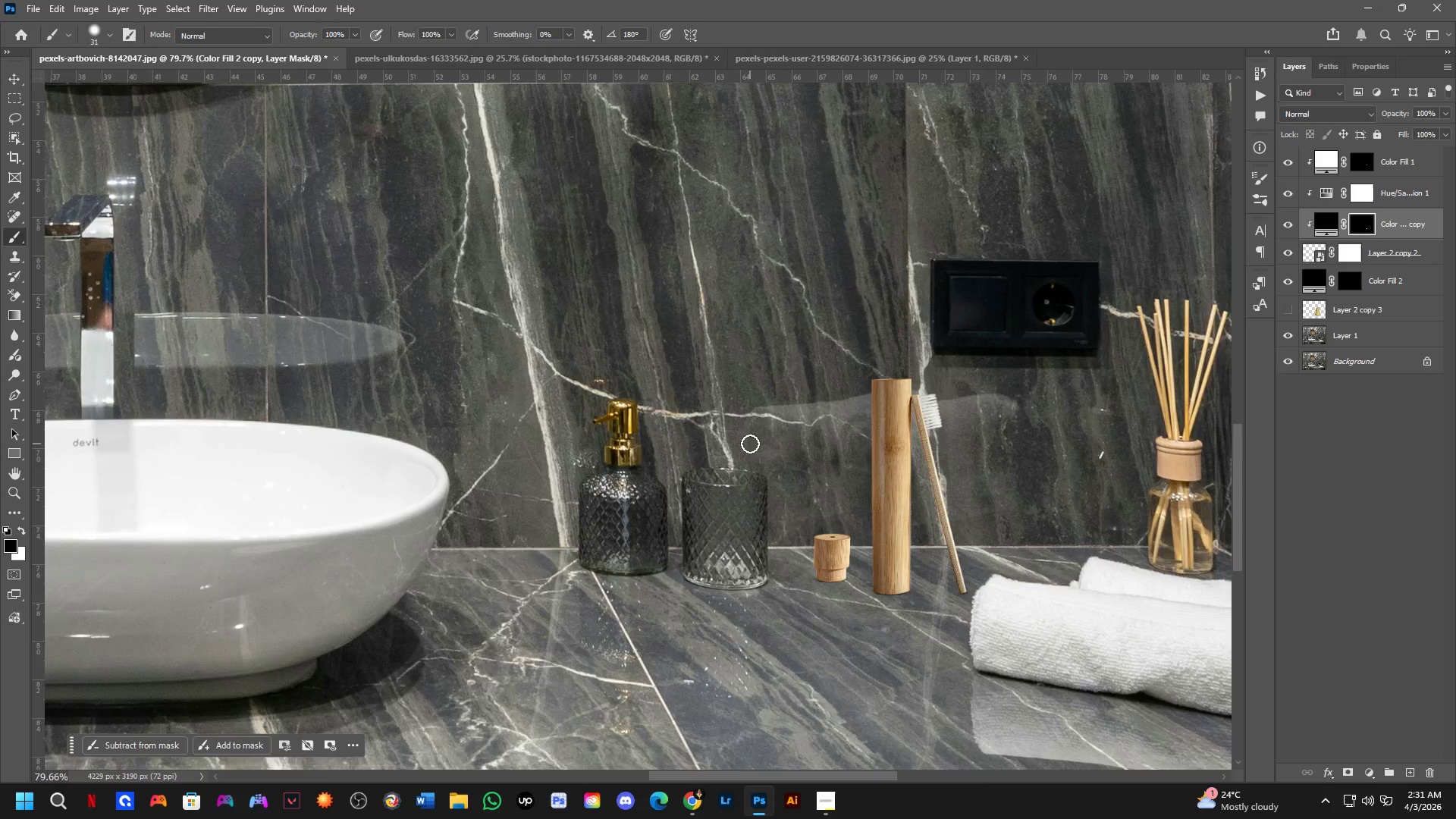 
scroll: coordinate [742, 453], scroll_direction: down, amount: 2.0
 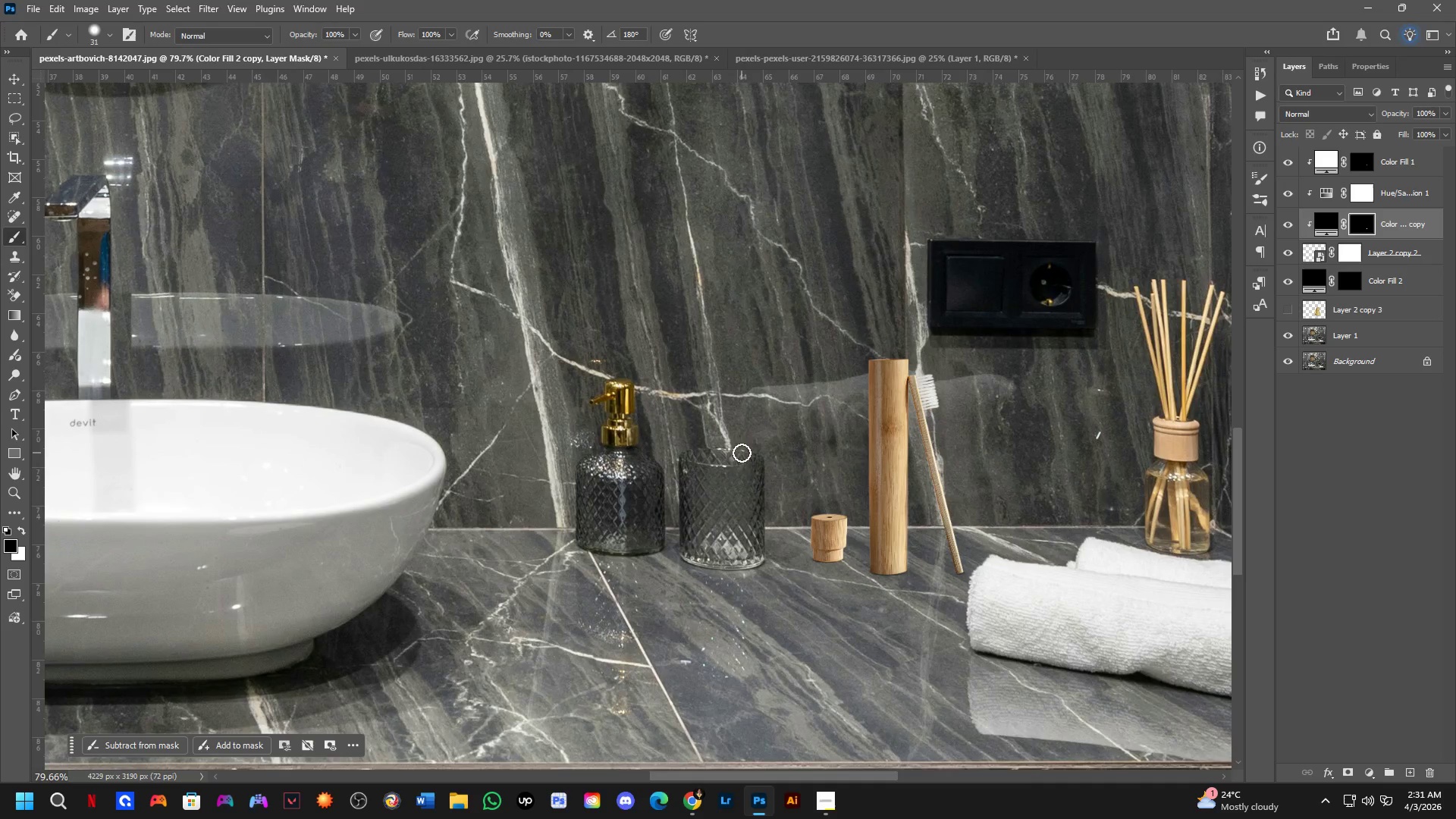 
scroll: coordinate [755, 452], scroll_direction: up, amount: 2.0
 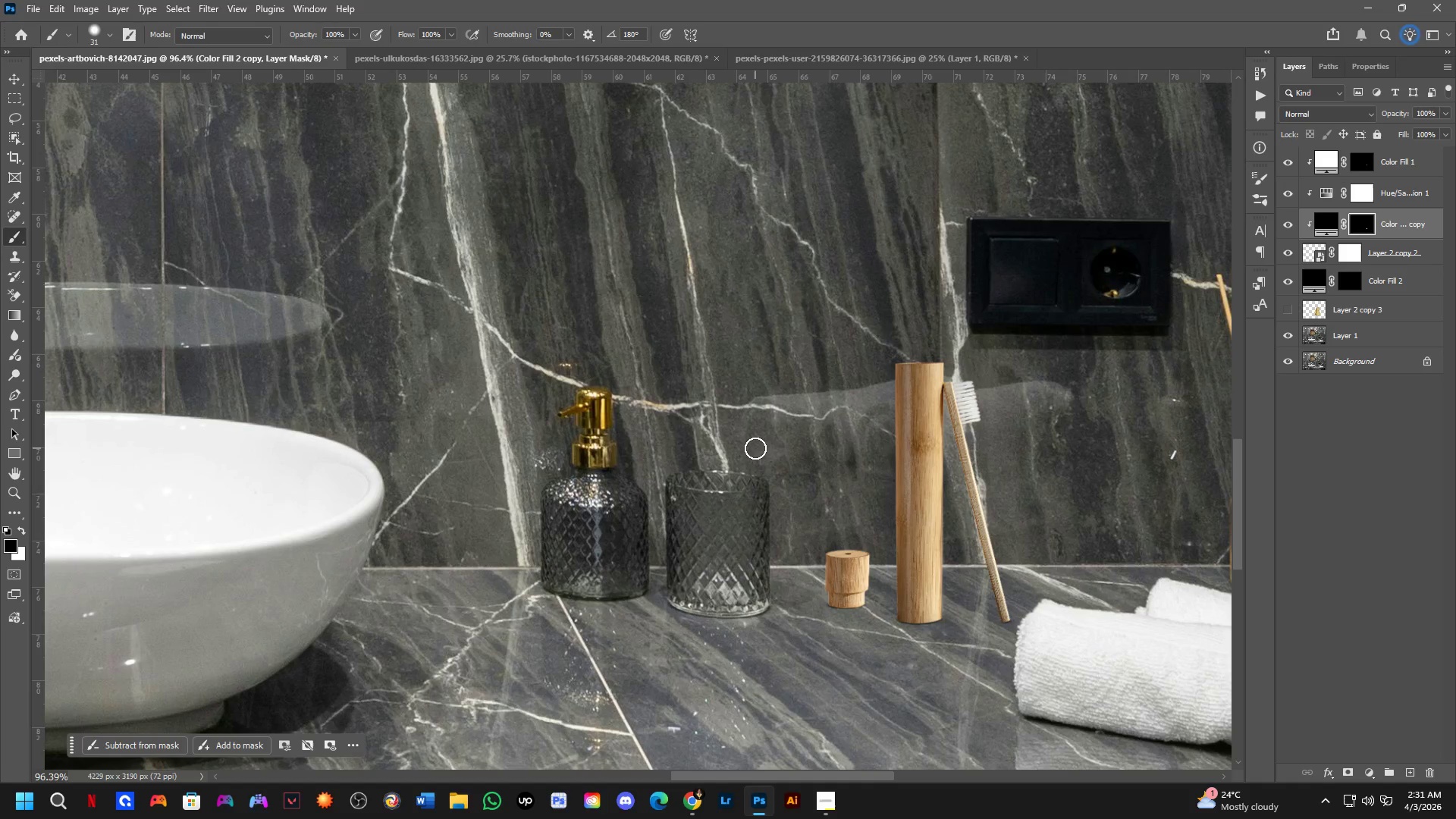 
scroll: coordinate [755, 448], scroll_direction: down, amount: 1.0
 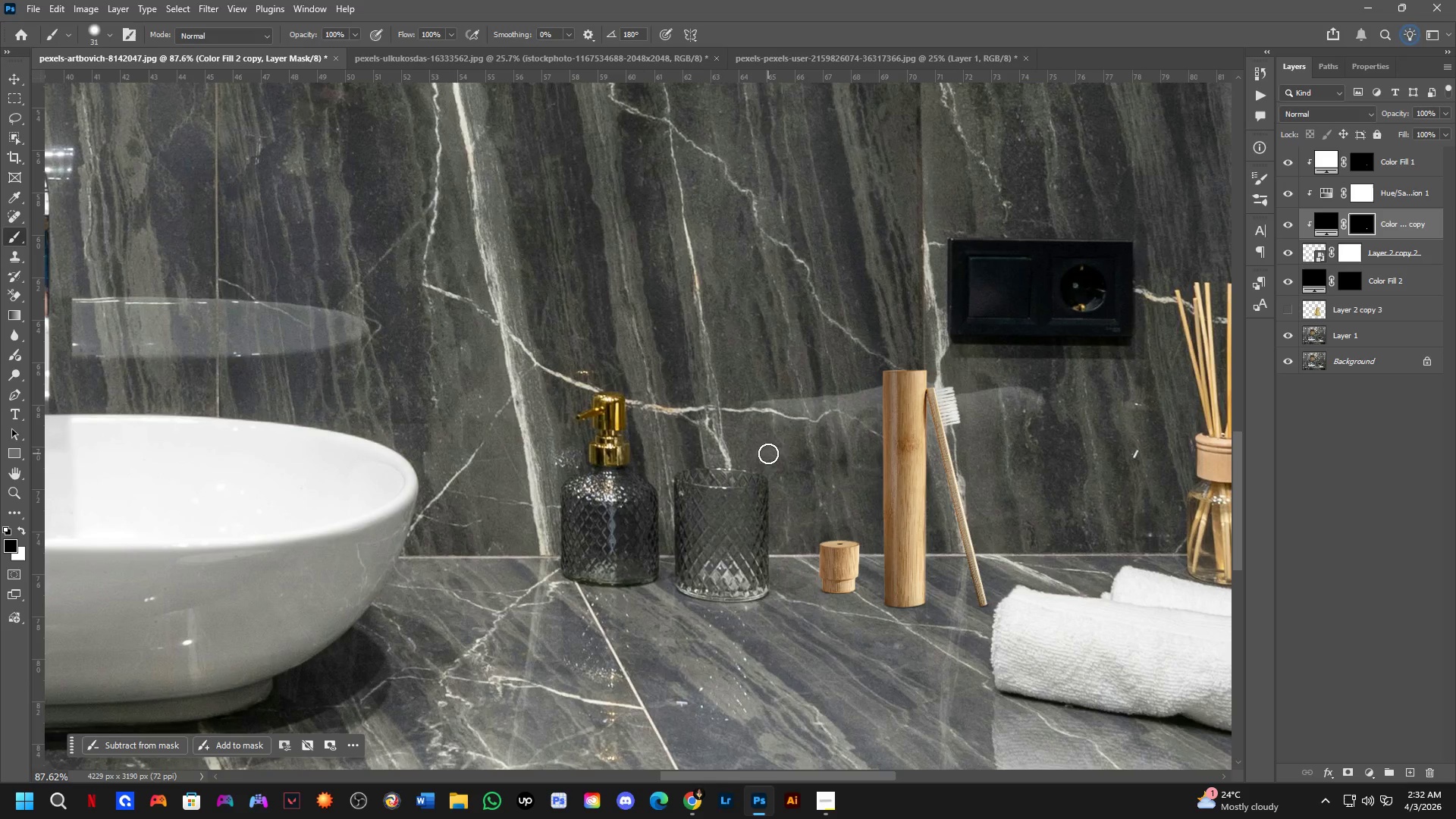 
wait(11.86)
 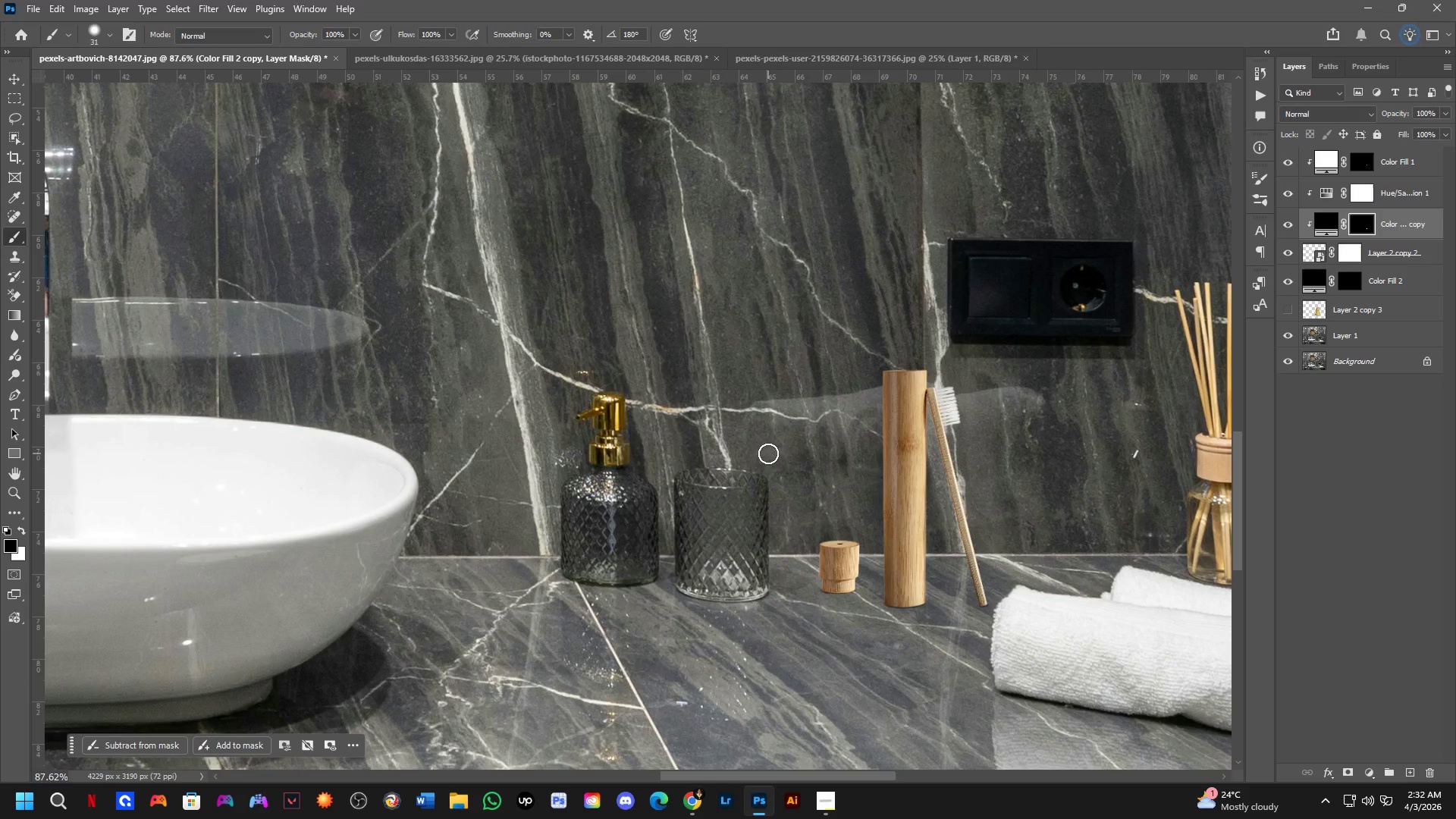 
scroll: coordinate [771, 460], scroll_direction: down, amount: 6.0
 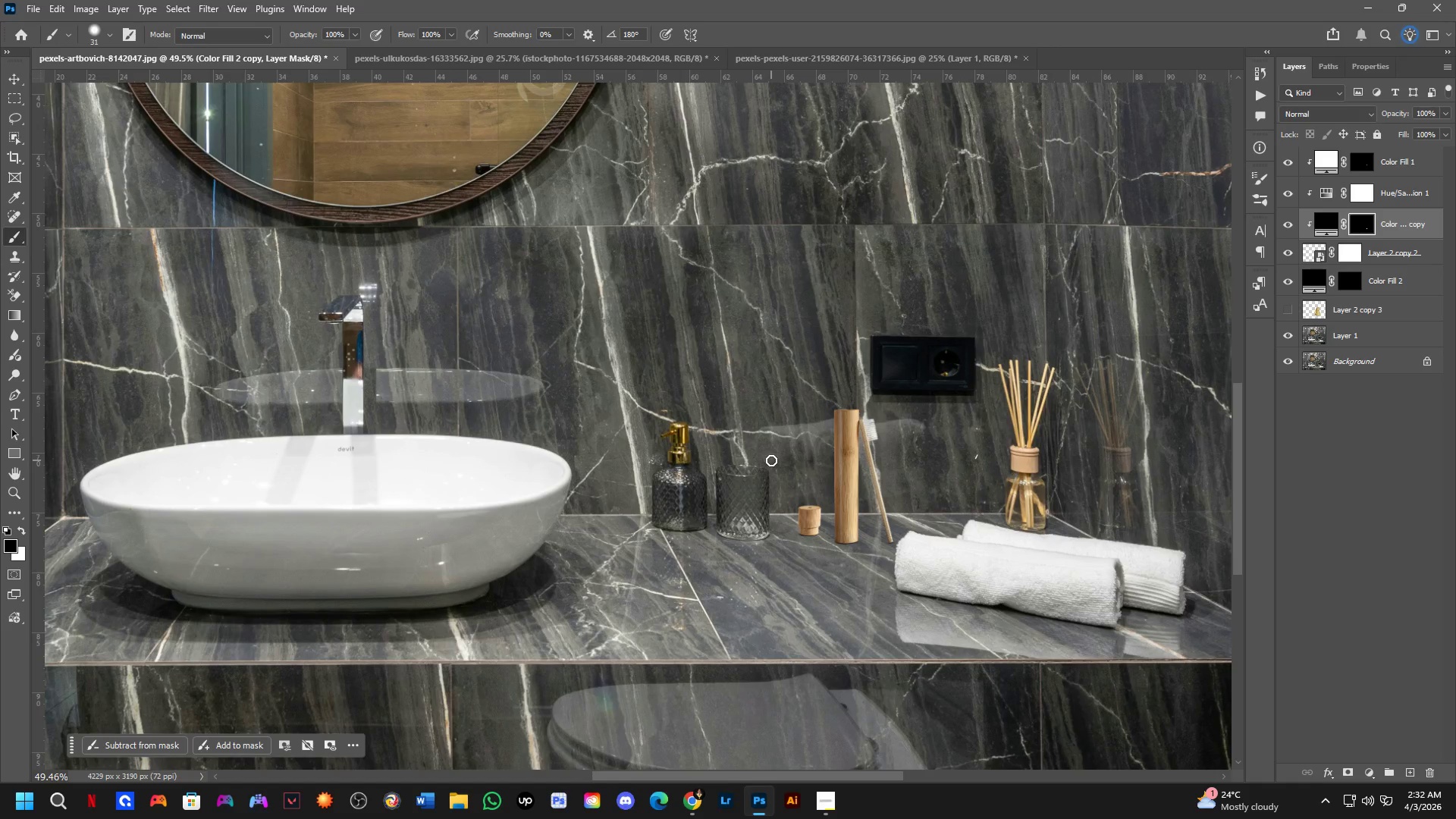 
scroll: coordinate [851, 309], scroll_direction: up, amount: 19.0
 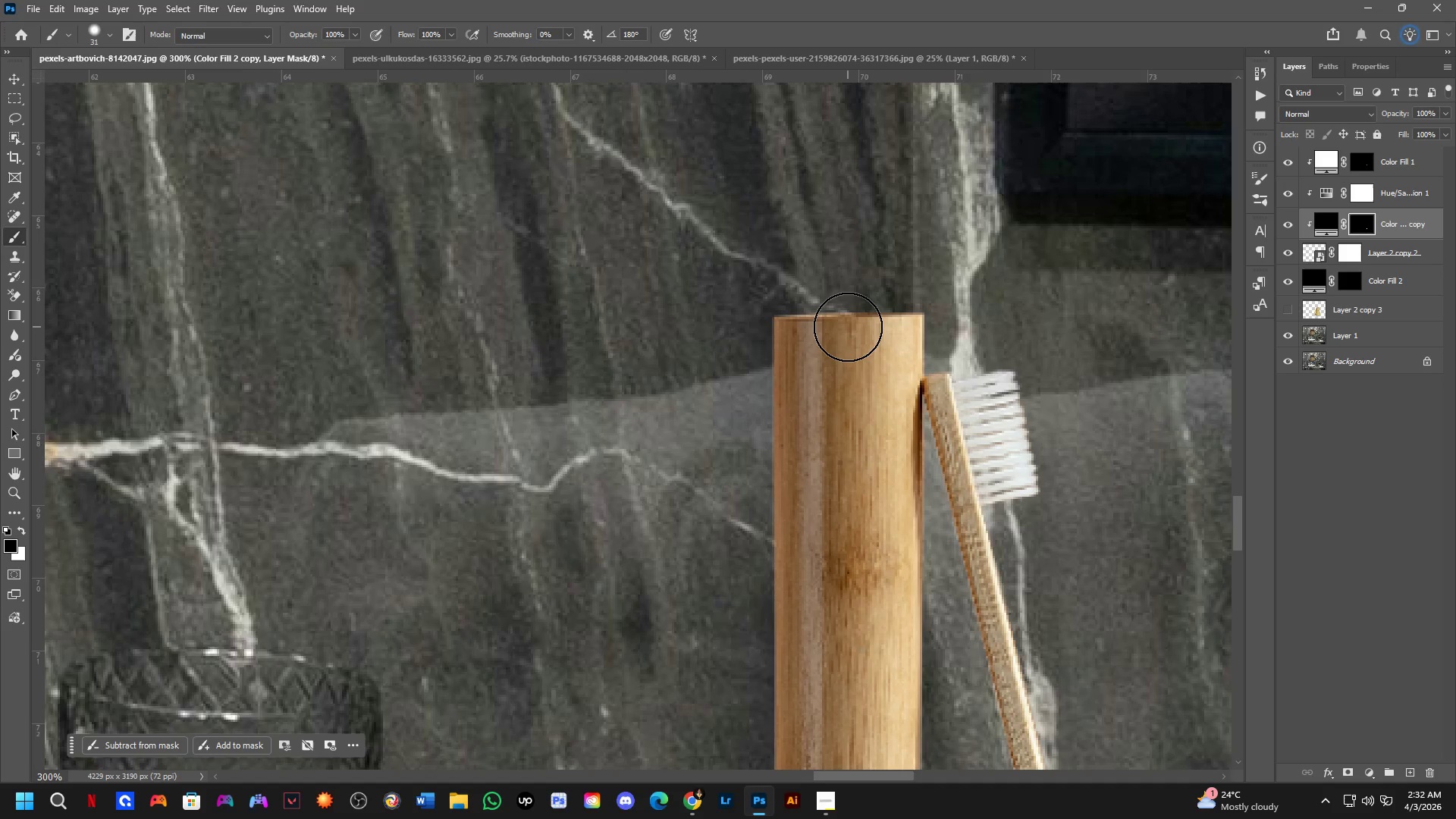 
hold_key(key=Space, duration=0.48)
 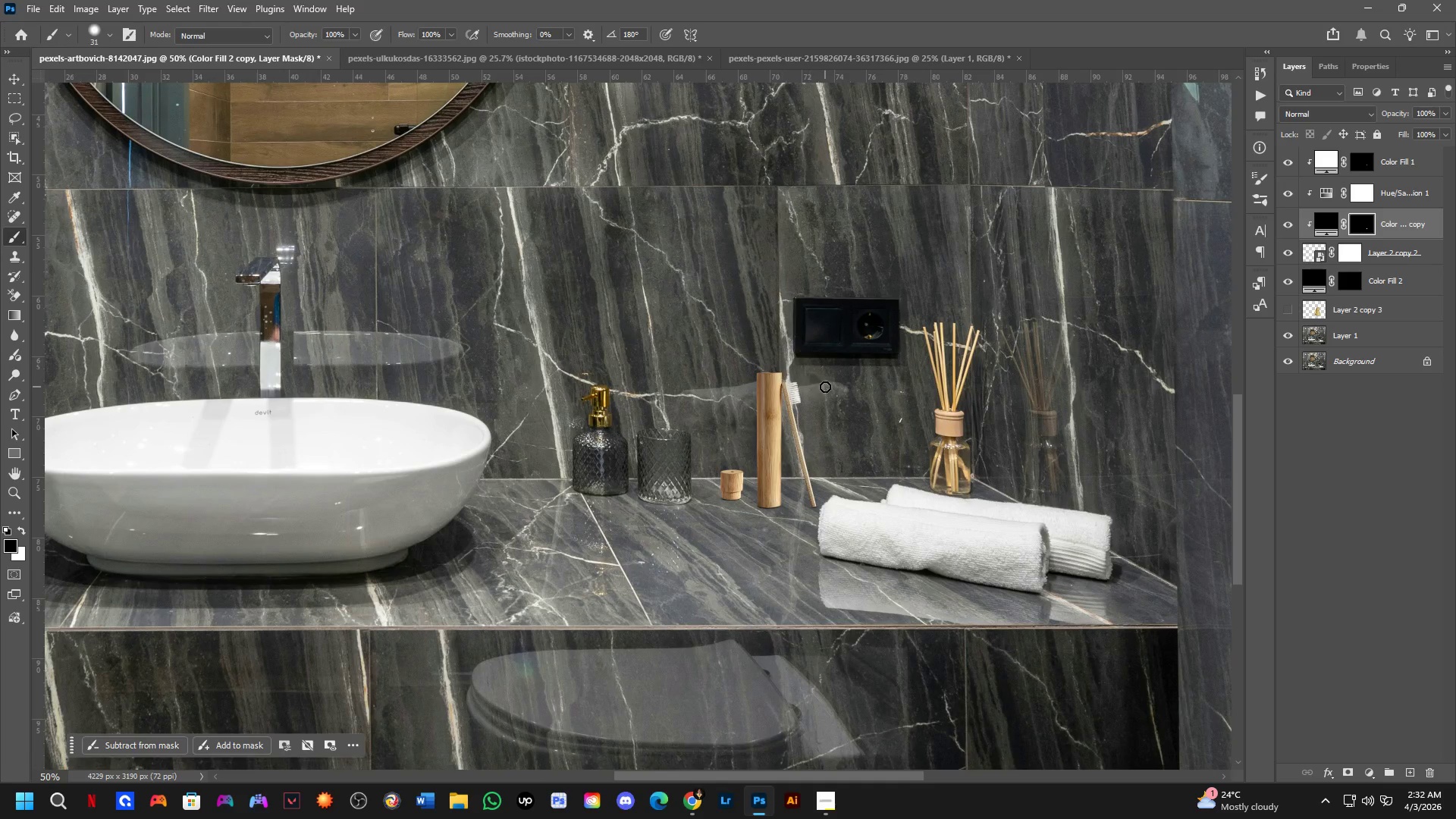 
left_click_drag(start_coordinate=[894, 355], to_coordinate=[817, 396])
 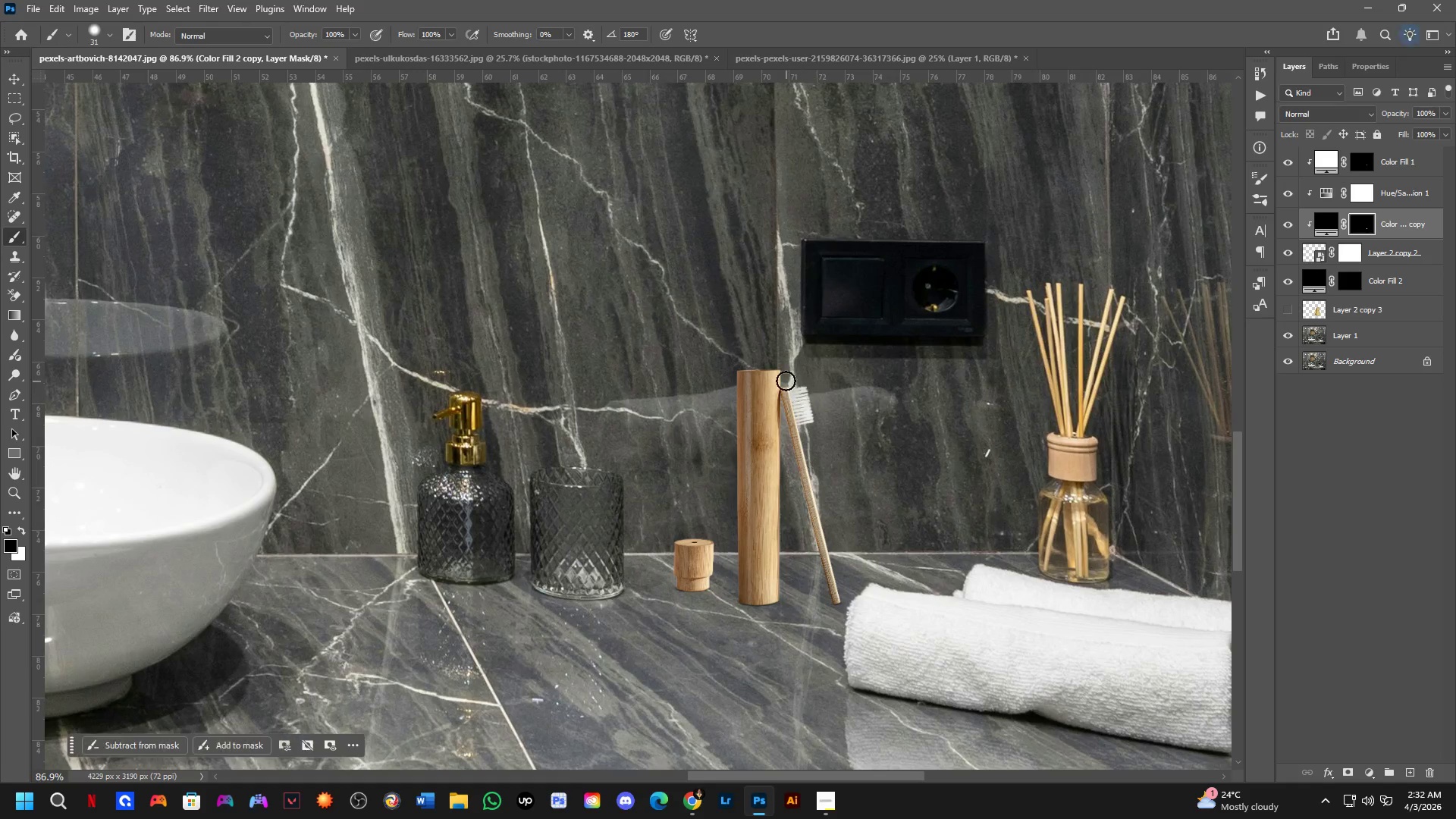 
scroll: coordinate [826, 337], scroll_direction: down, amount: 12.0
 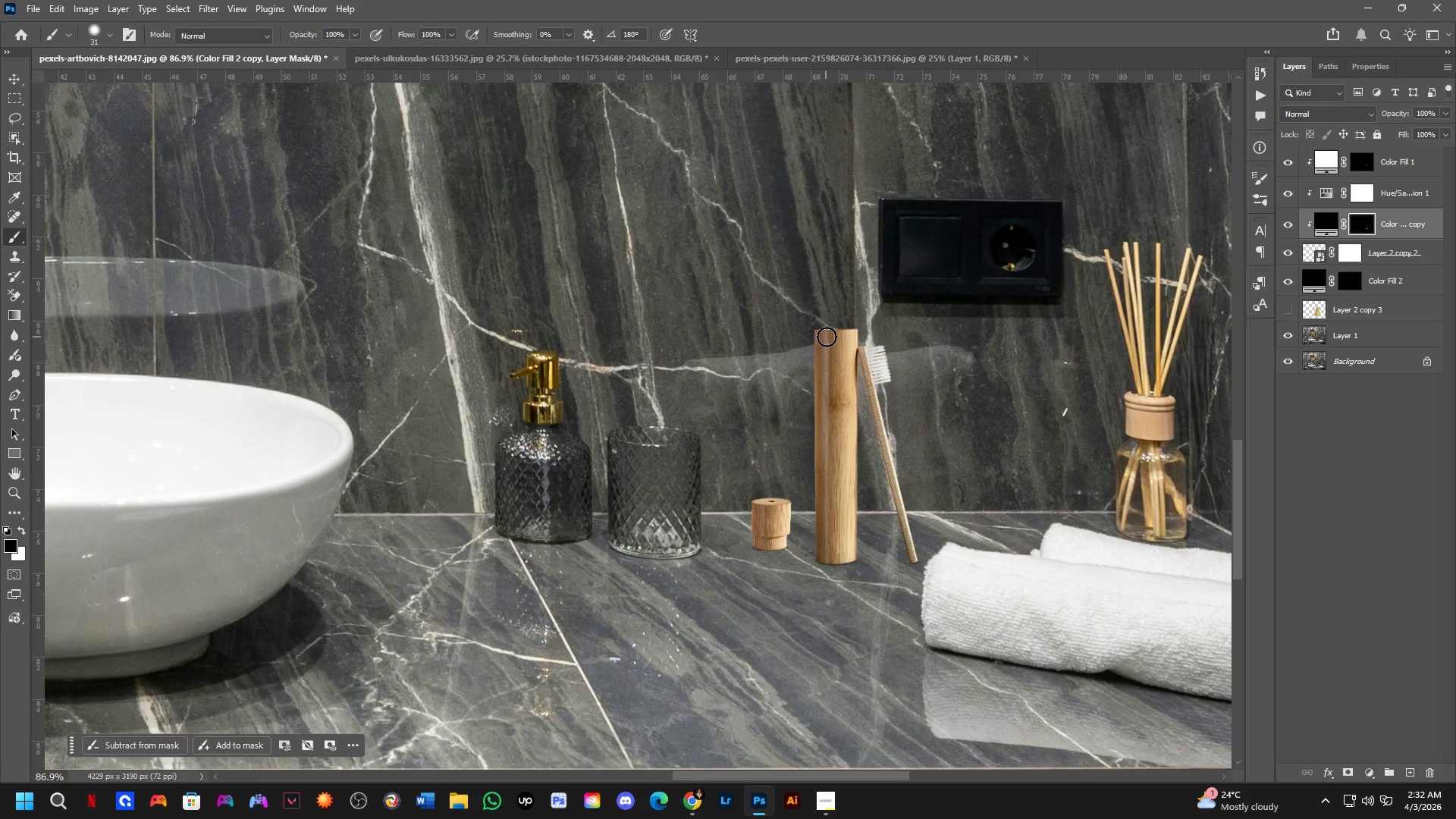 
key(Shift+ShiftLeft)
 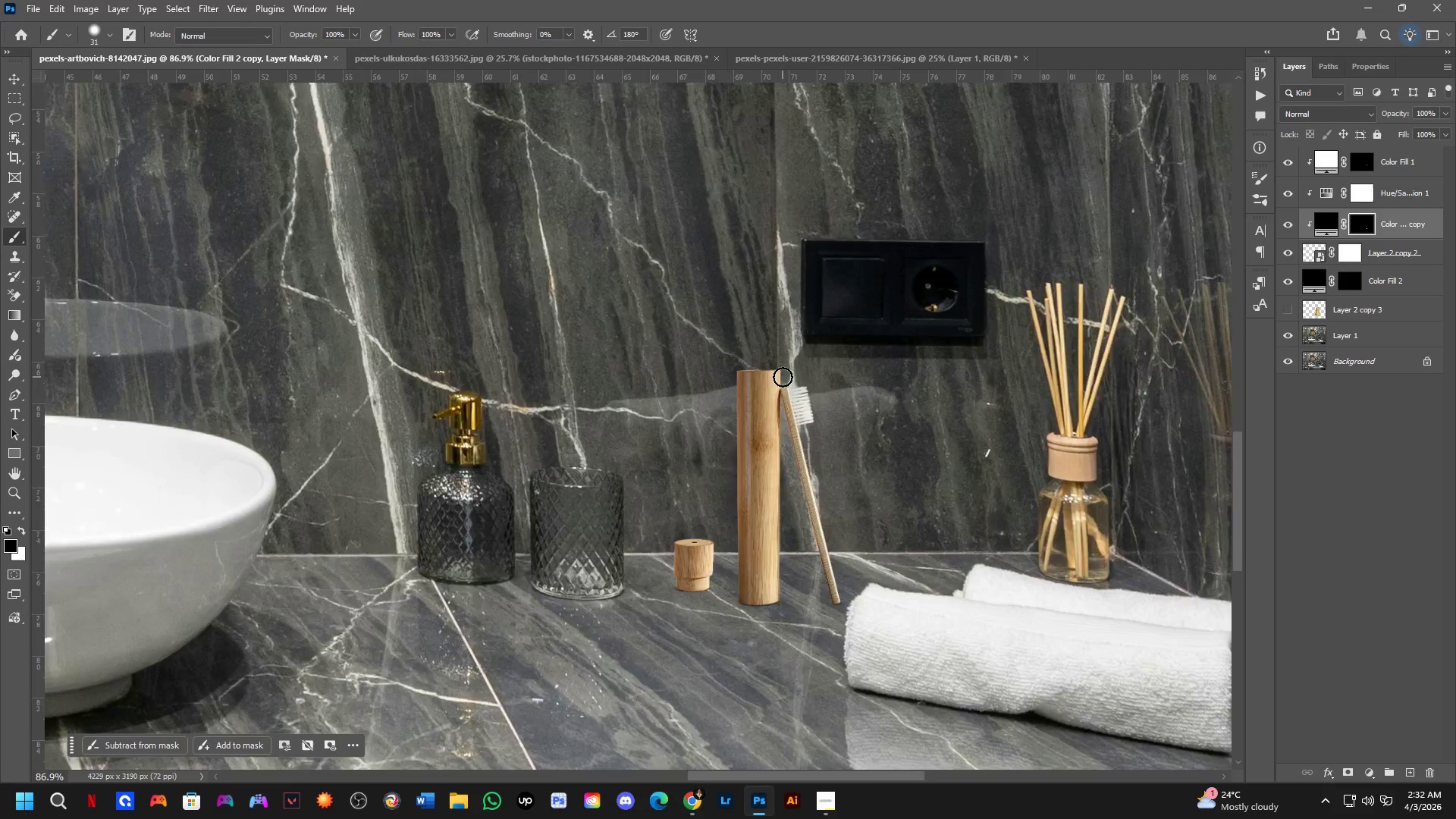 
hold_key(key=Space, duration=0.45)
 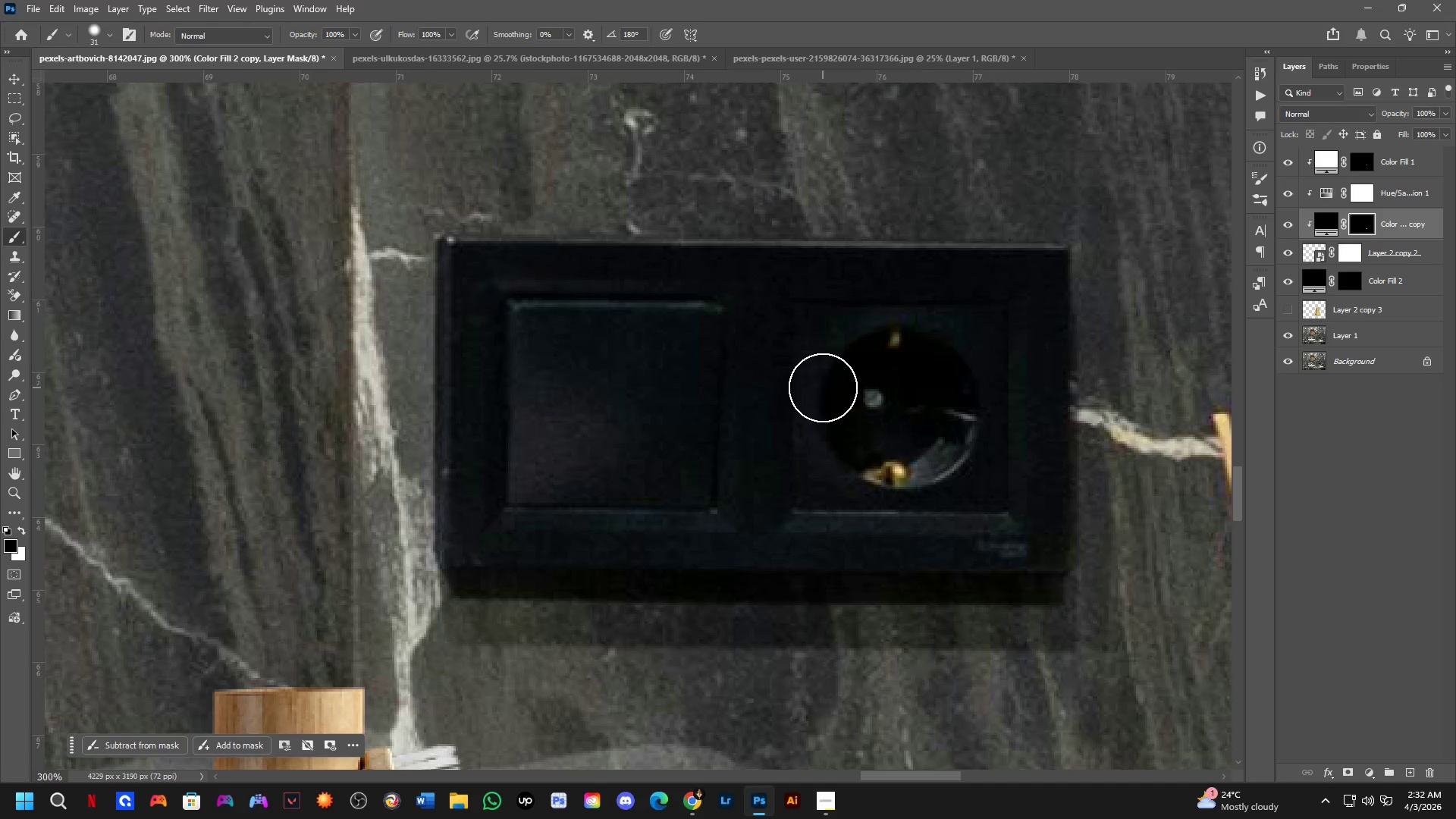 
left_click_drag(start_coordinate=[820, 399], to_coordinate=[785, 459])
 